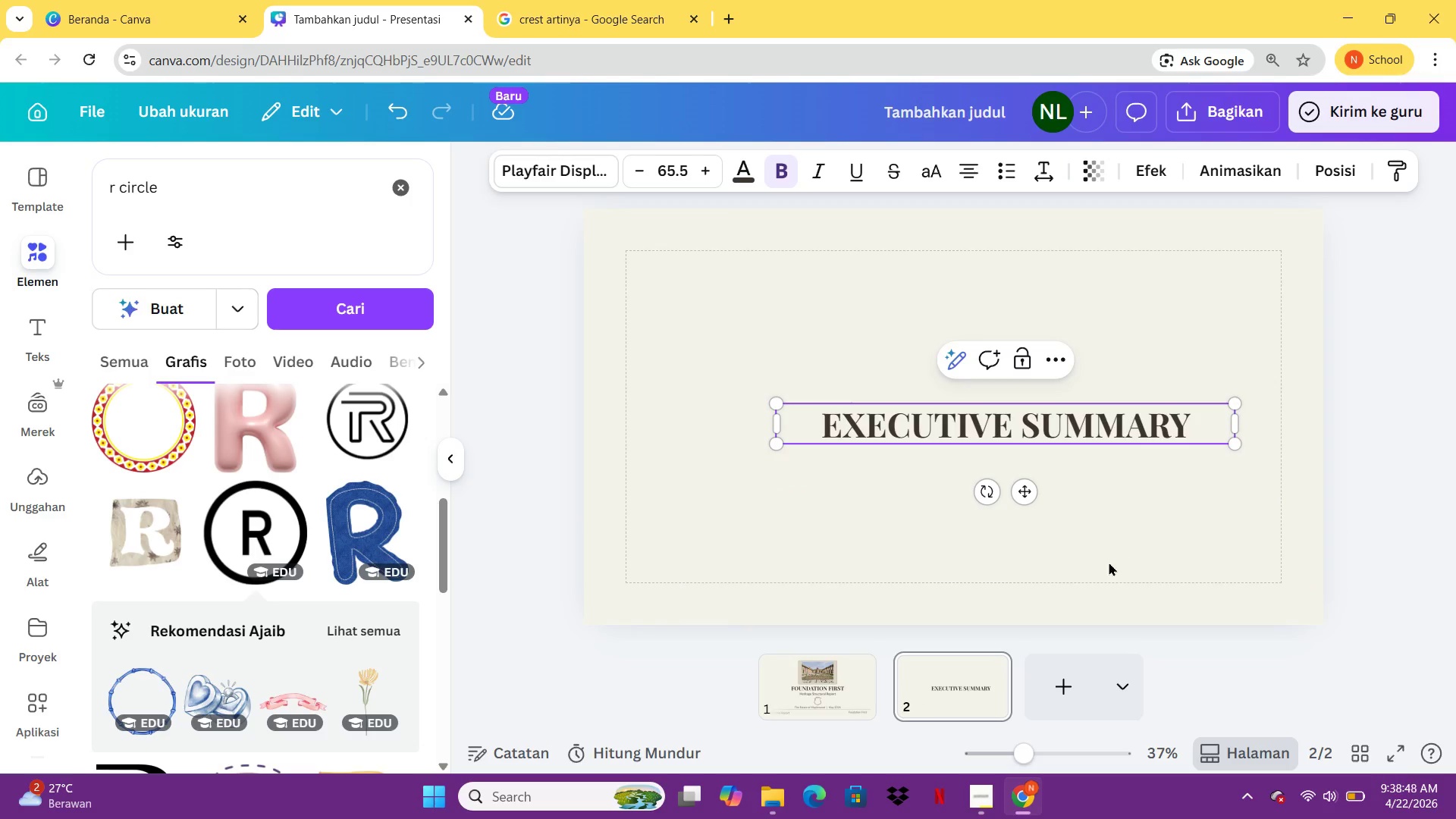 
left_click([1102, 568])
 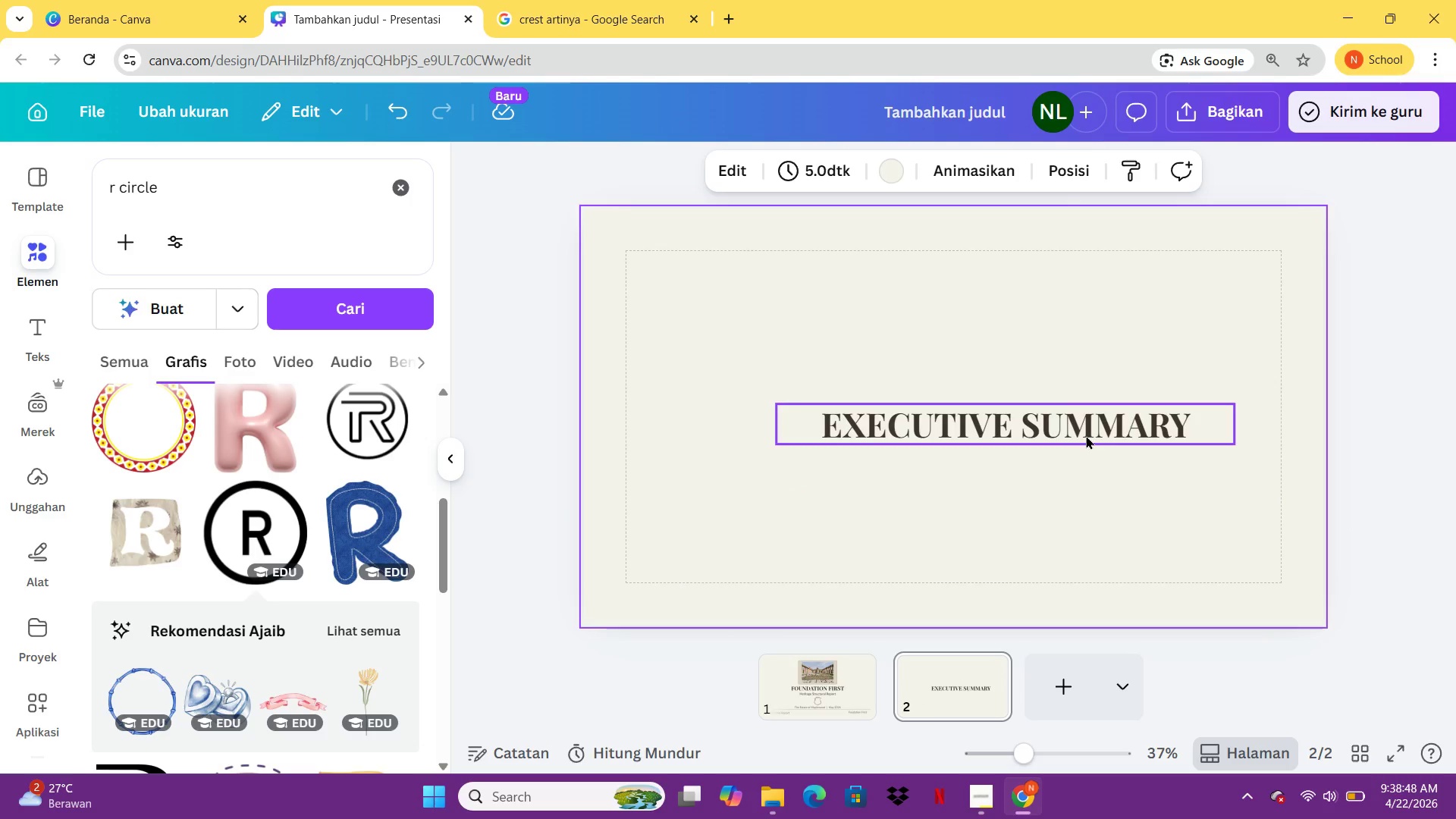 
left_click_drag(start_coordinate=[1086, 435], to_coordinate=[1029, 278])
 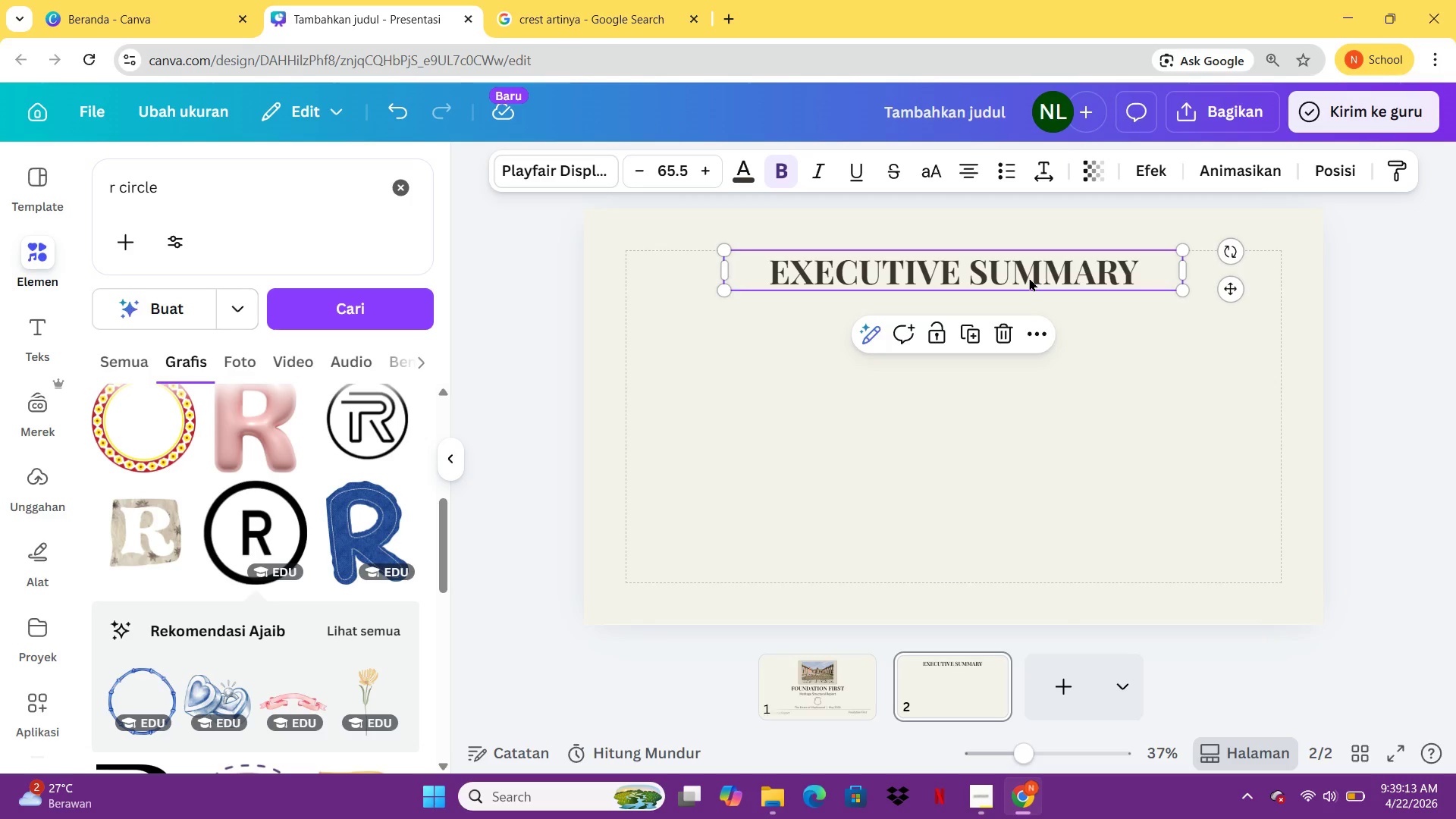 
wait(25.7)
 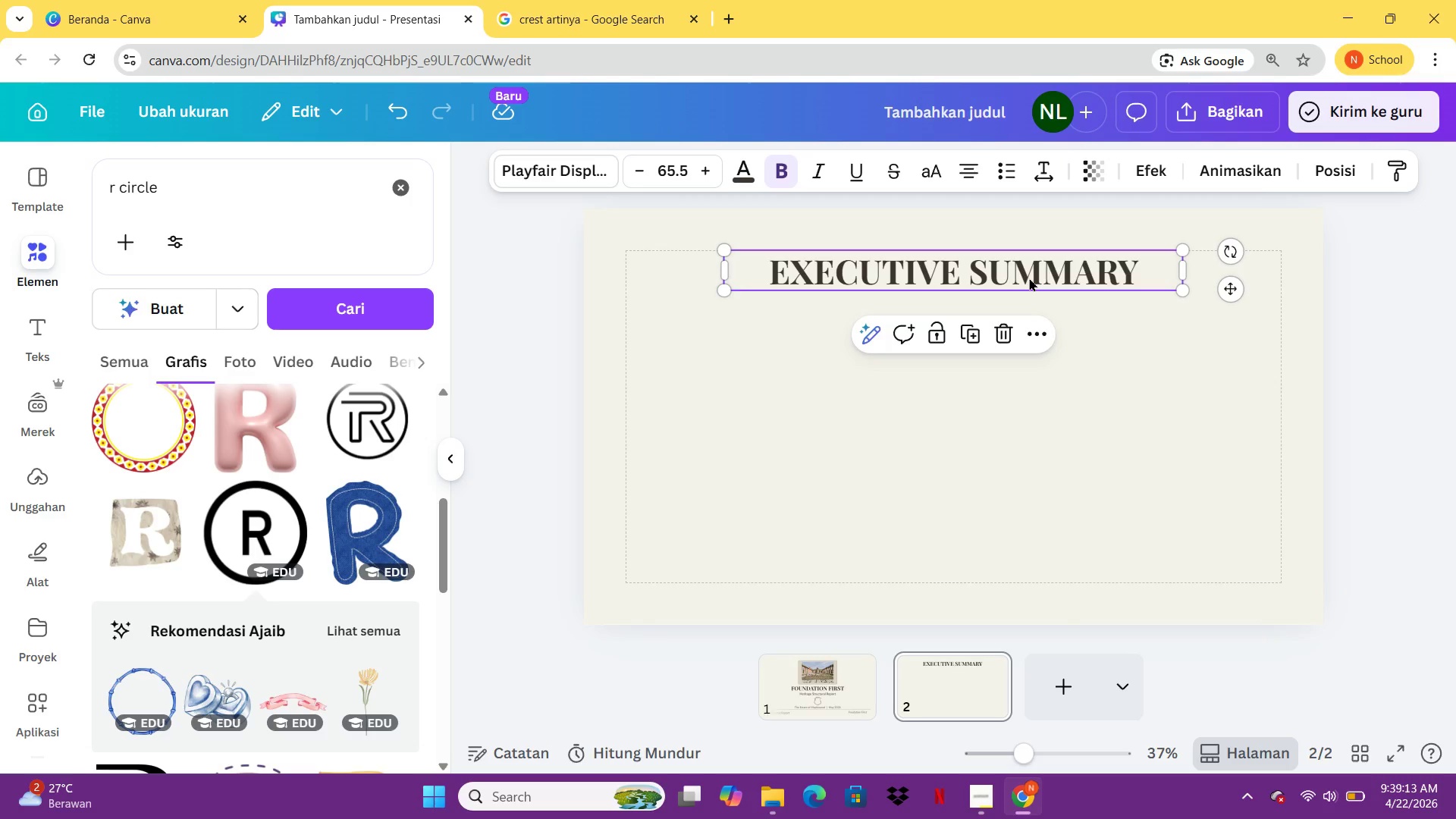 
left_click([790, 375])
 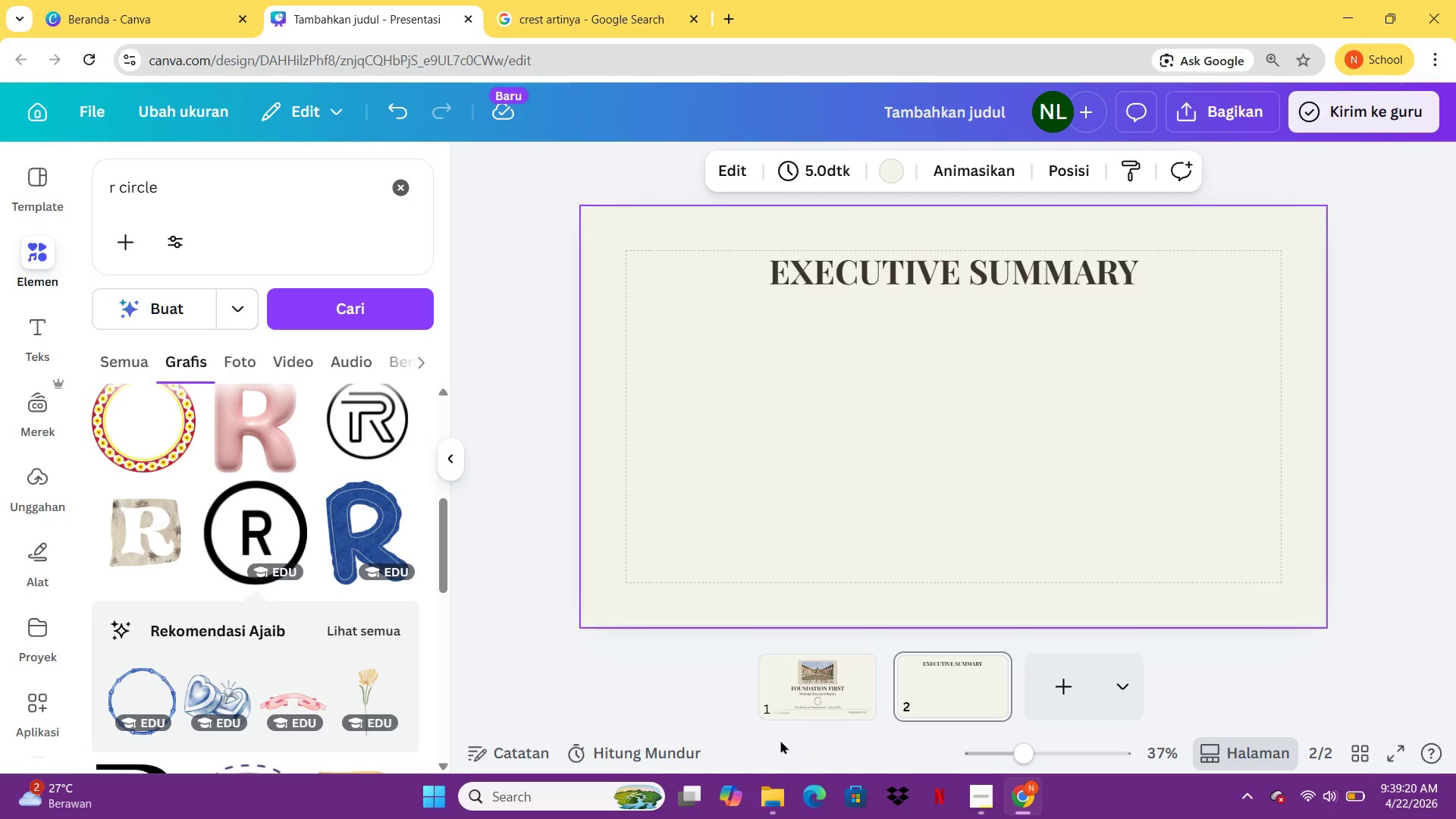 
left_click([814, 704])
 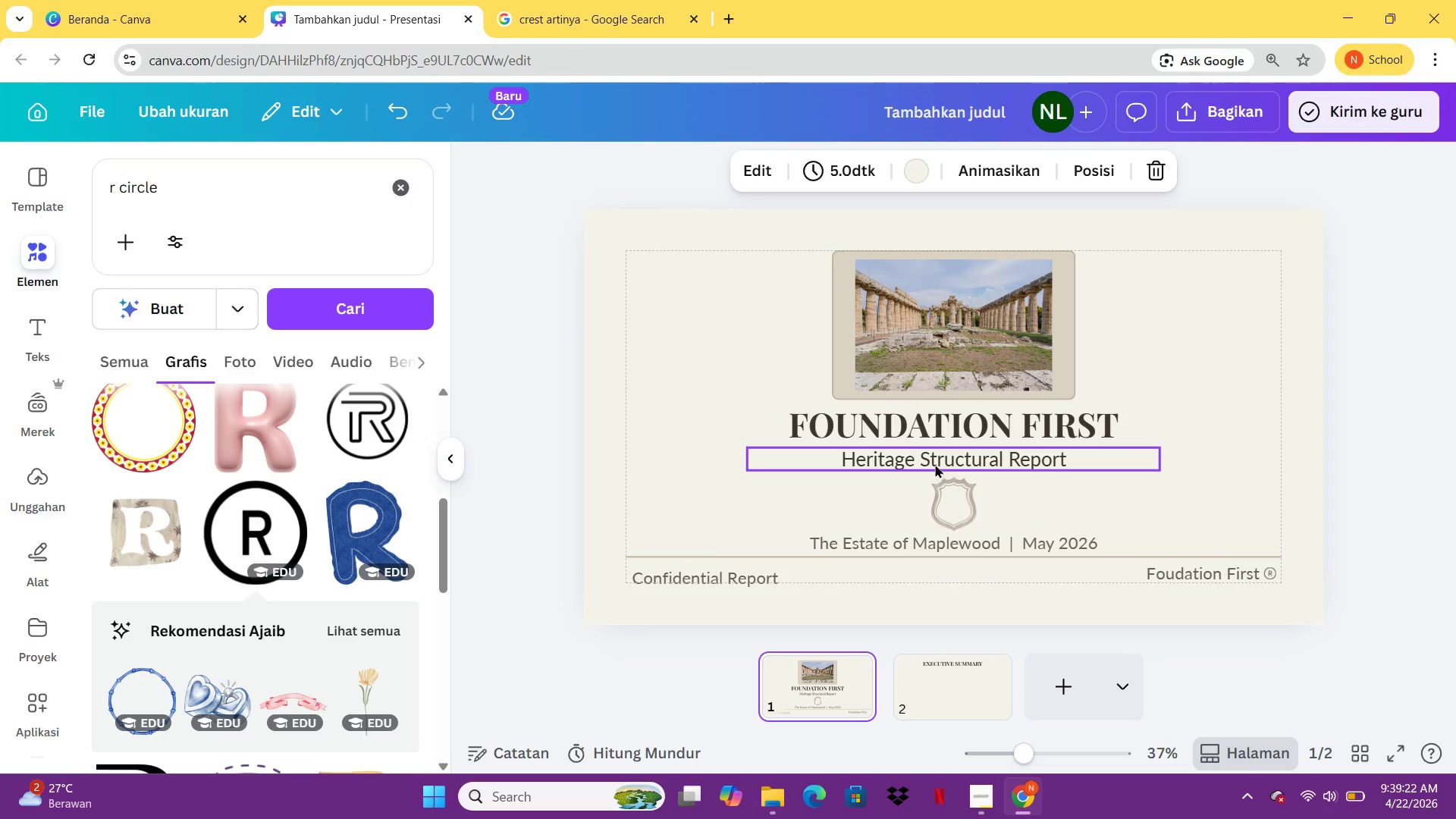 
left_click([936, 464])
 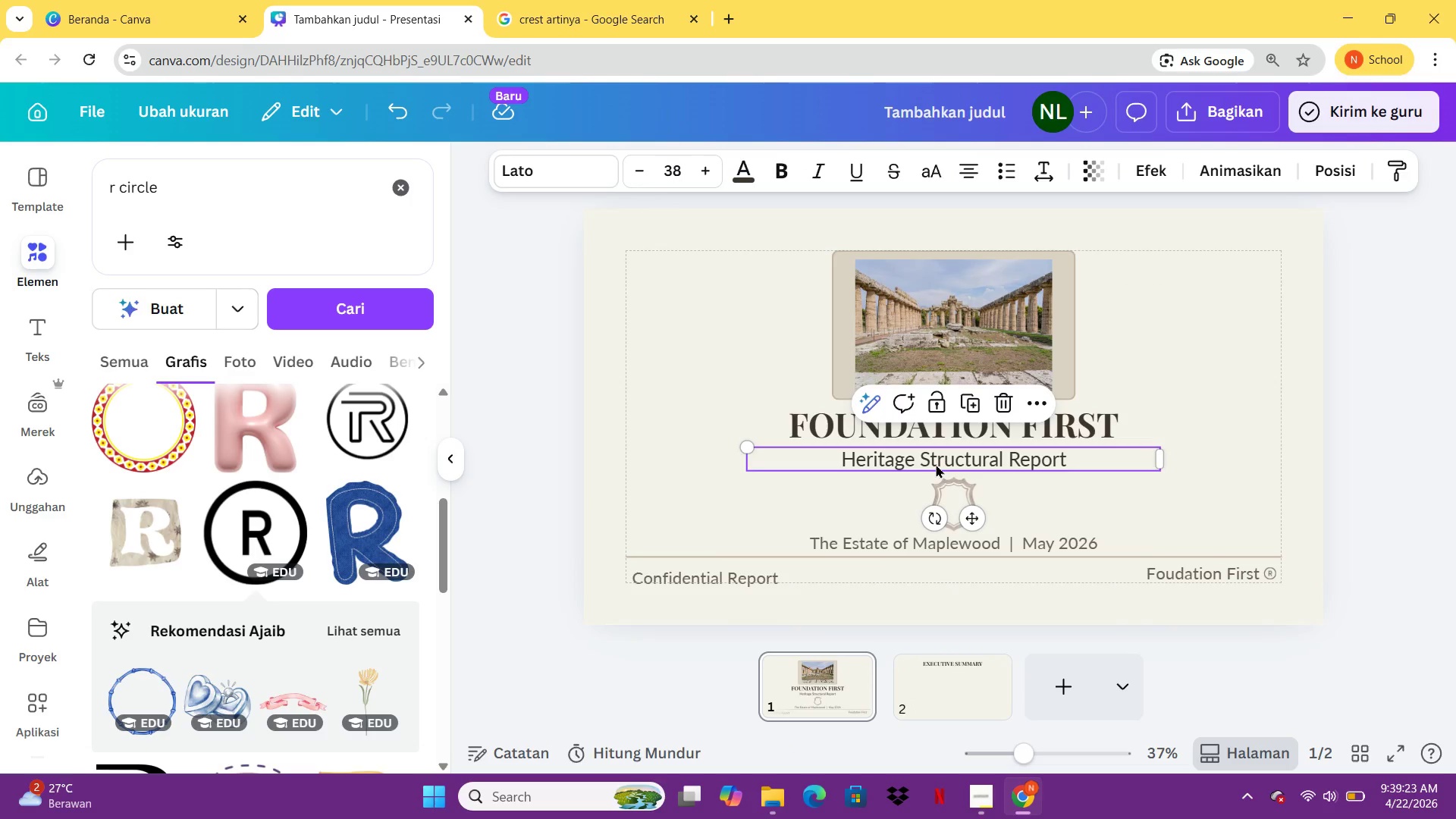 
key(Control+C)
 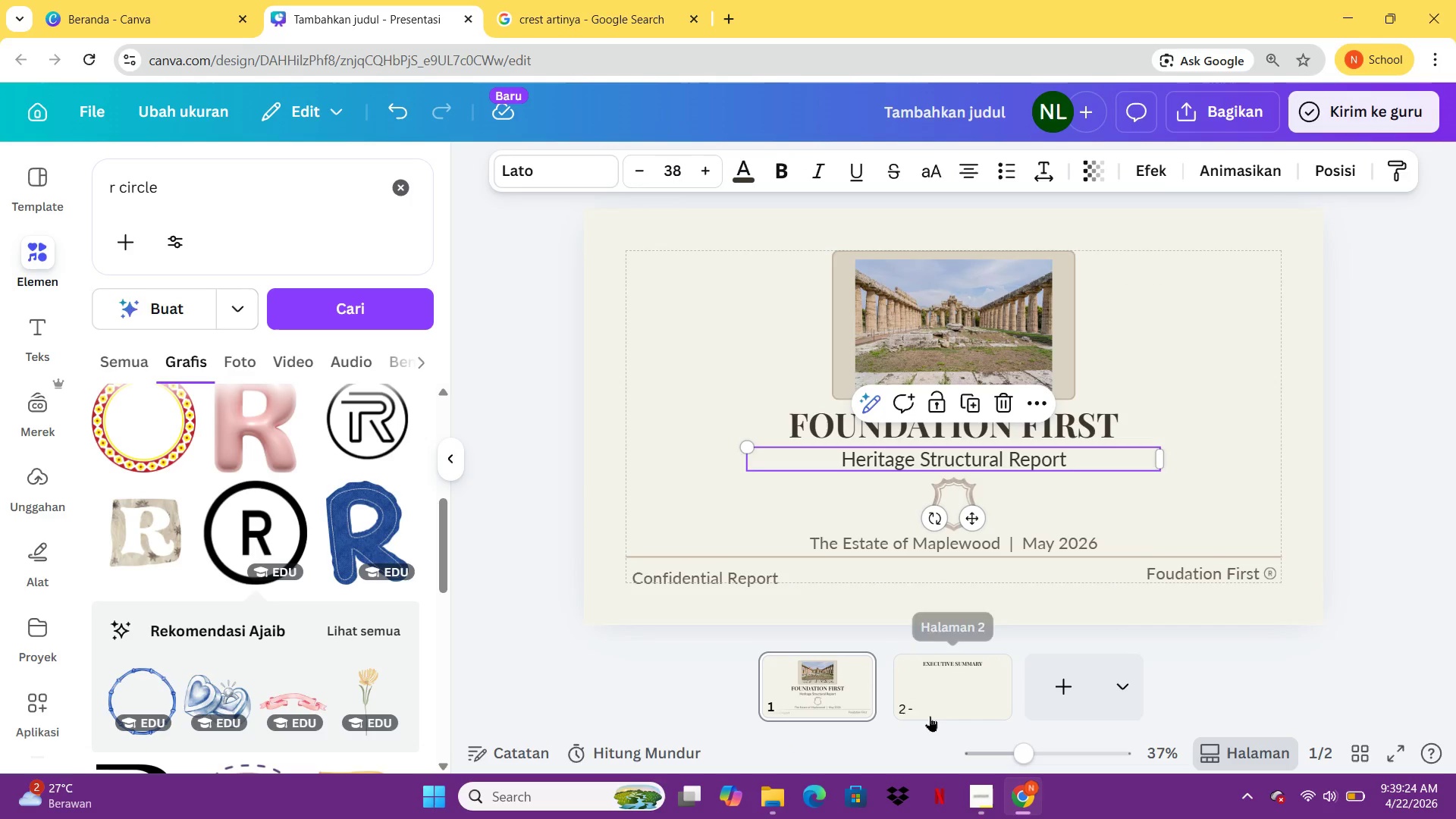 
left_click([930, 716])
 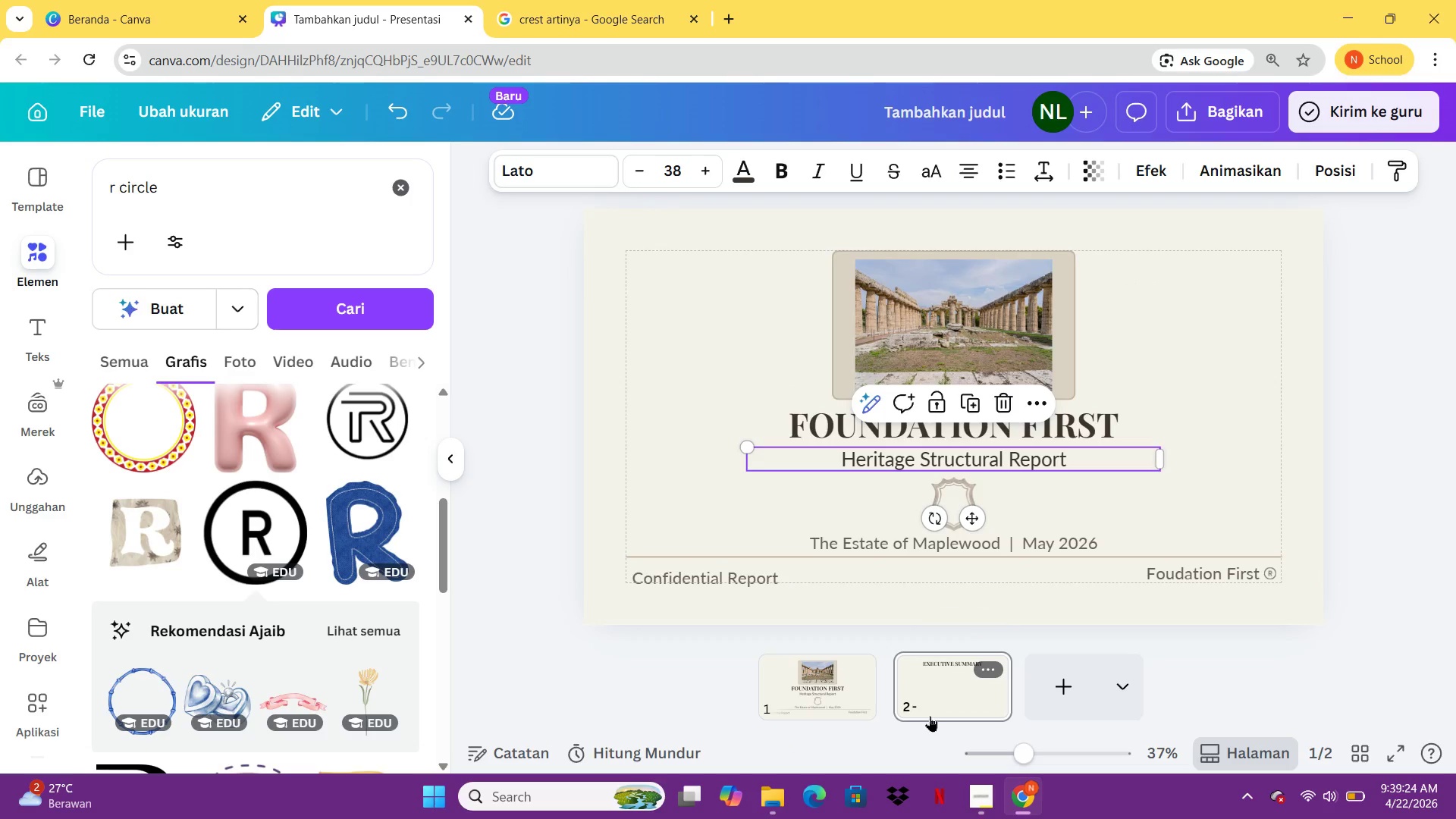 
key(Control+ControlLeft)
 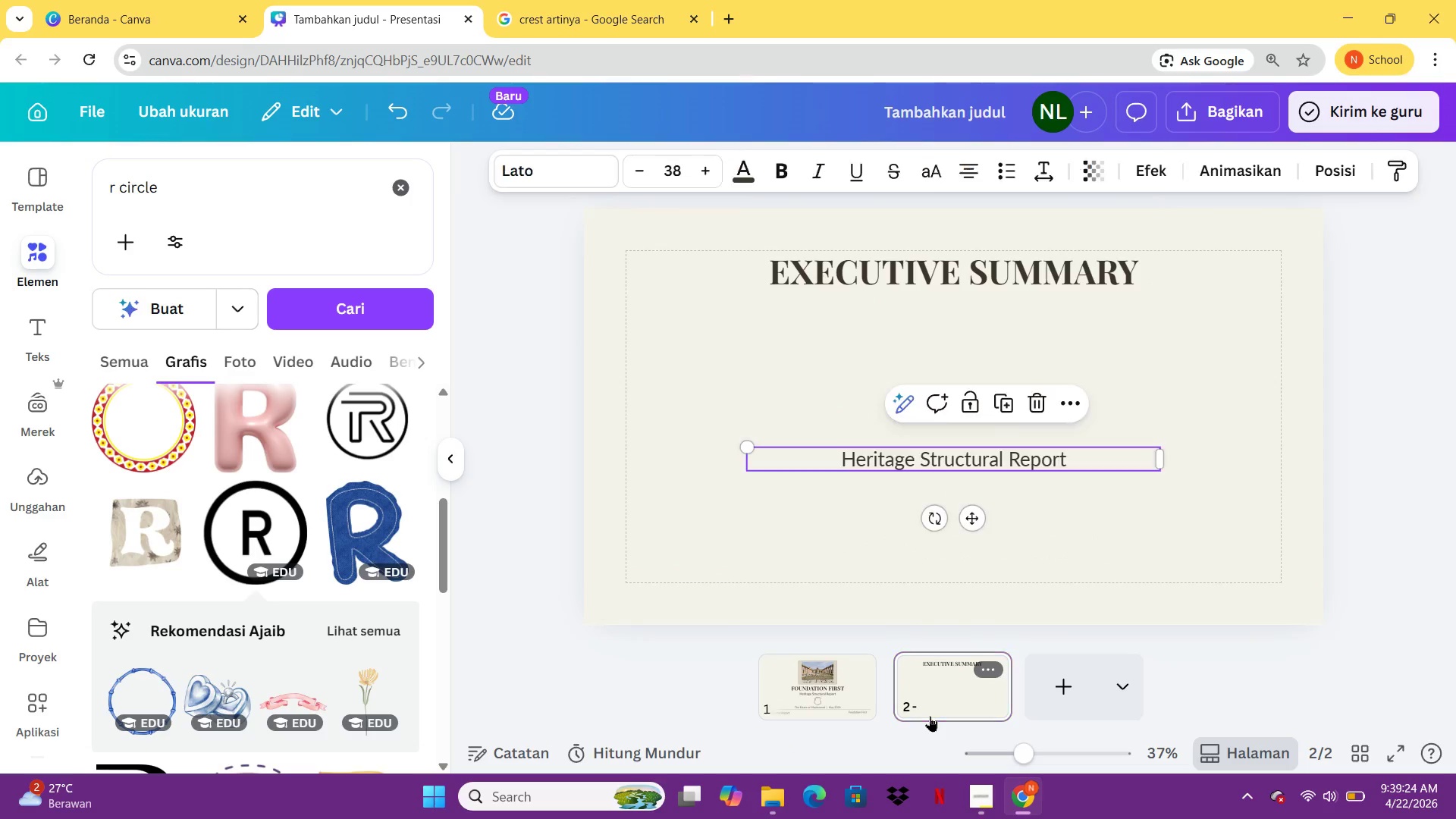 
key(Control+V)
 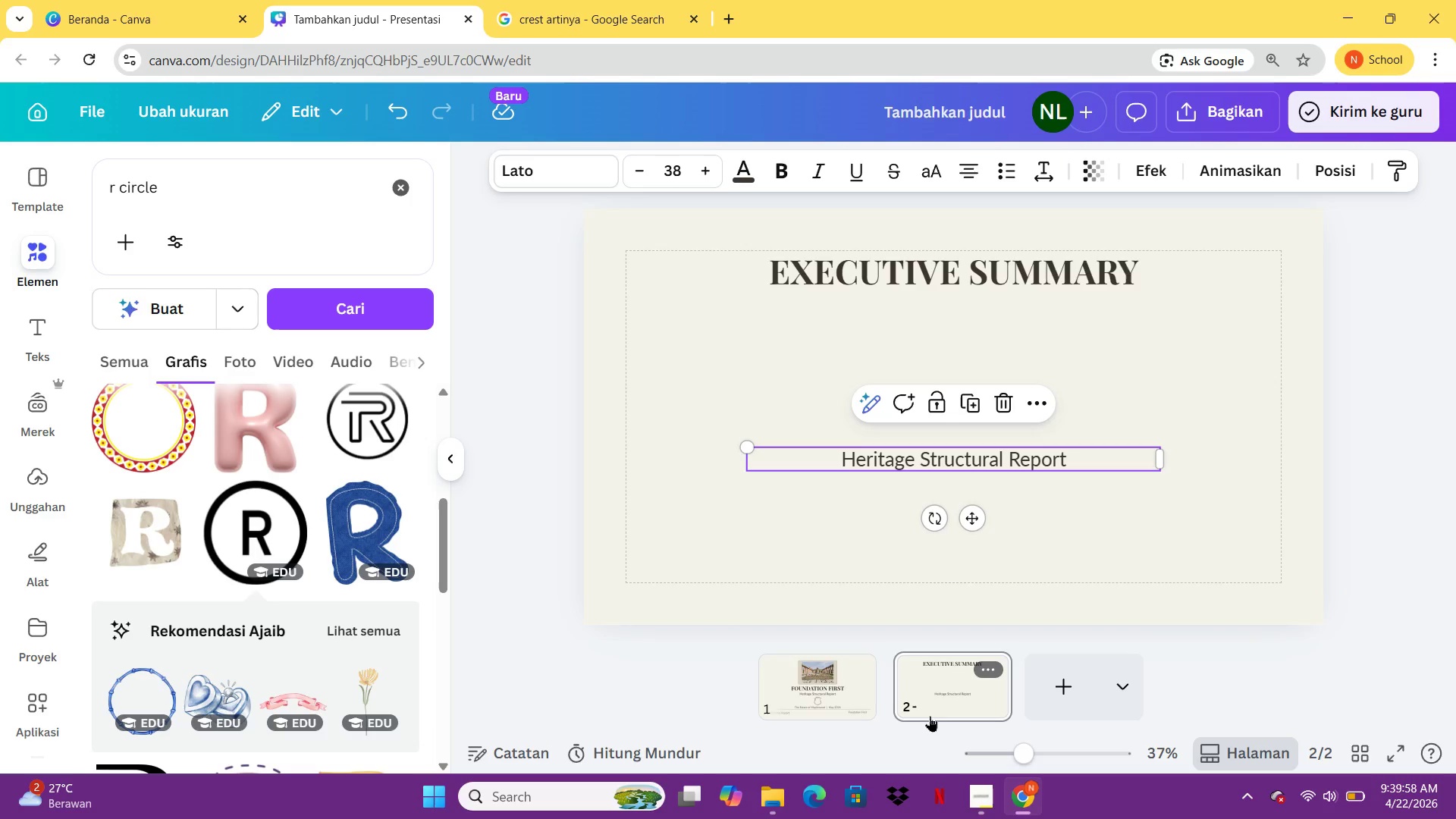 
wait(38.41)
 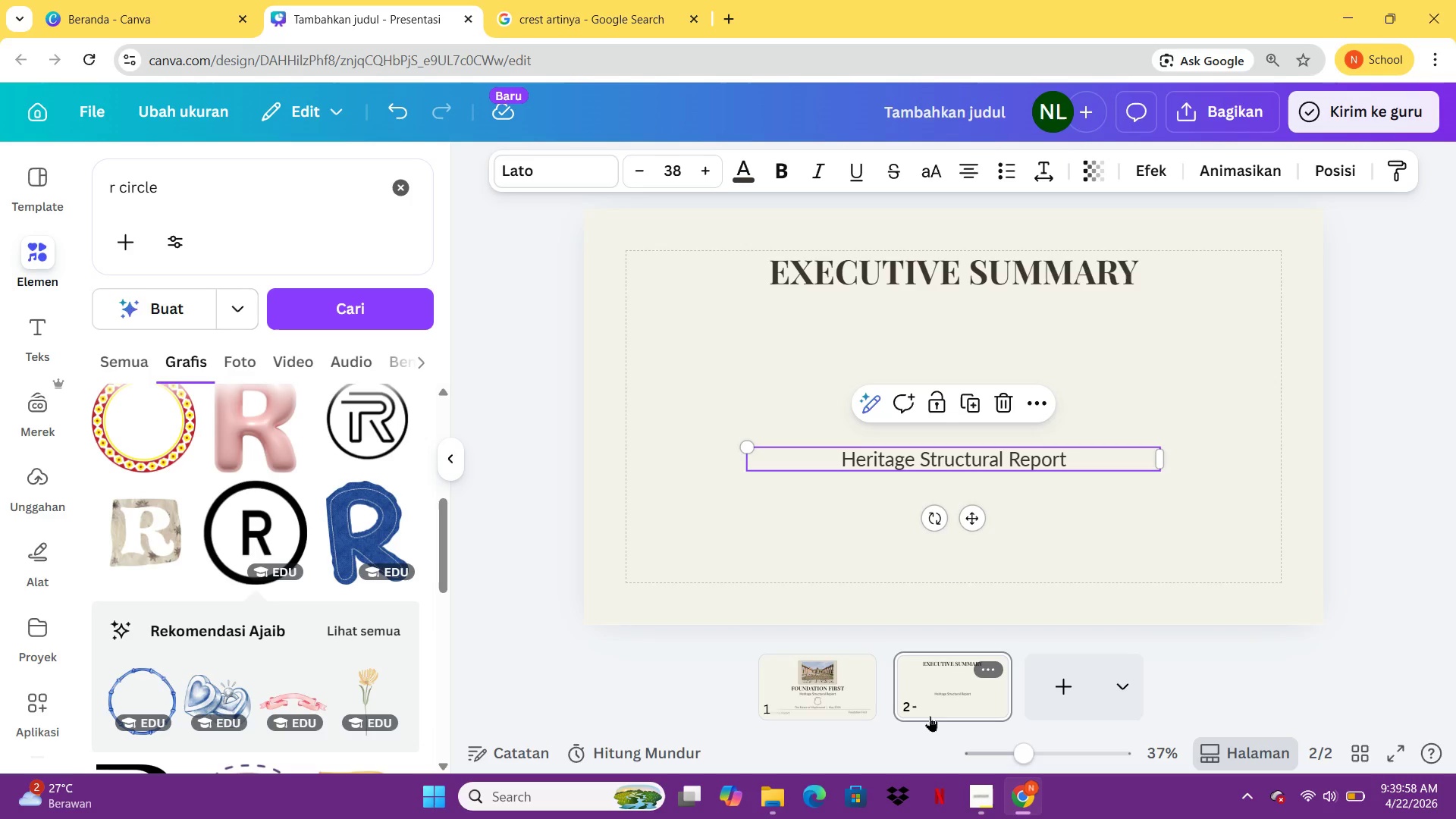 
double_click([921, 456])
 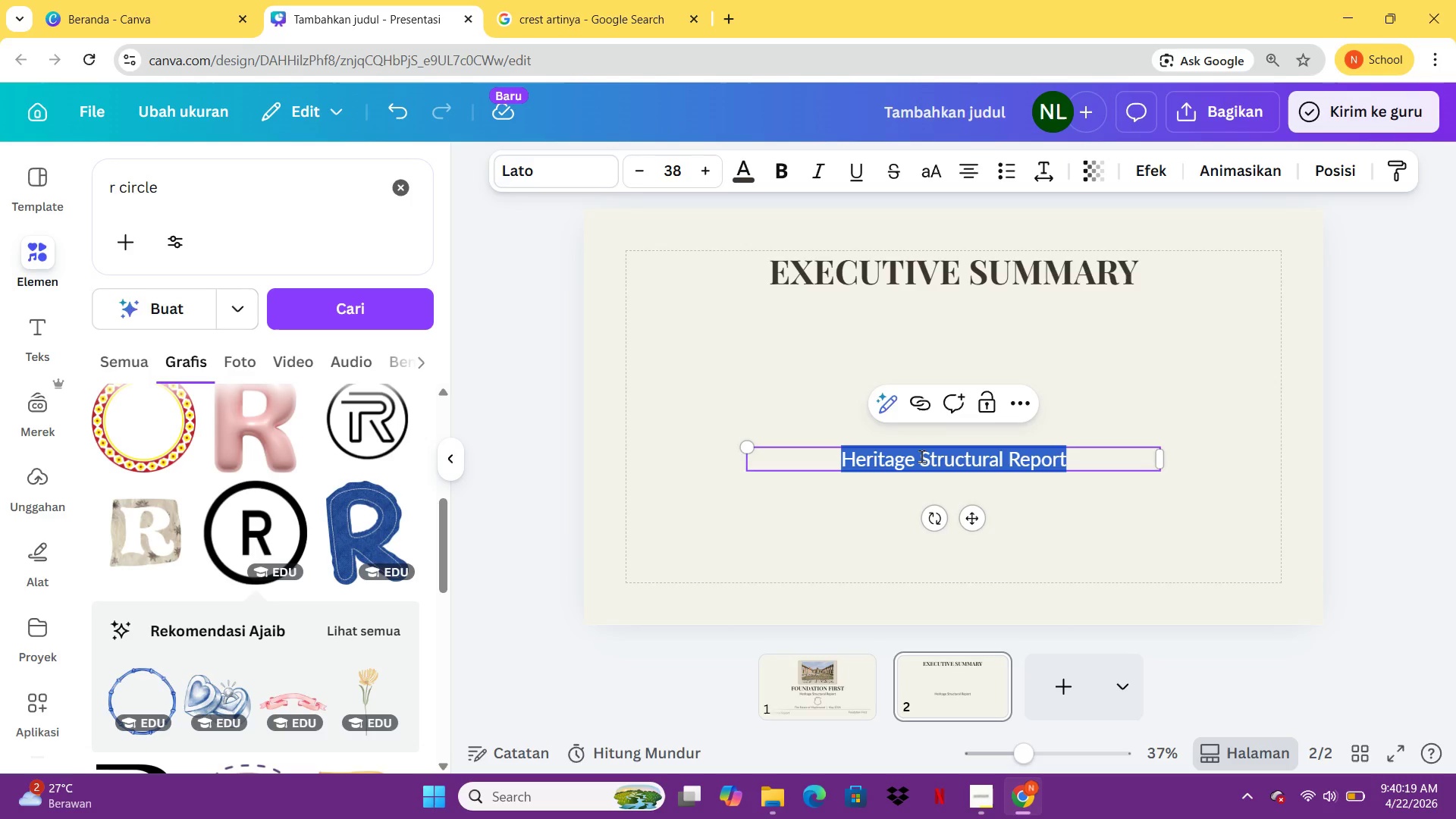 
wait(21.36)
 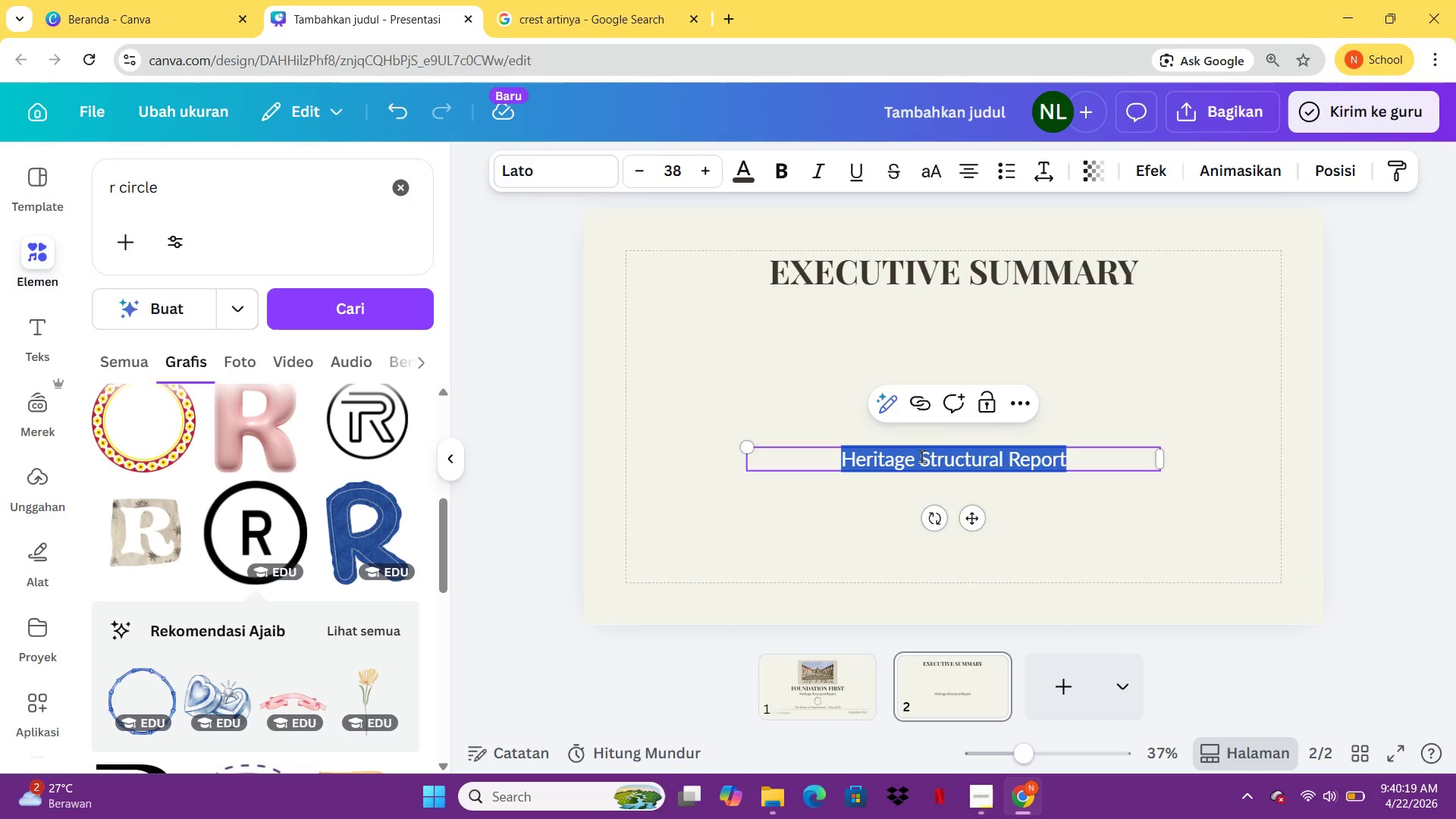 
type(CRITICAL)
 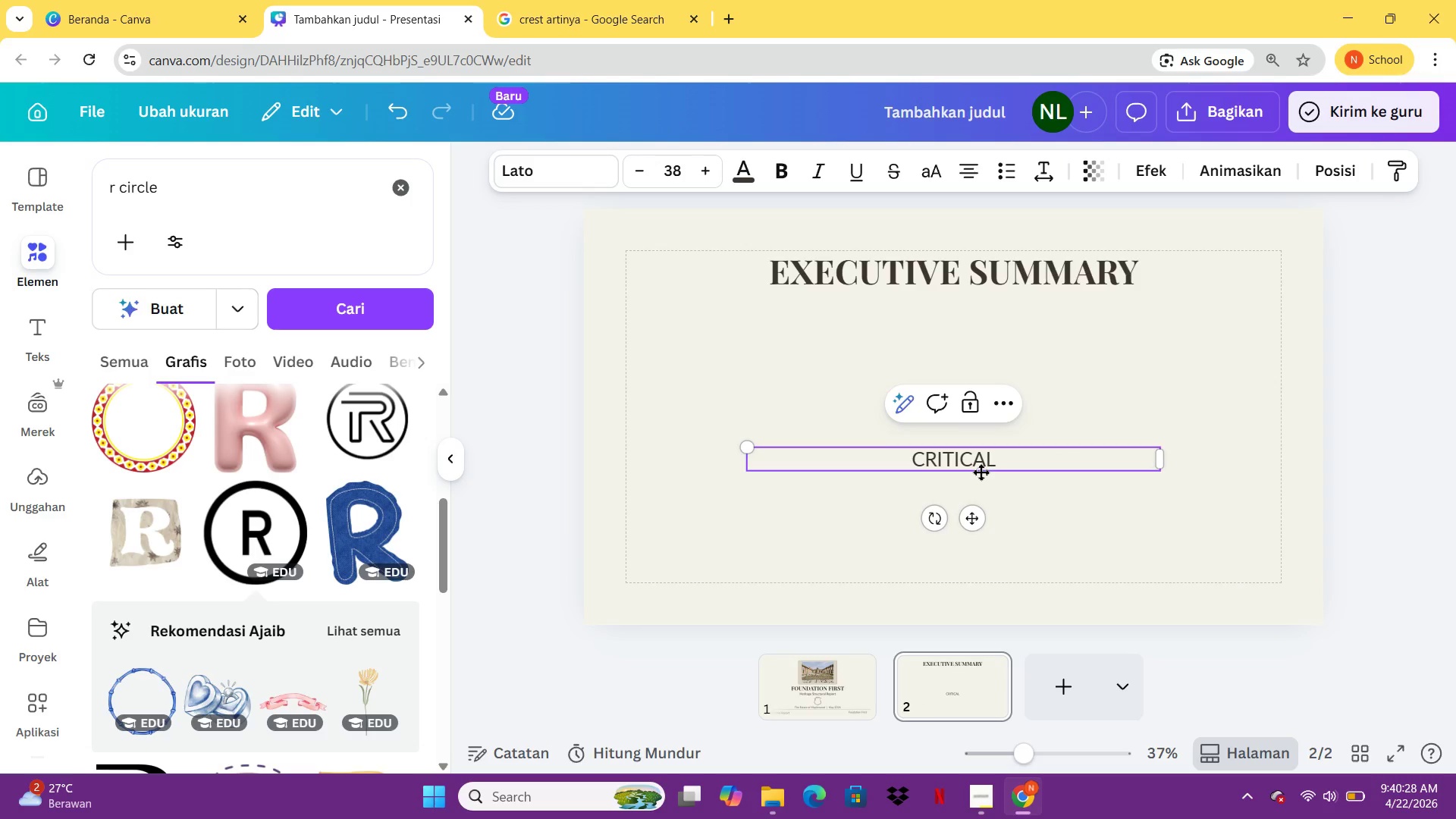 
key(Shift+ShiftLeft)
 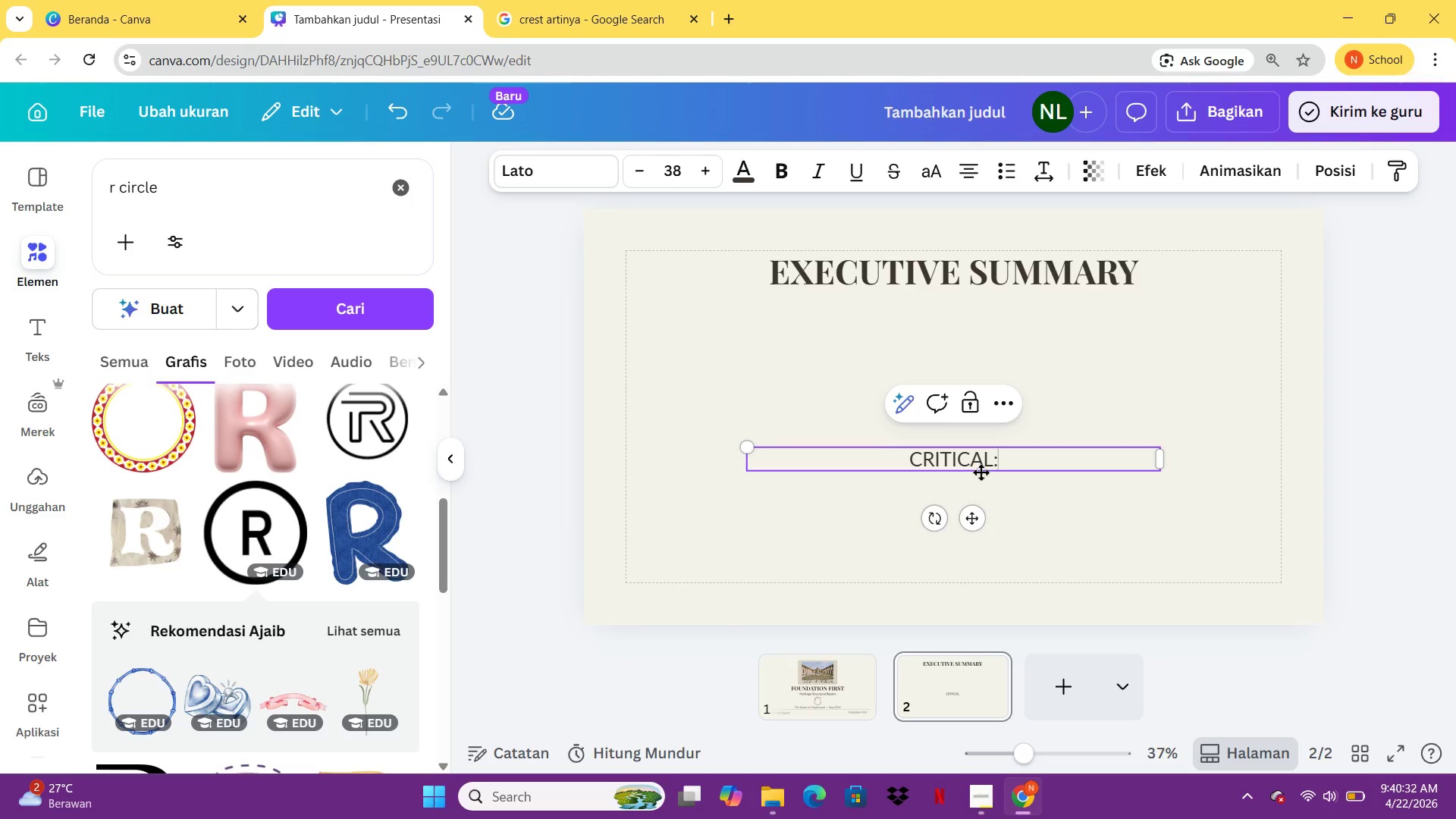 
key(Shift+Semicolon)
 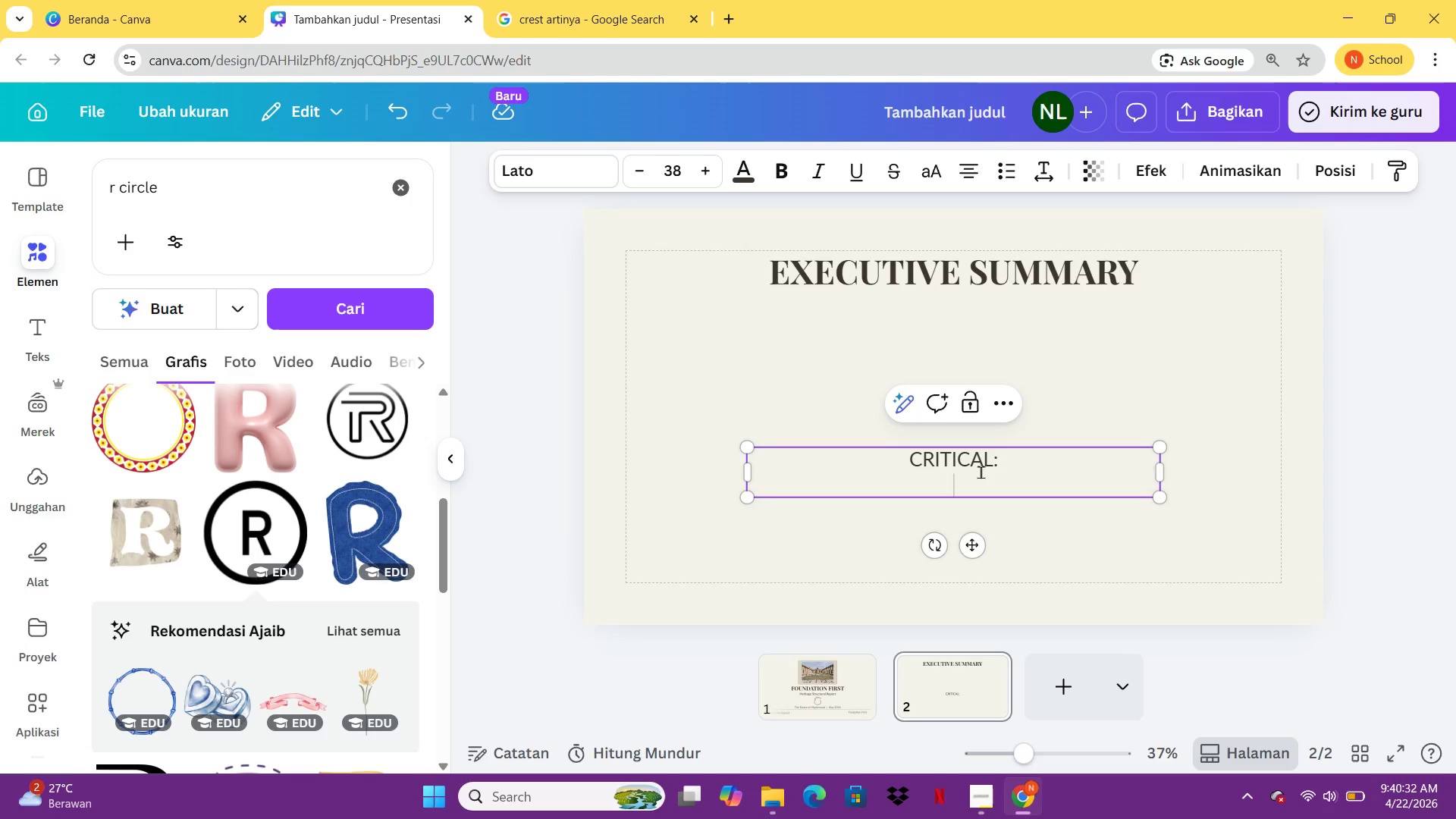 
key(Enter)
 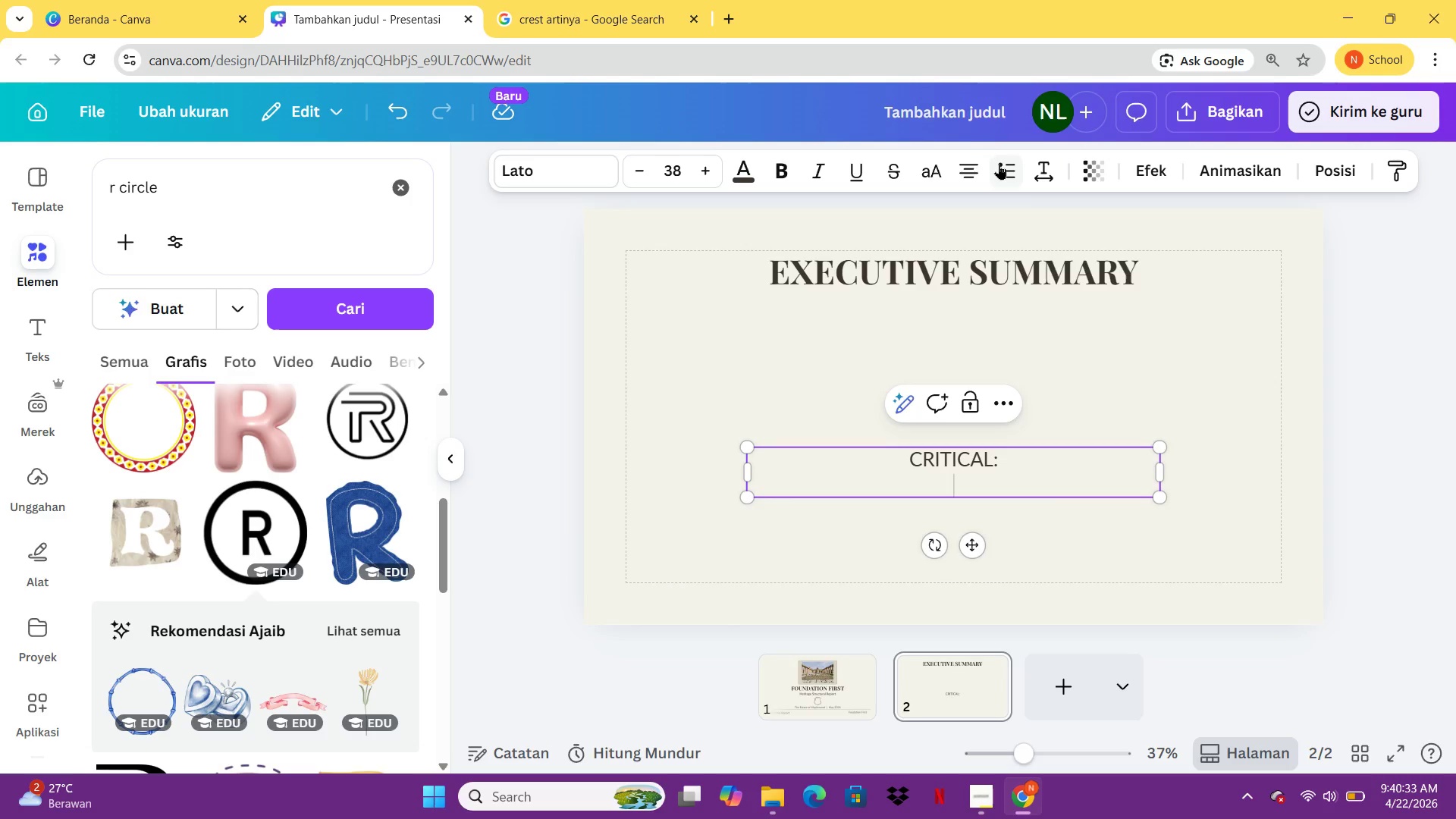 
left_click([999, 164])
 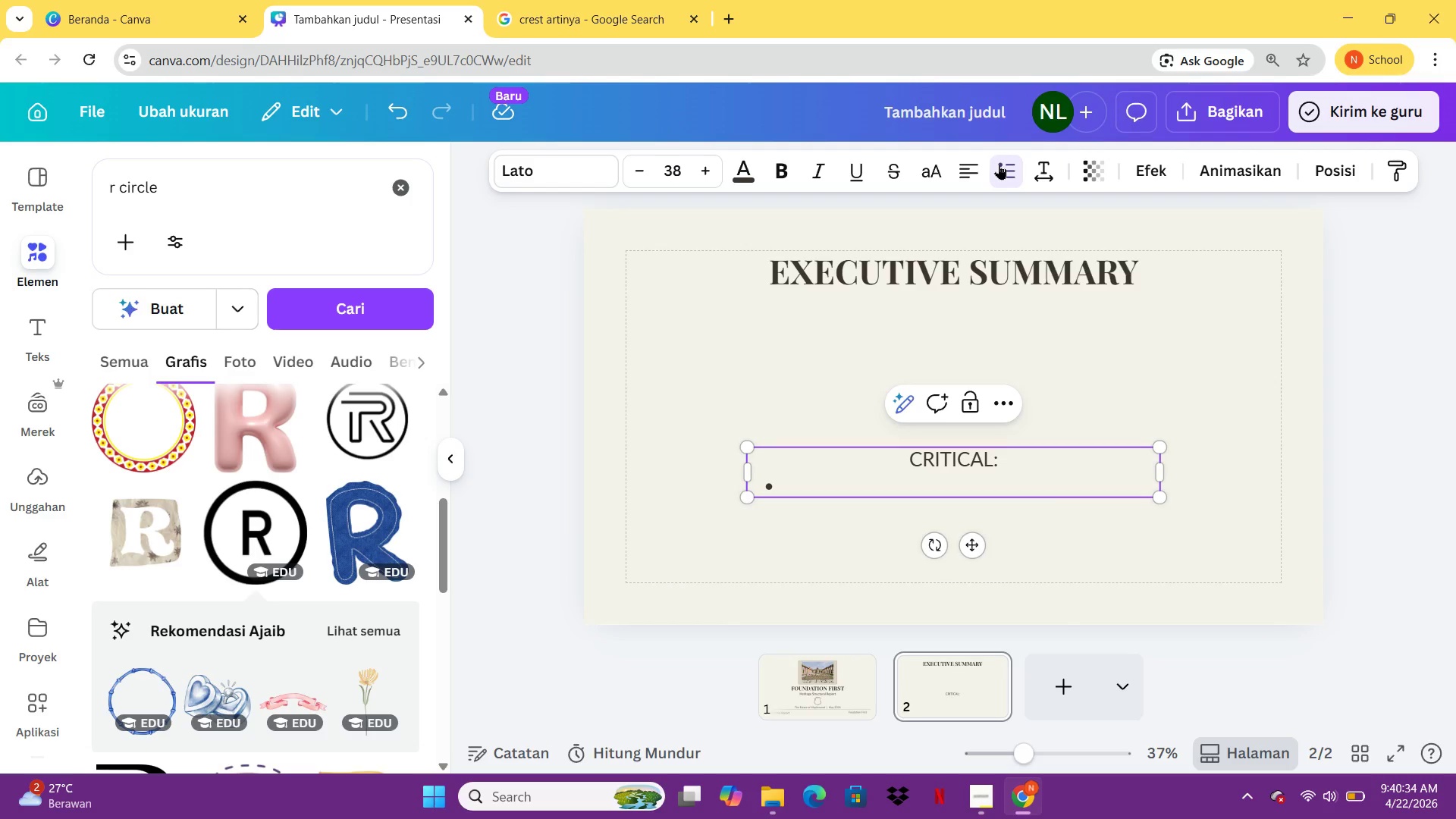 
type(Fu)
key(Backspace)
type(oundation :)
key(Backspace)
key(Backspace)
key(Backspace)
type(n: 3.2 )
key(Backspace)
type(mm crack (active))
 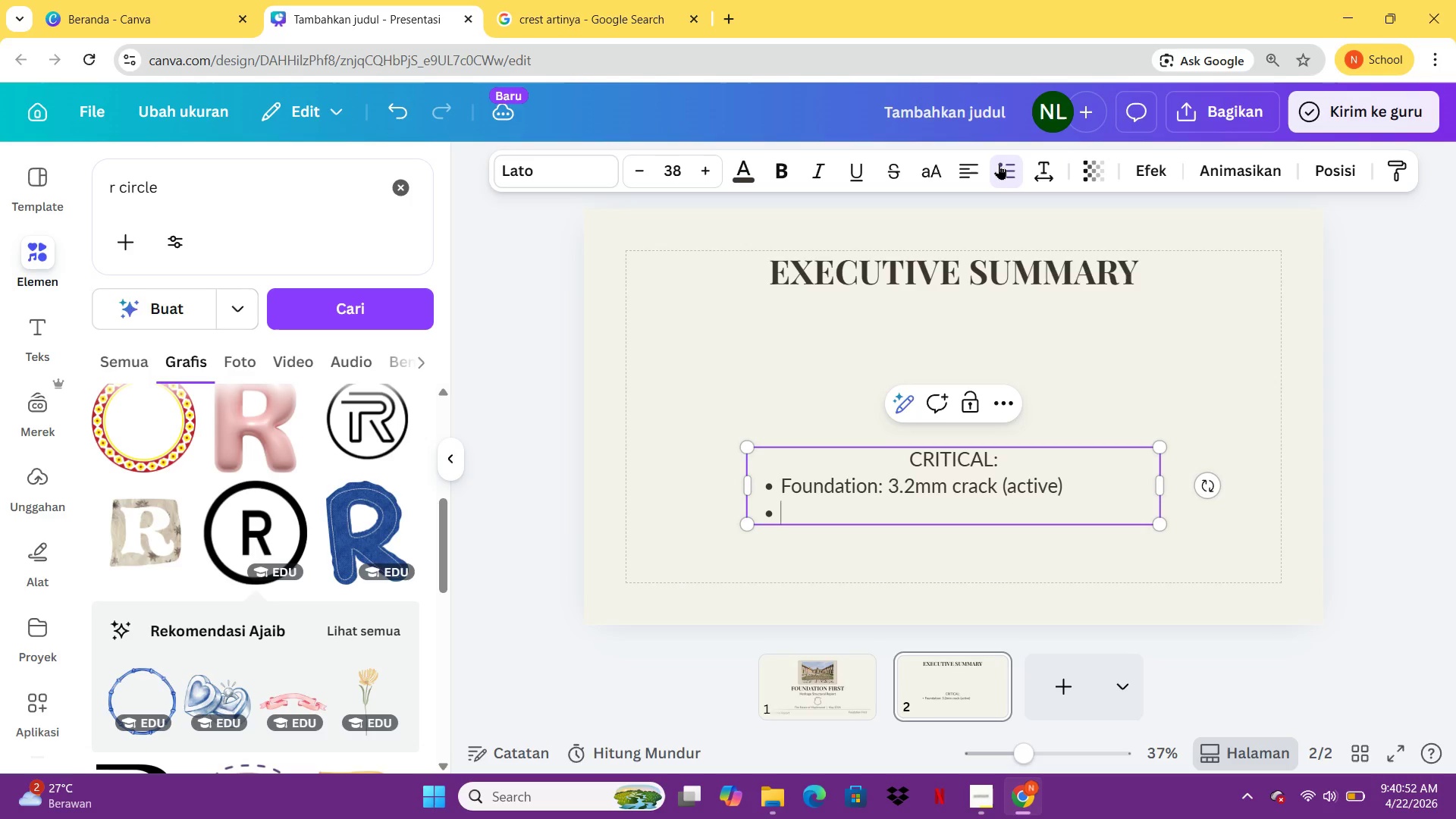 
 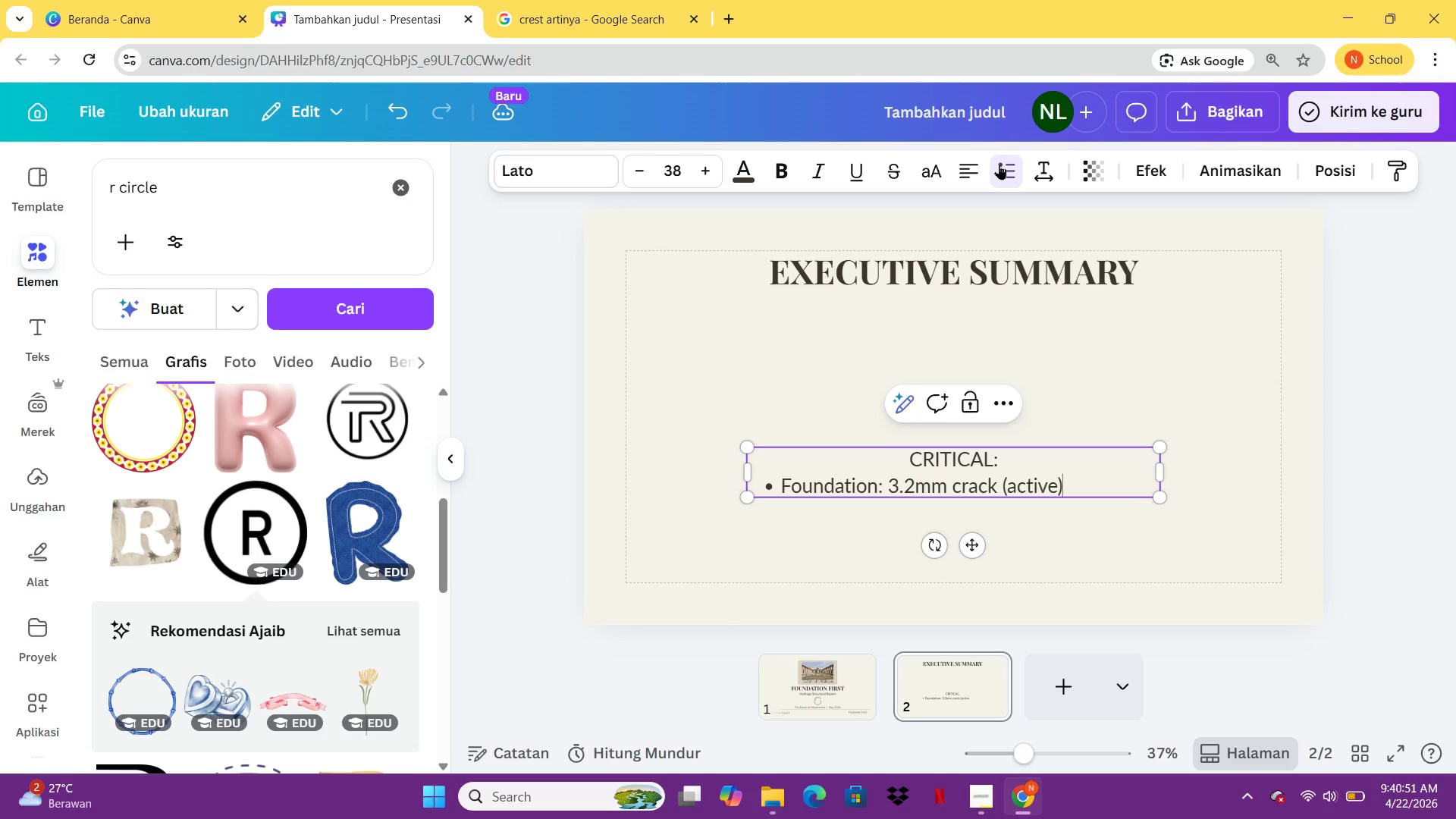 
key(Enter)
 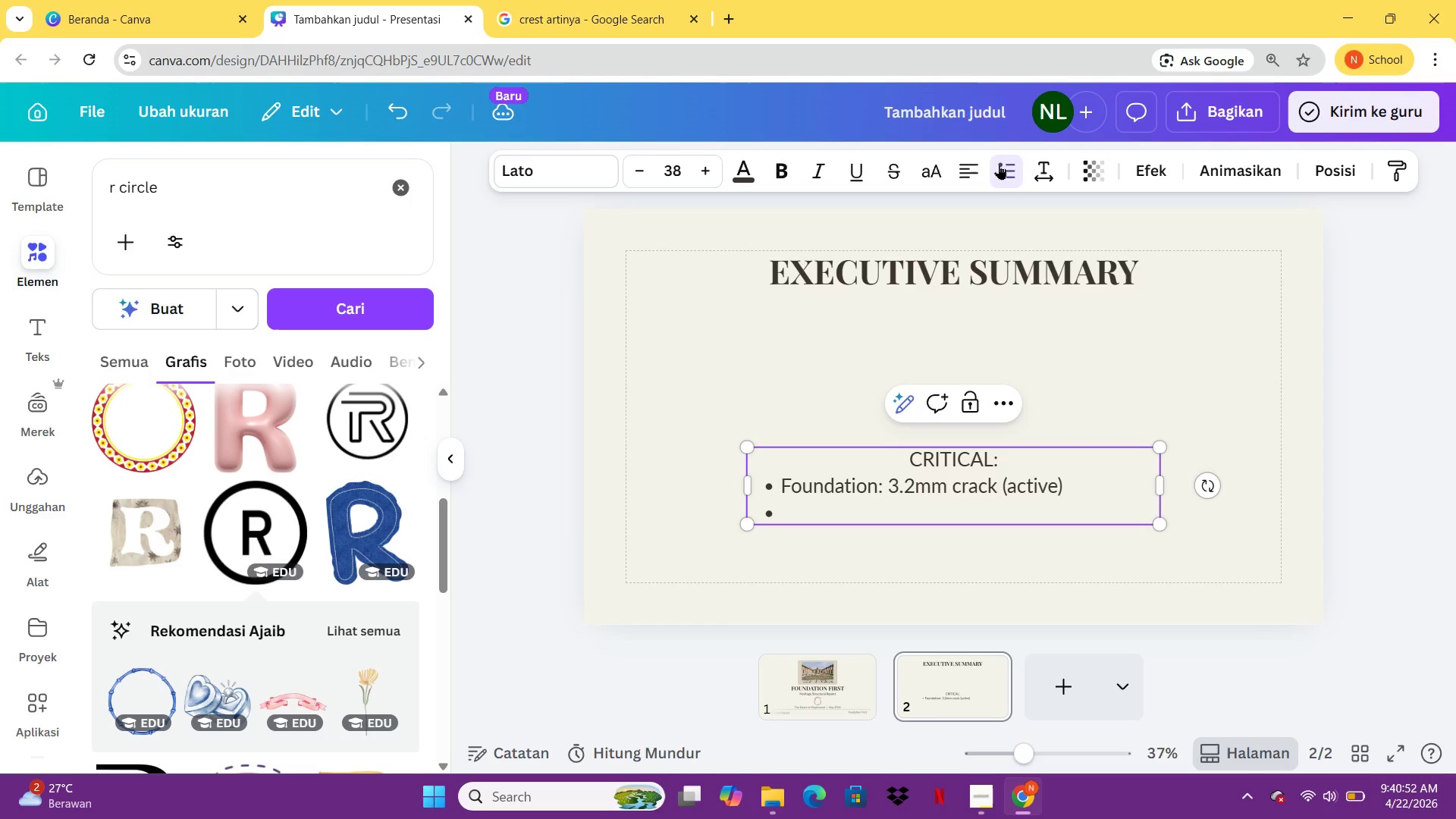 
type(Electrical )
key(Backspace)
type(: K&T wirinf)
key(Backspace)
type(g, ^)
key(Backspace)
type(60% upper)
 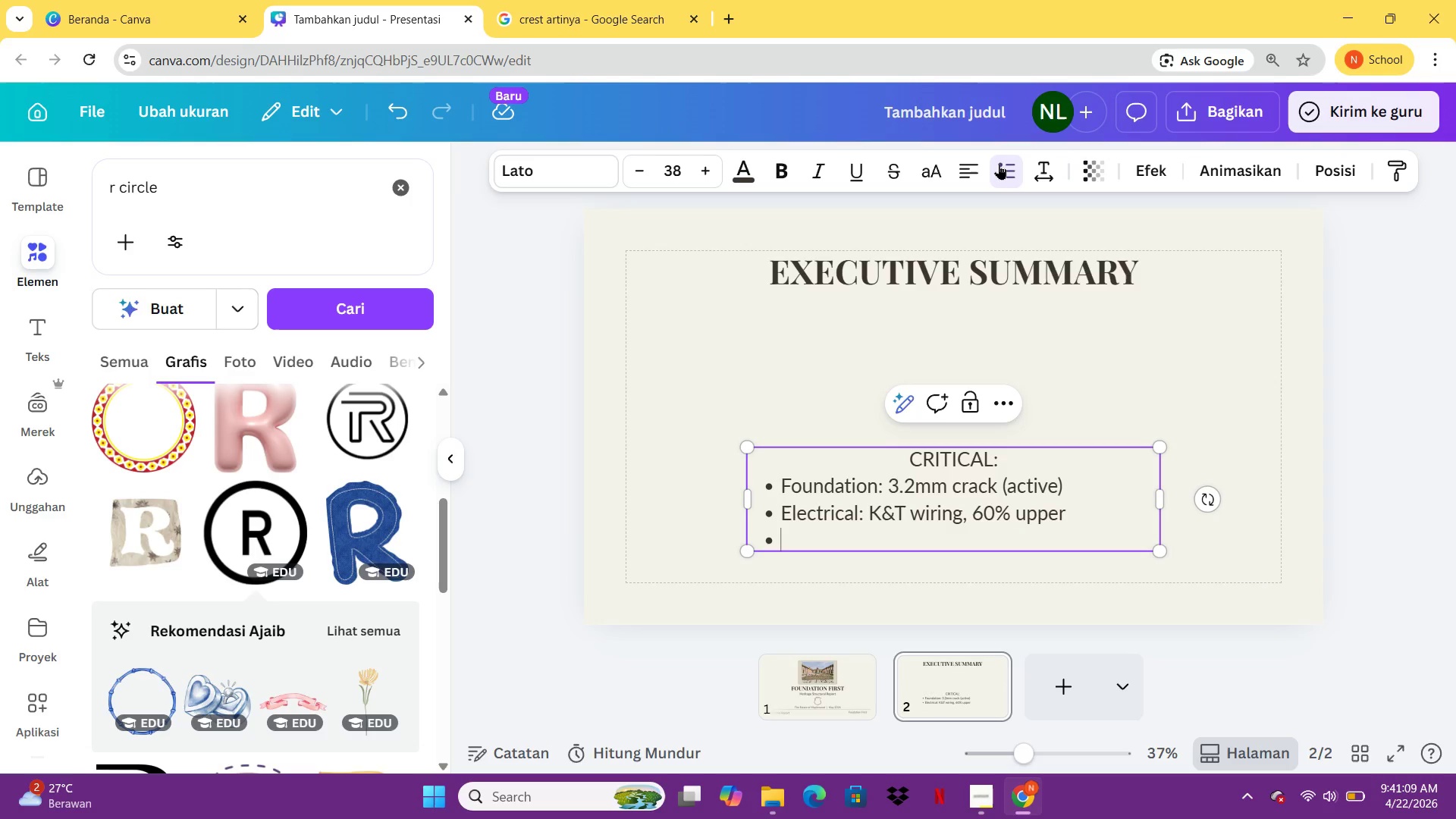 
 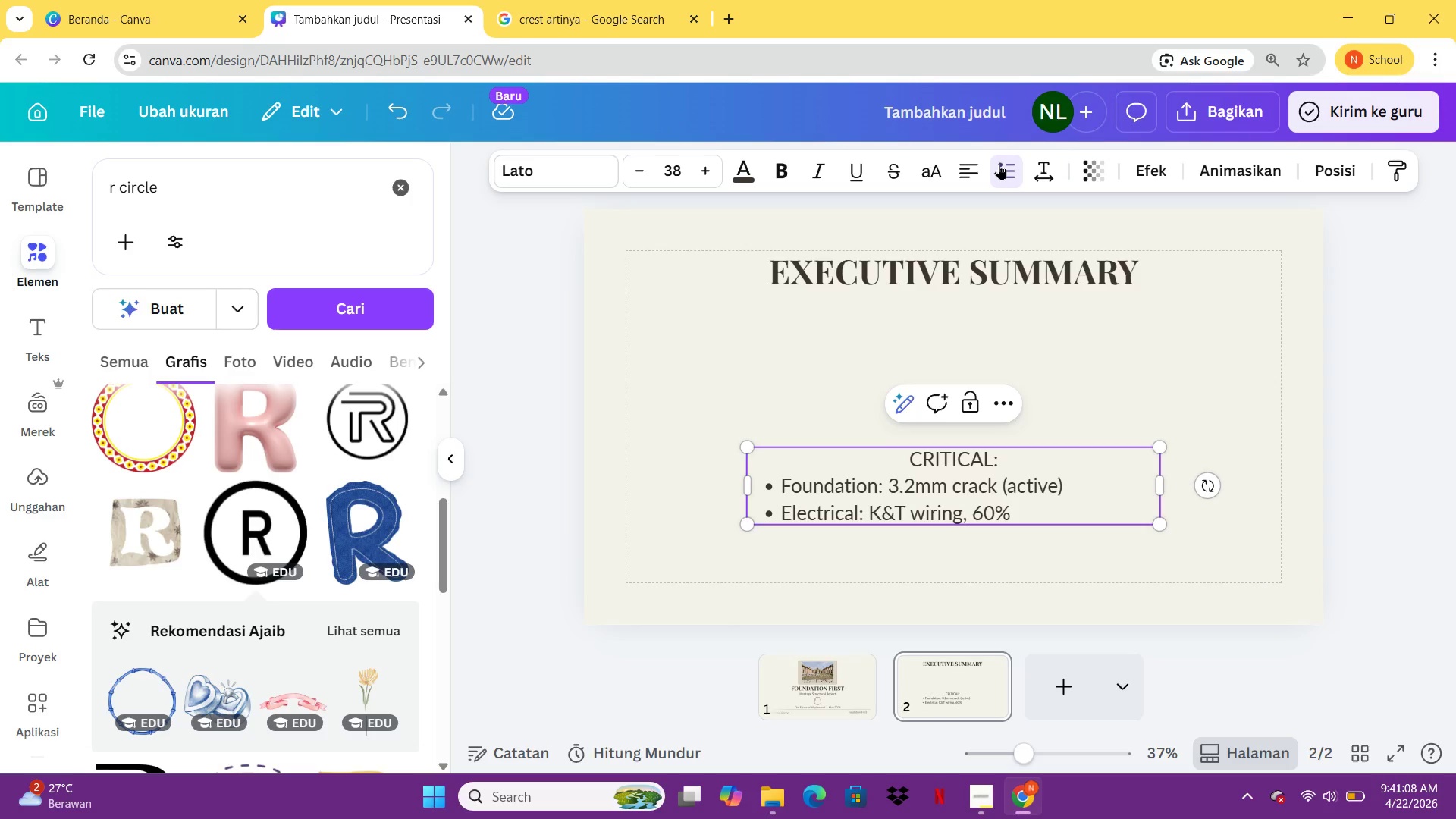 
key(Enter)
 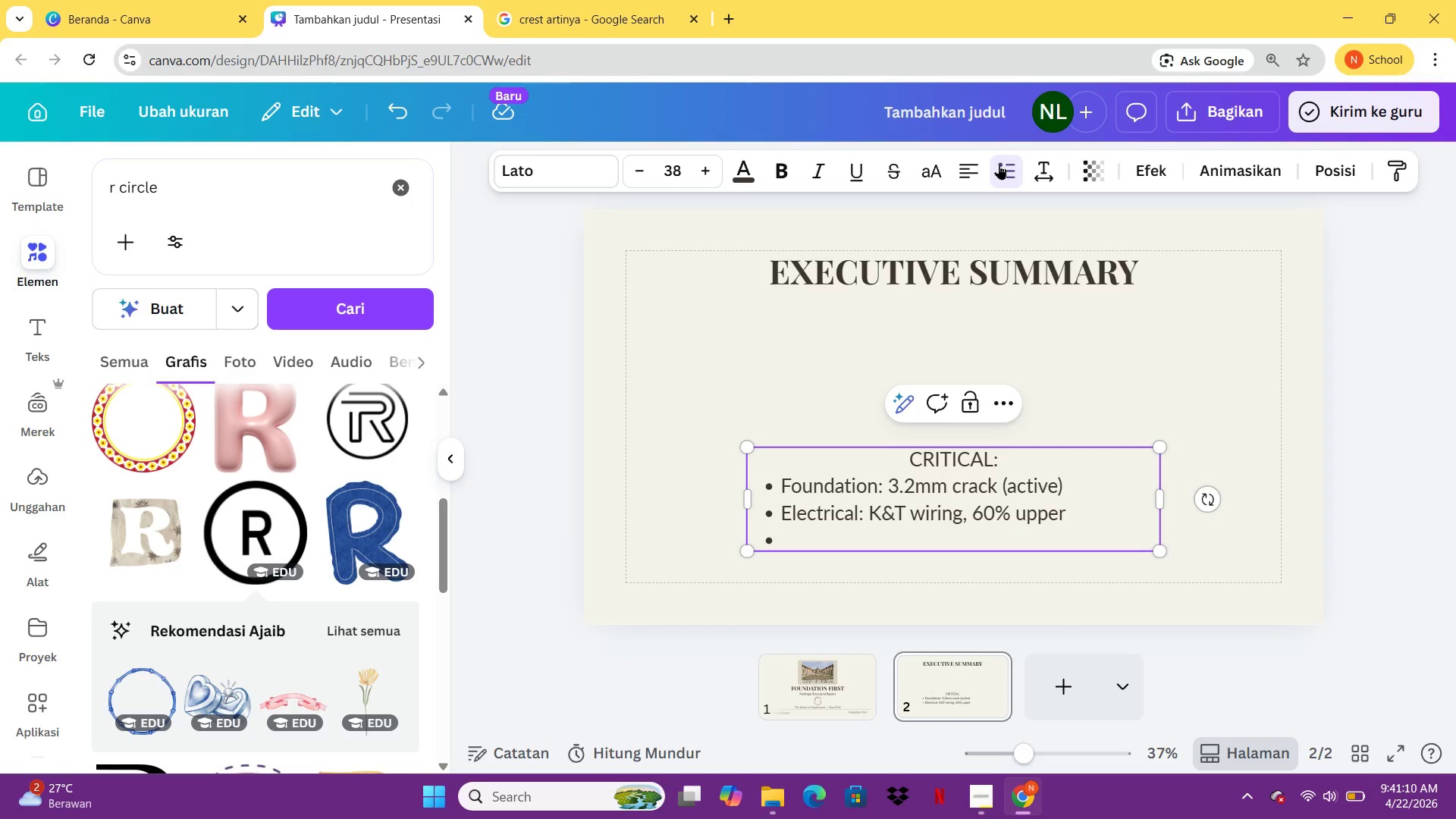 
type(Roof )
key(Backspace)
type(: Slate deterio)
 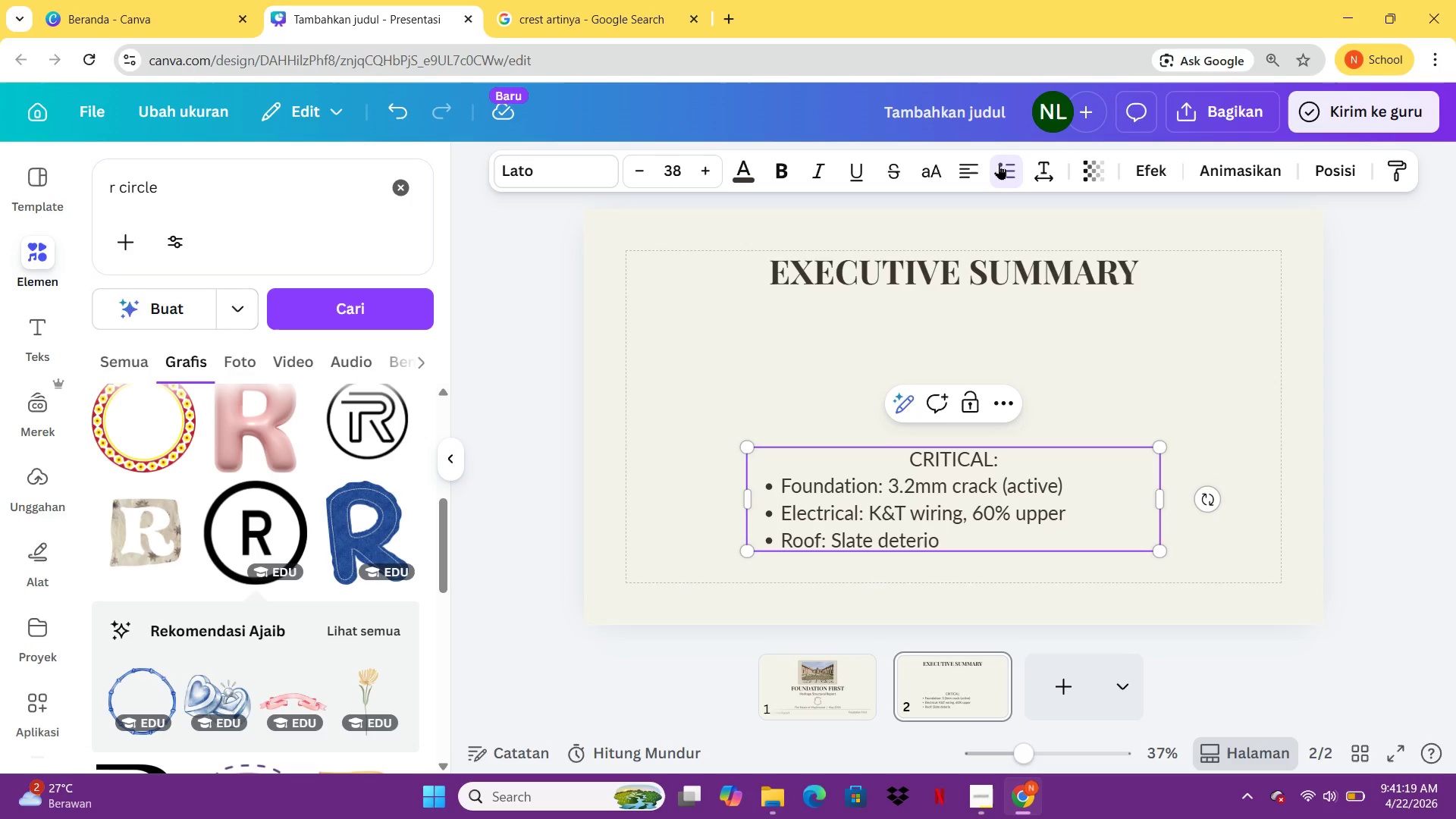 
type(ration)
 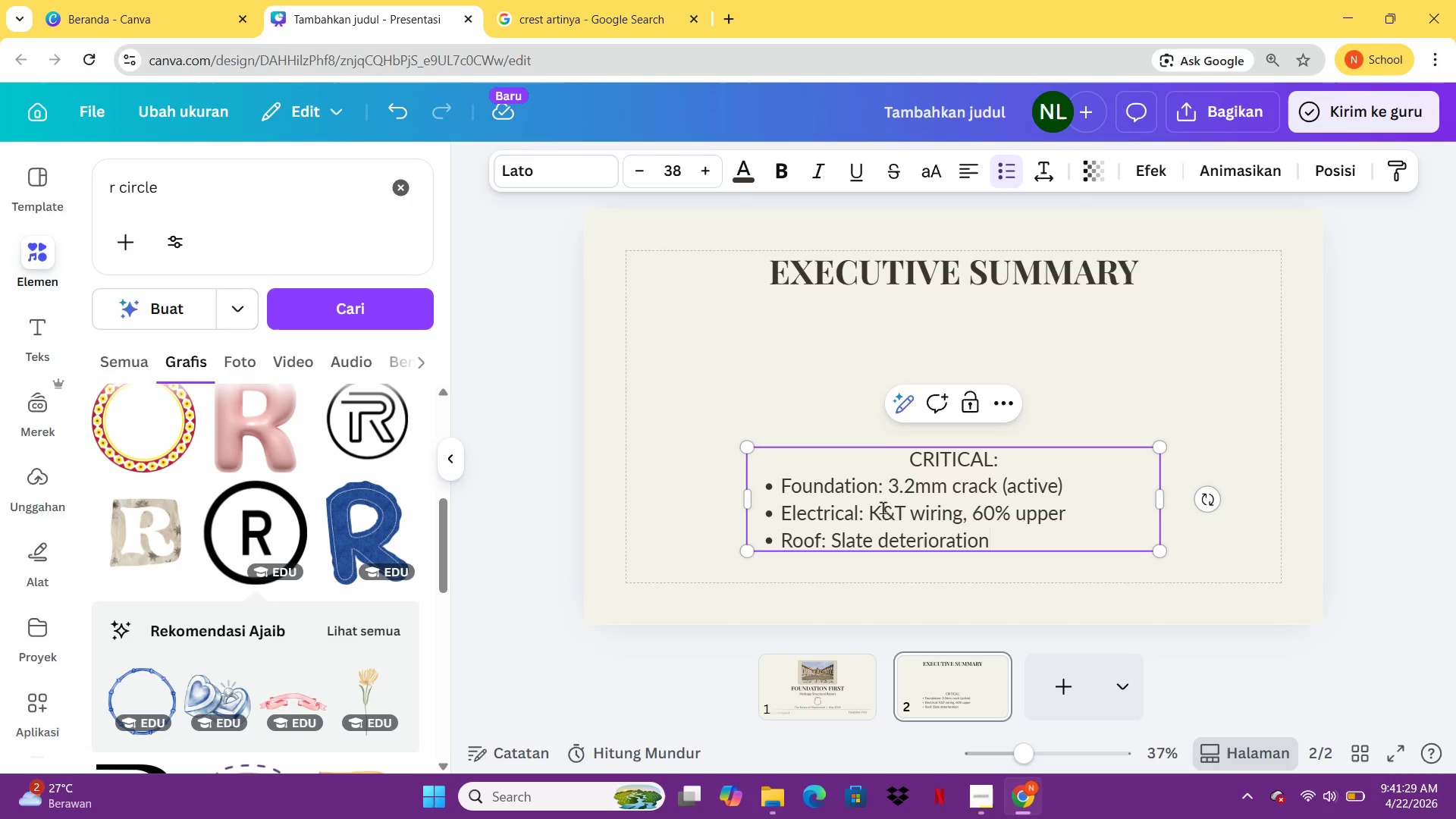 
wait(5.34)
 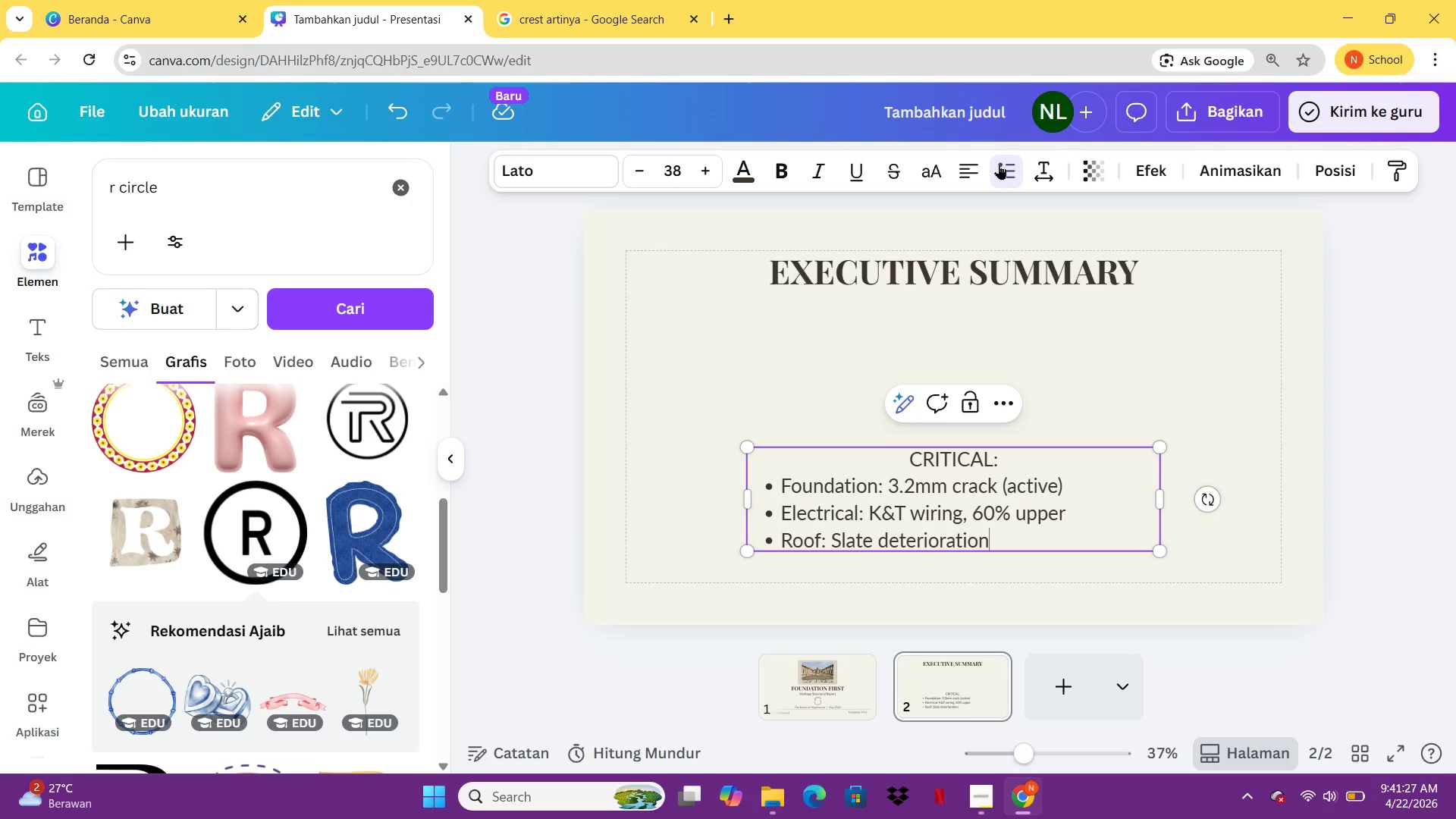 
left_click([857, 513])
 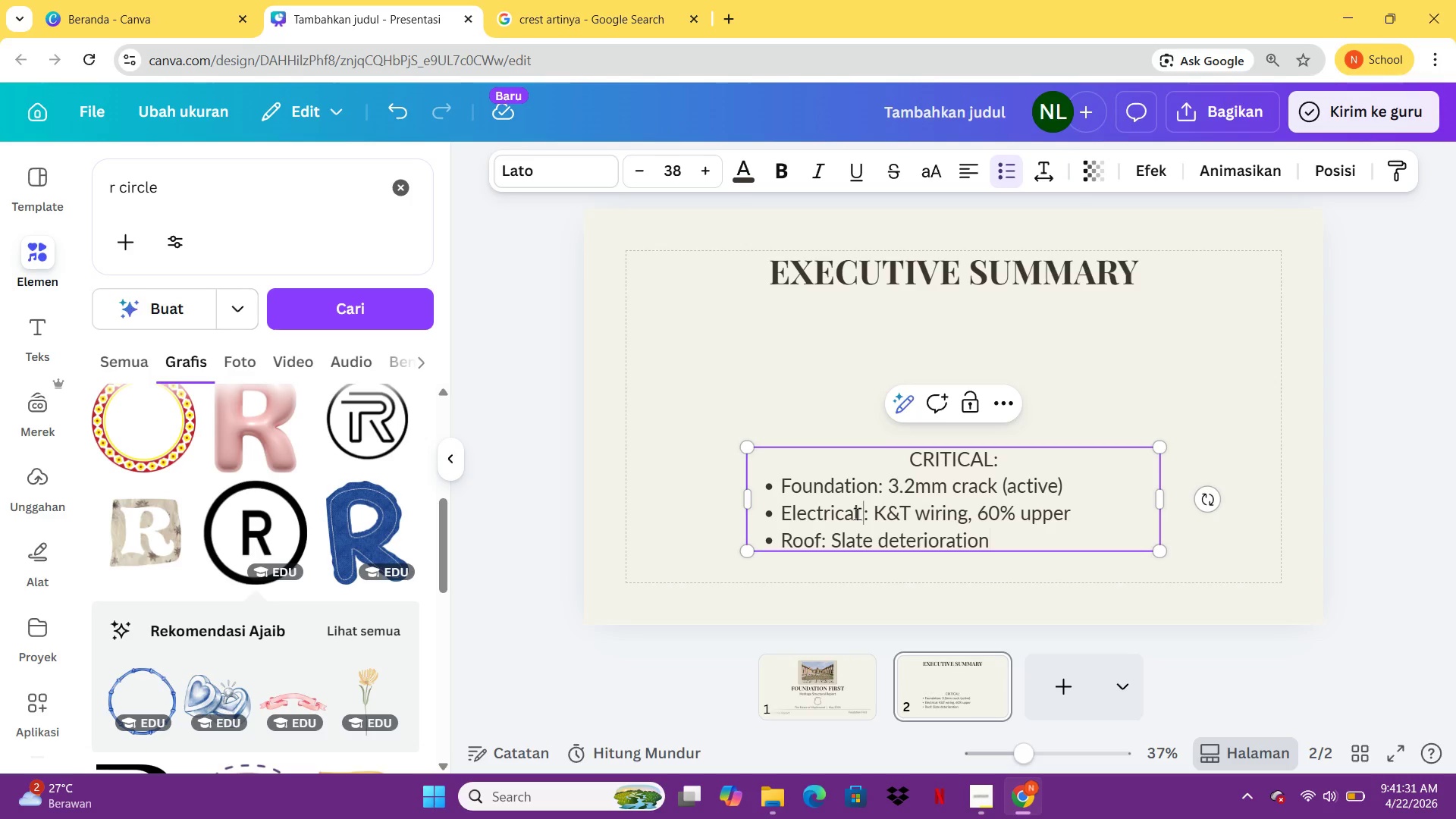 
key(Space)
 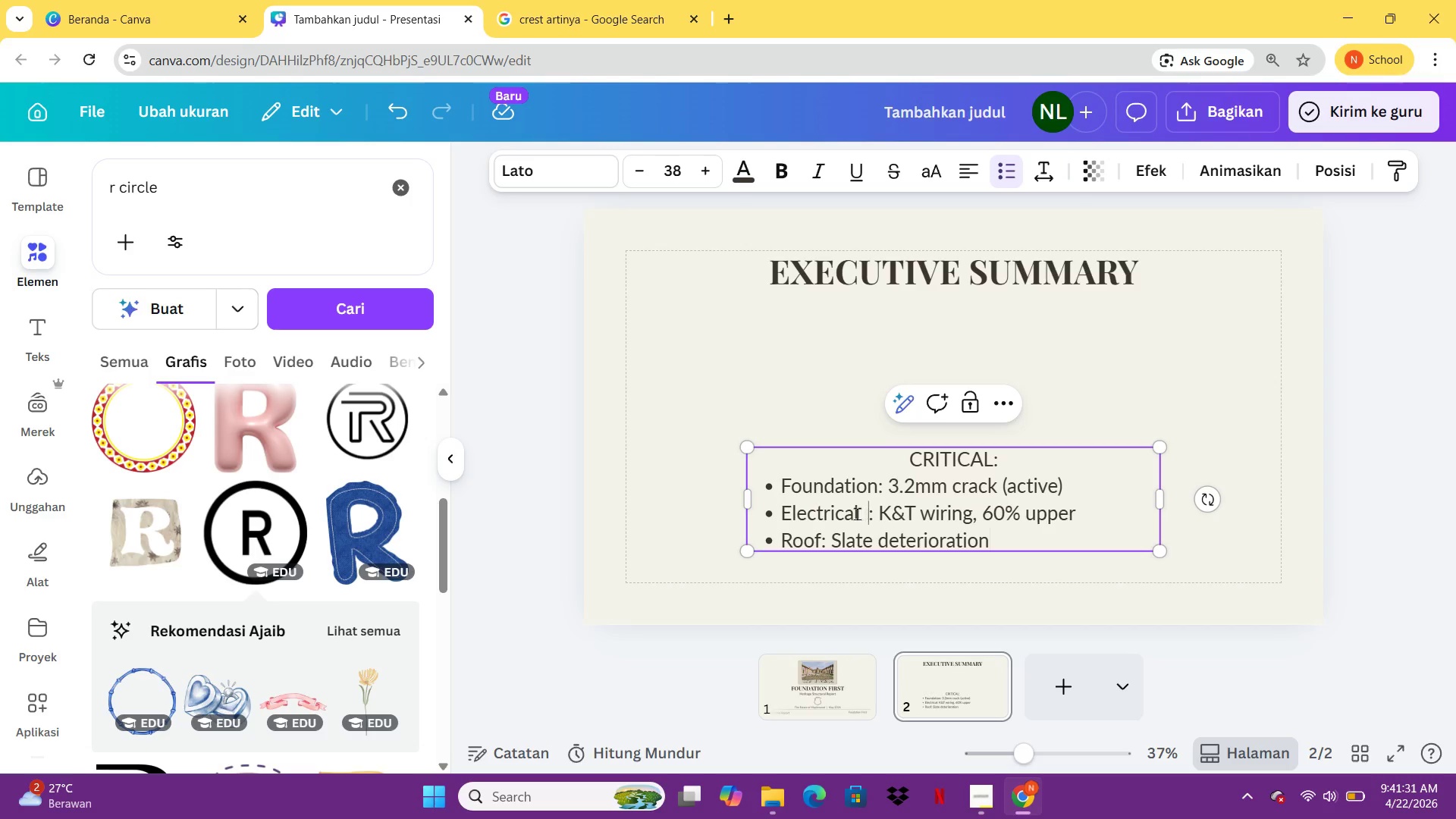 
key(Space)
 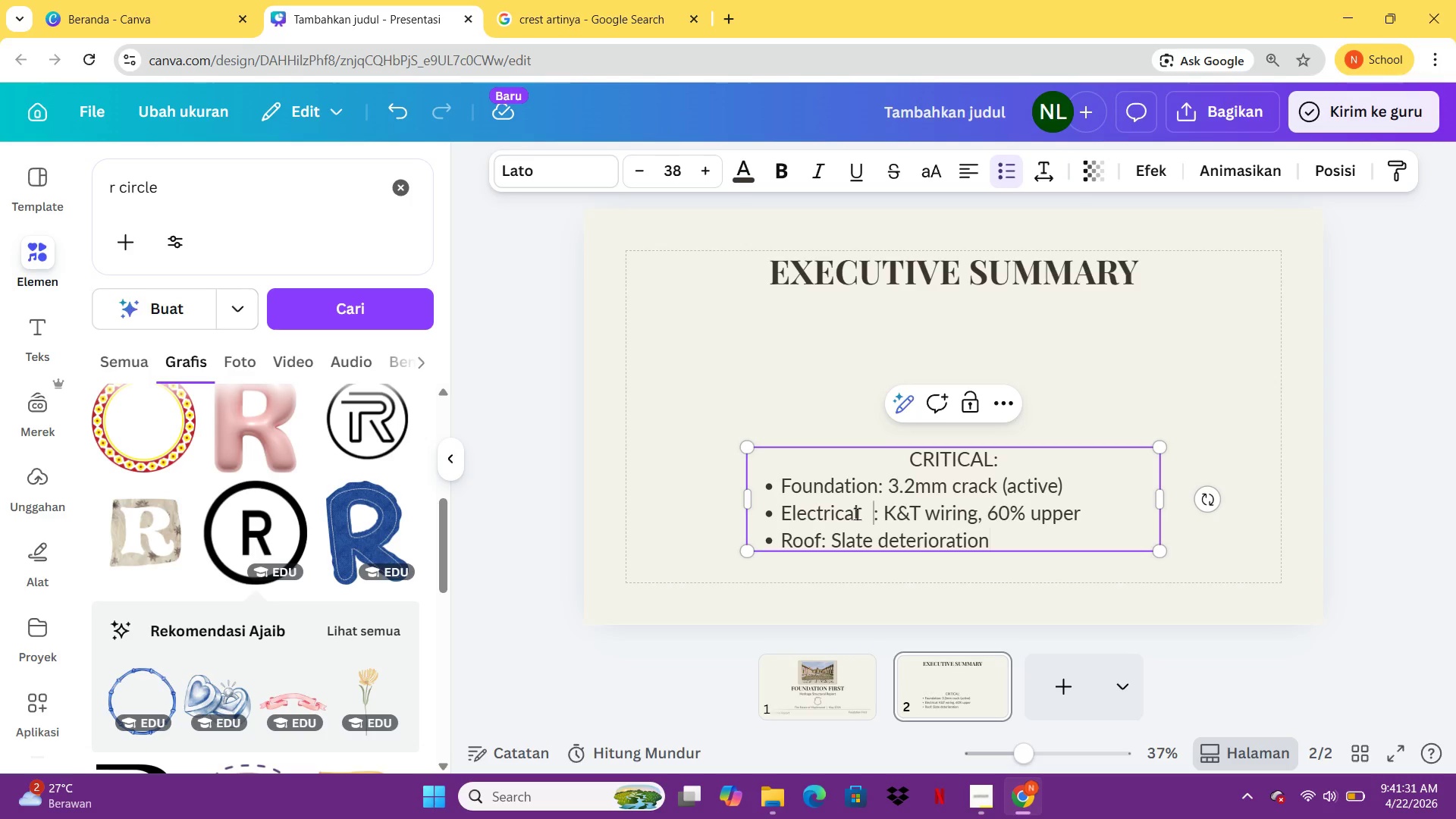 
key(Space)
 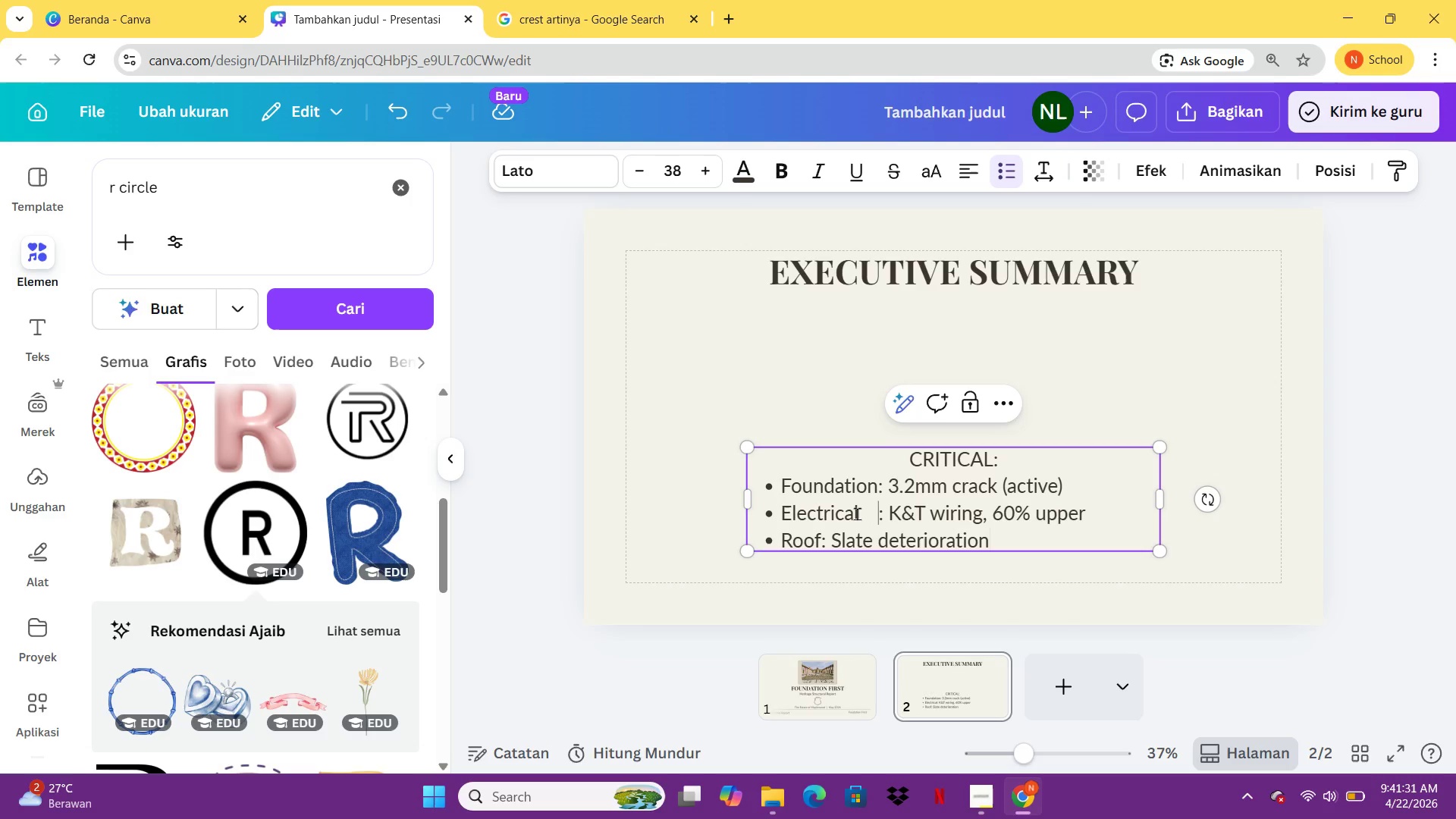 
key(Space)
 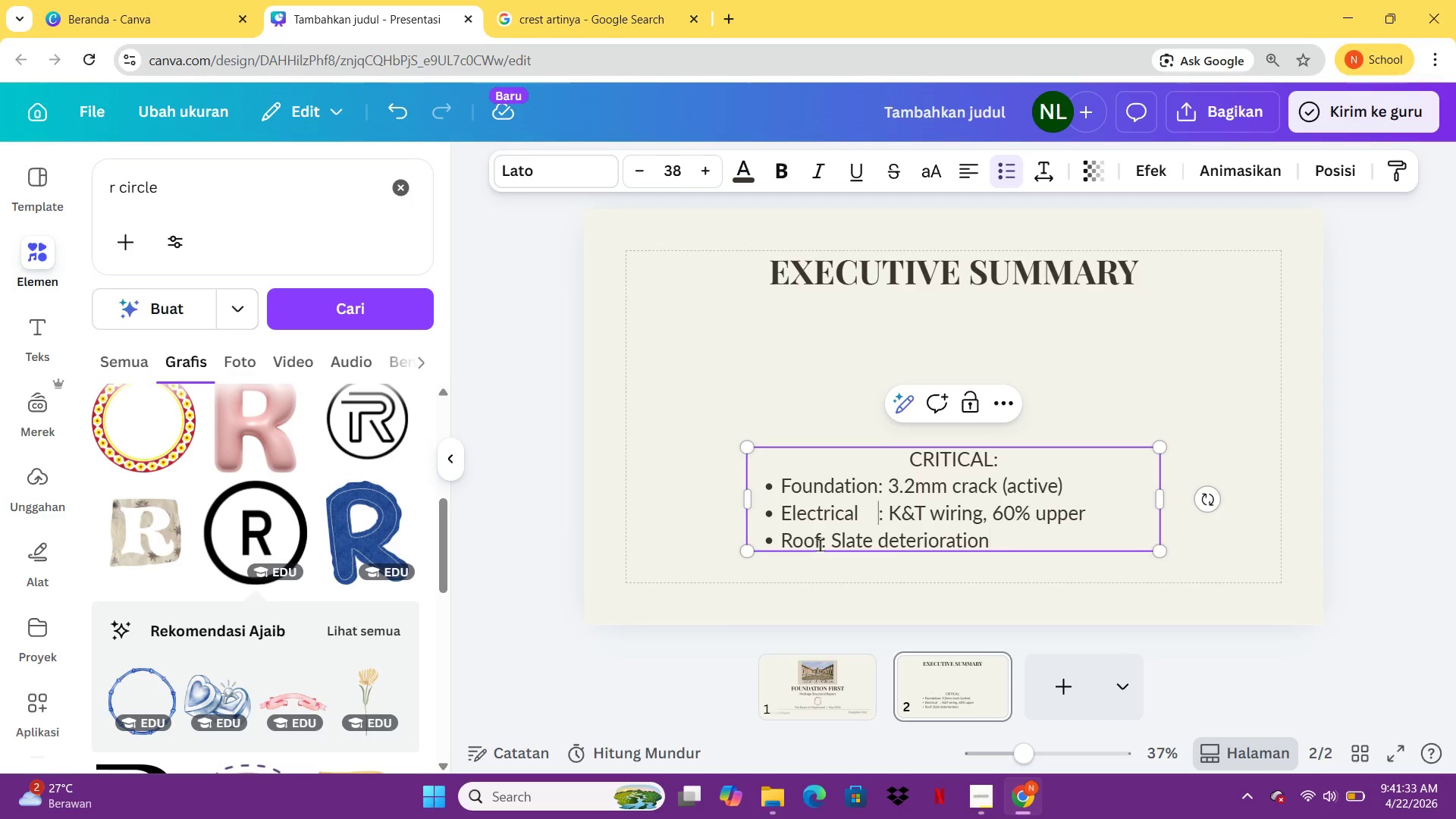 
left_click([820, 544])
 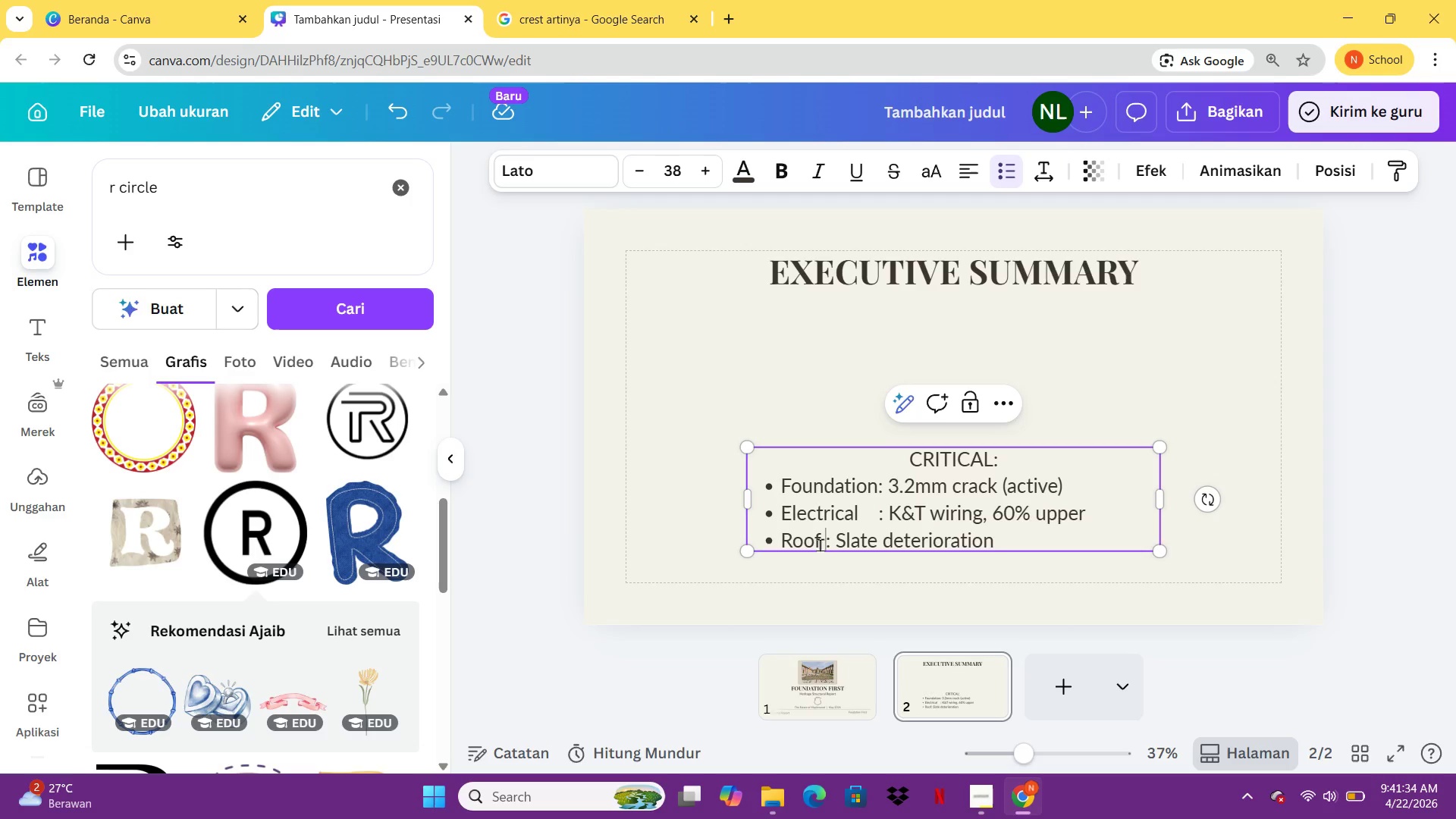 
key(Space)
 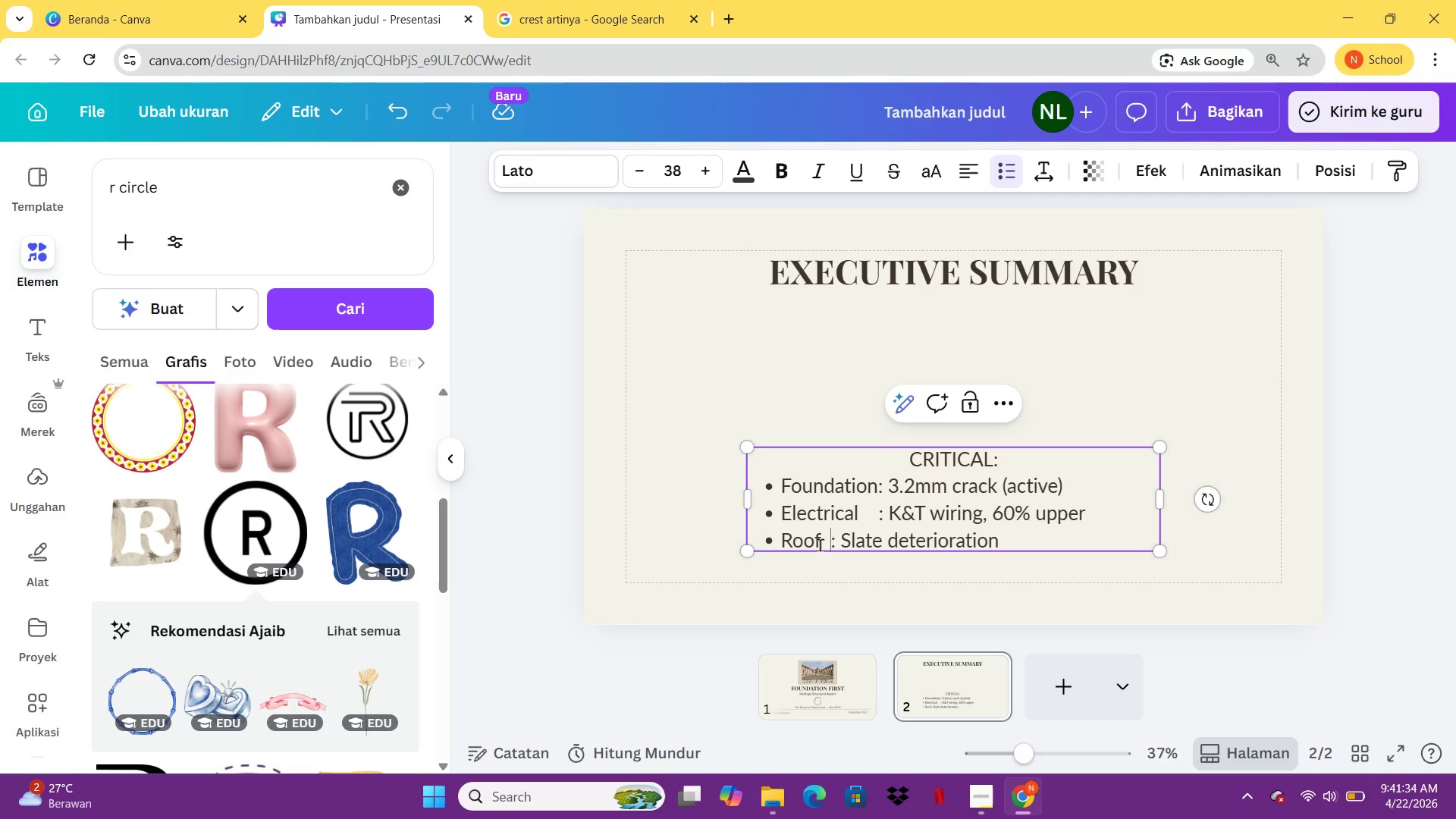 
key(Space)
 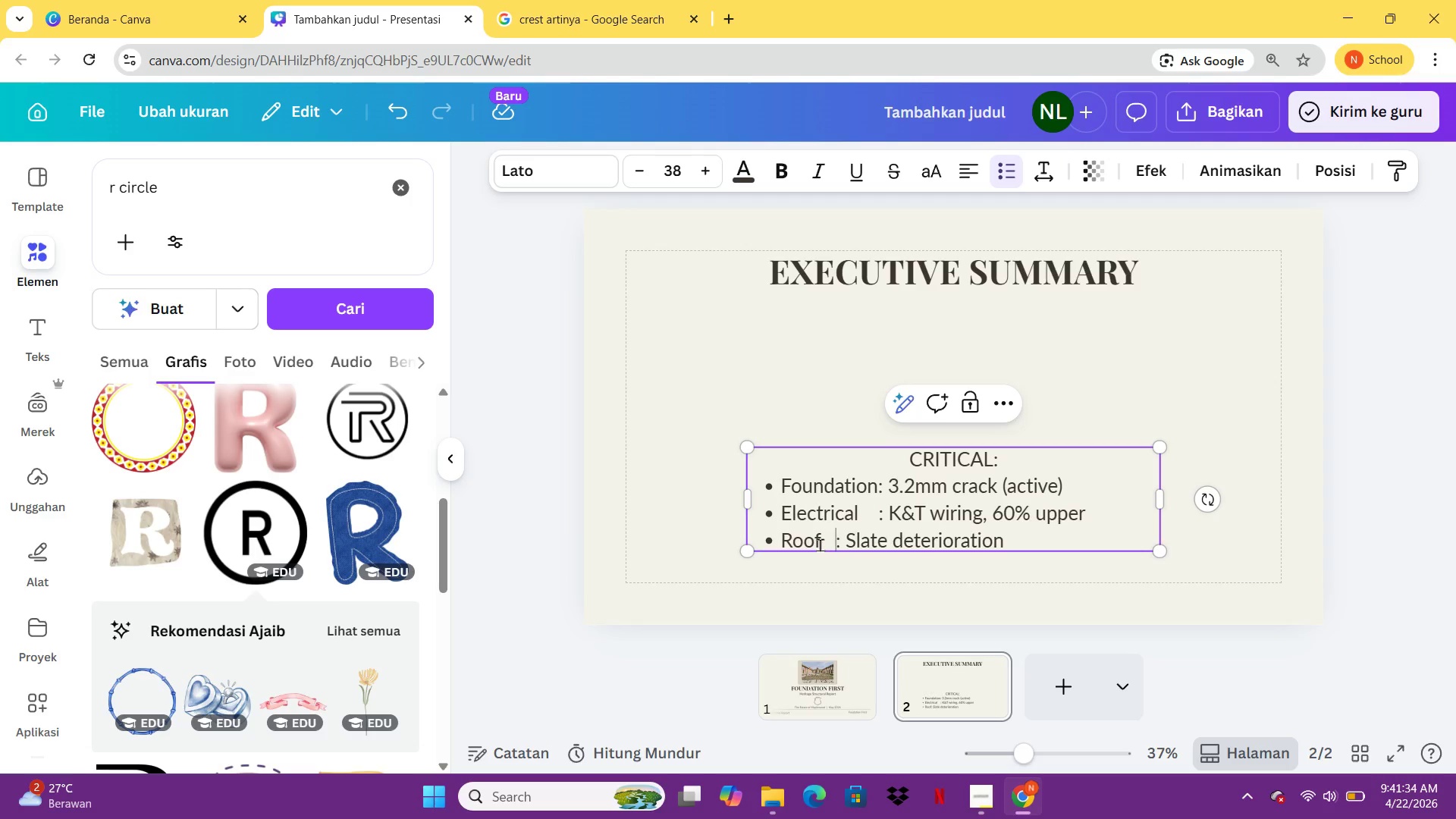 
key(Space)
 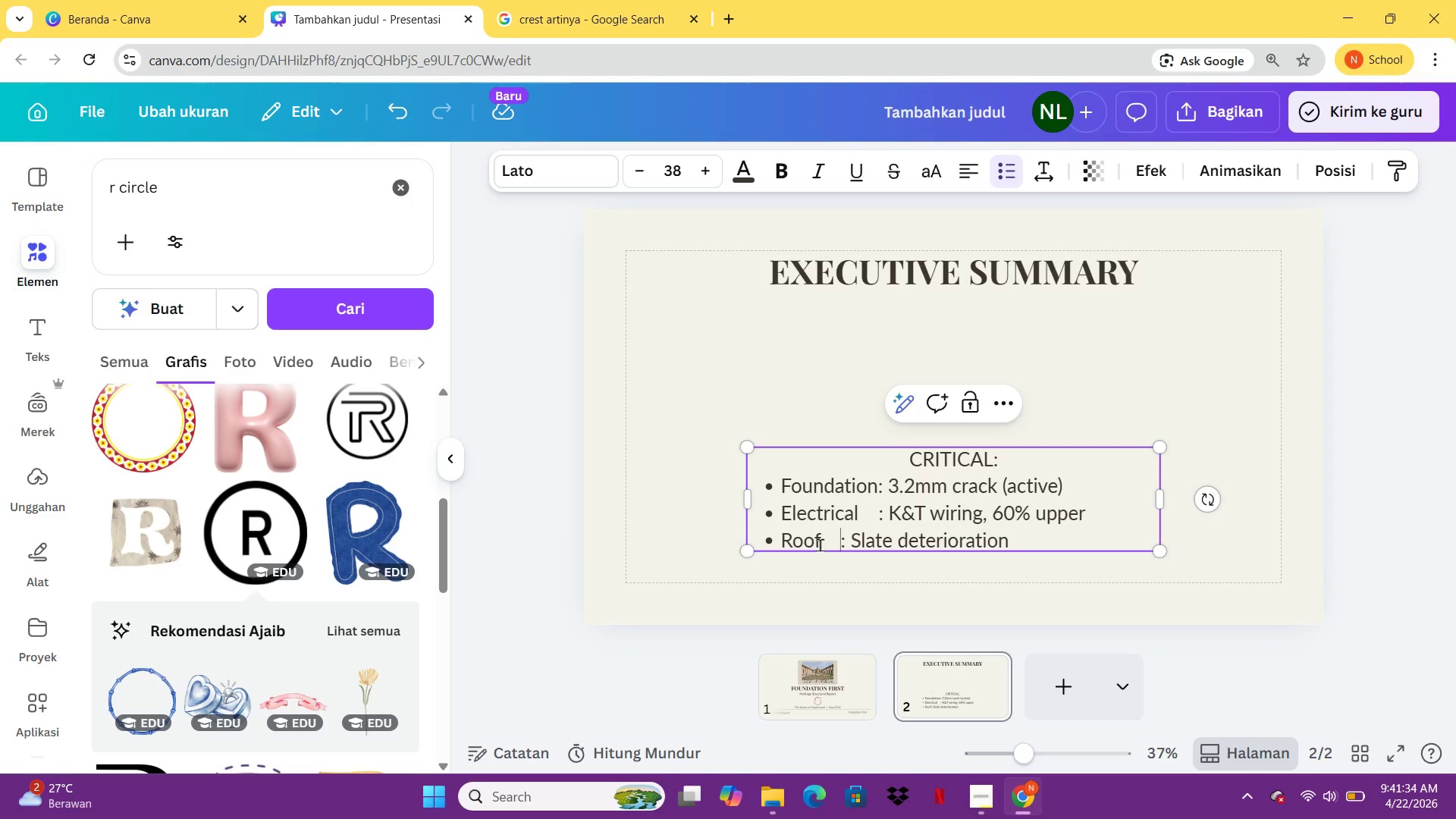 
key(Space)
 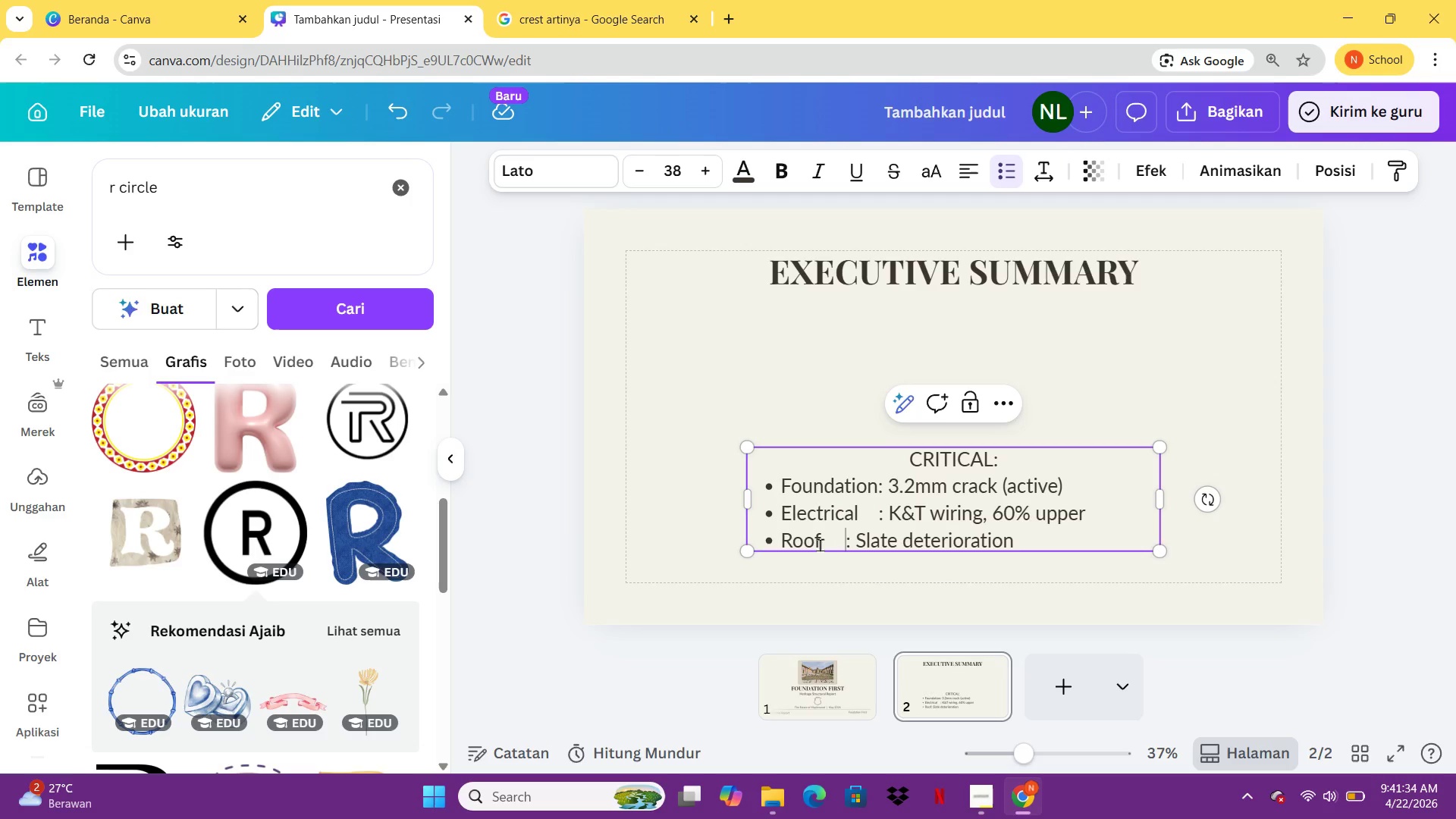 
key(Space)
 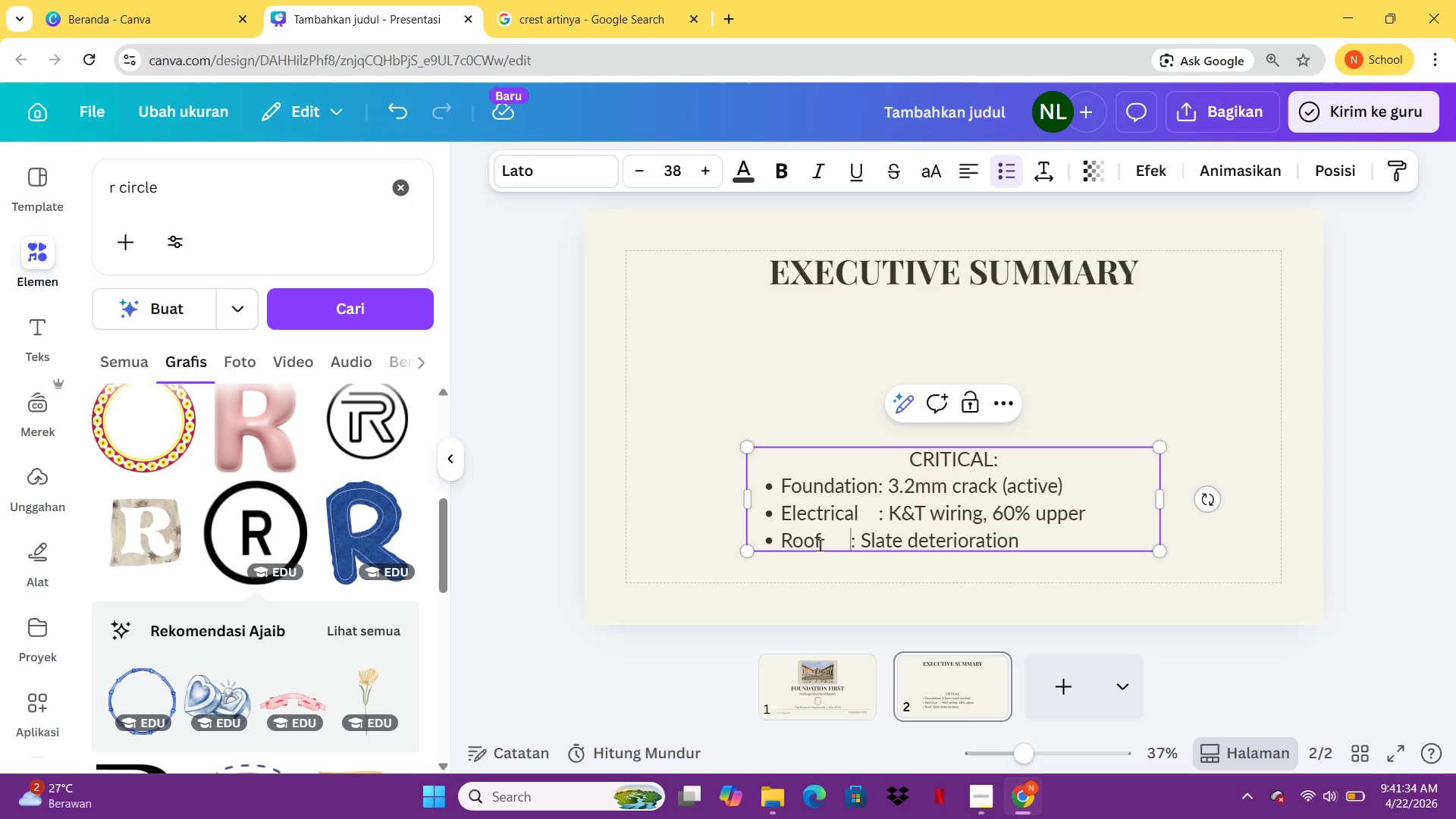 
key(Space)
 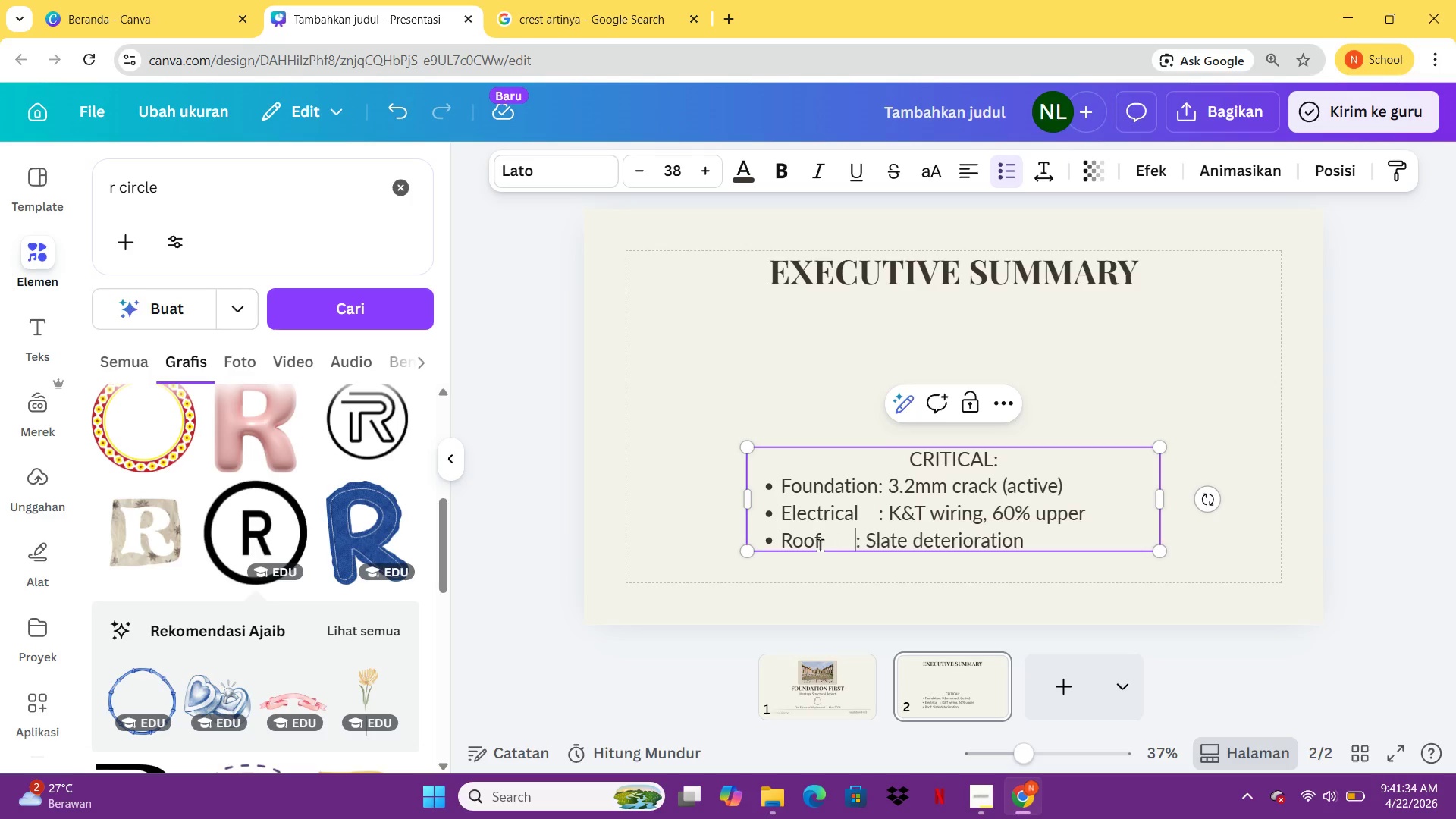 
key(Space)
 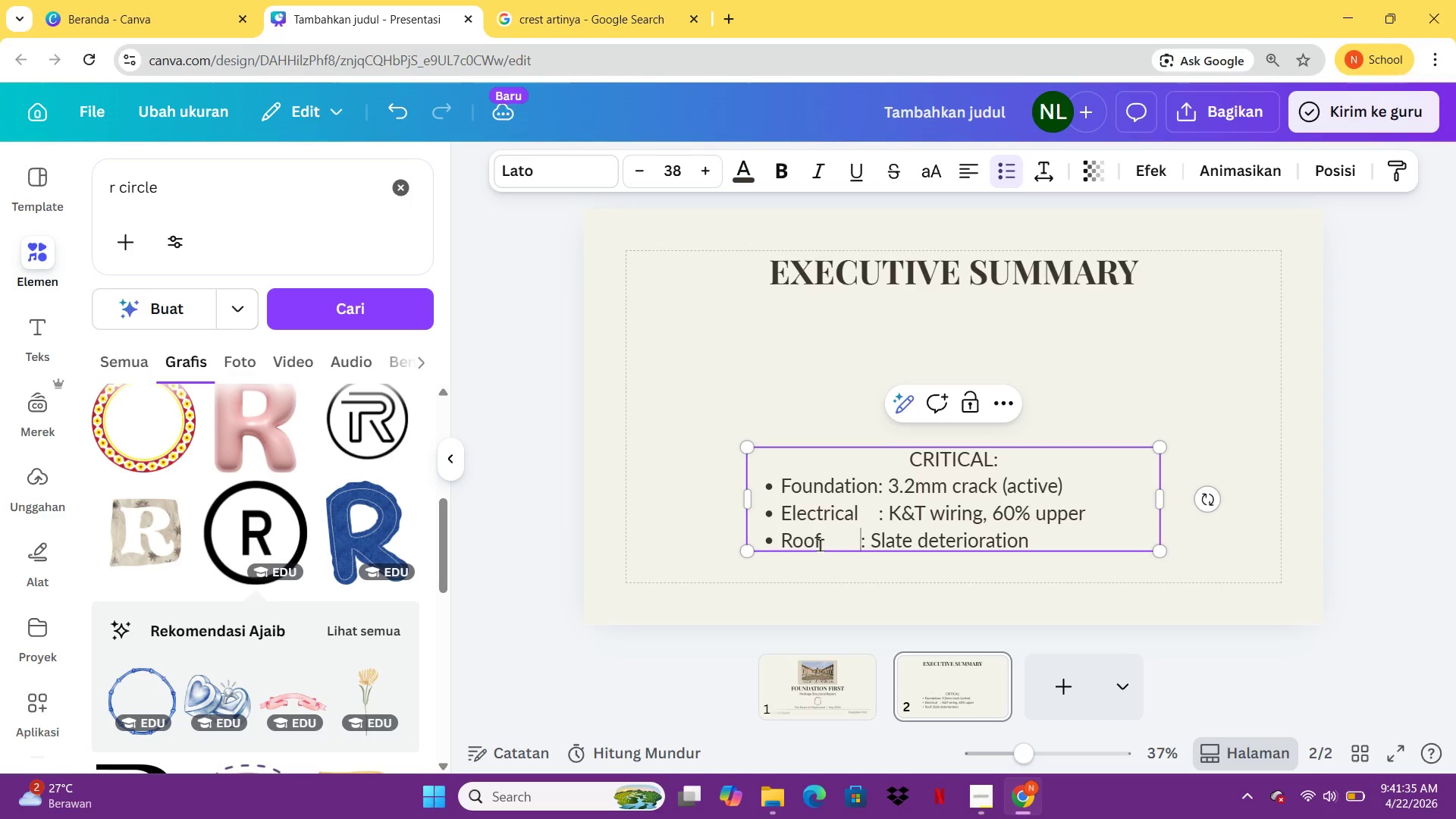 
key(Space)
 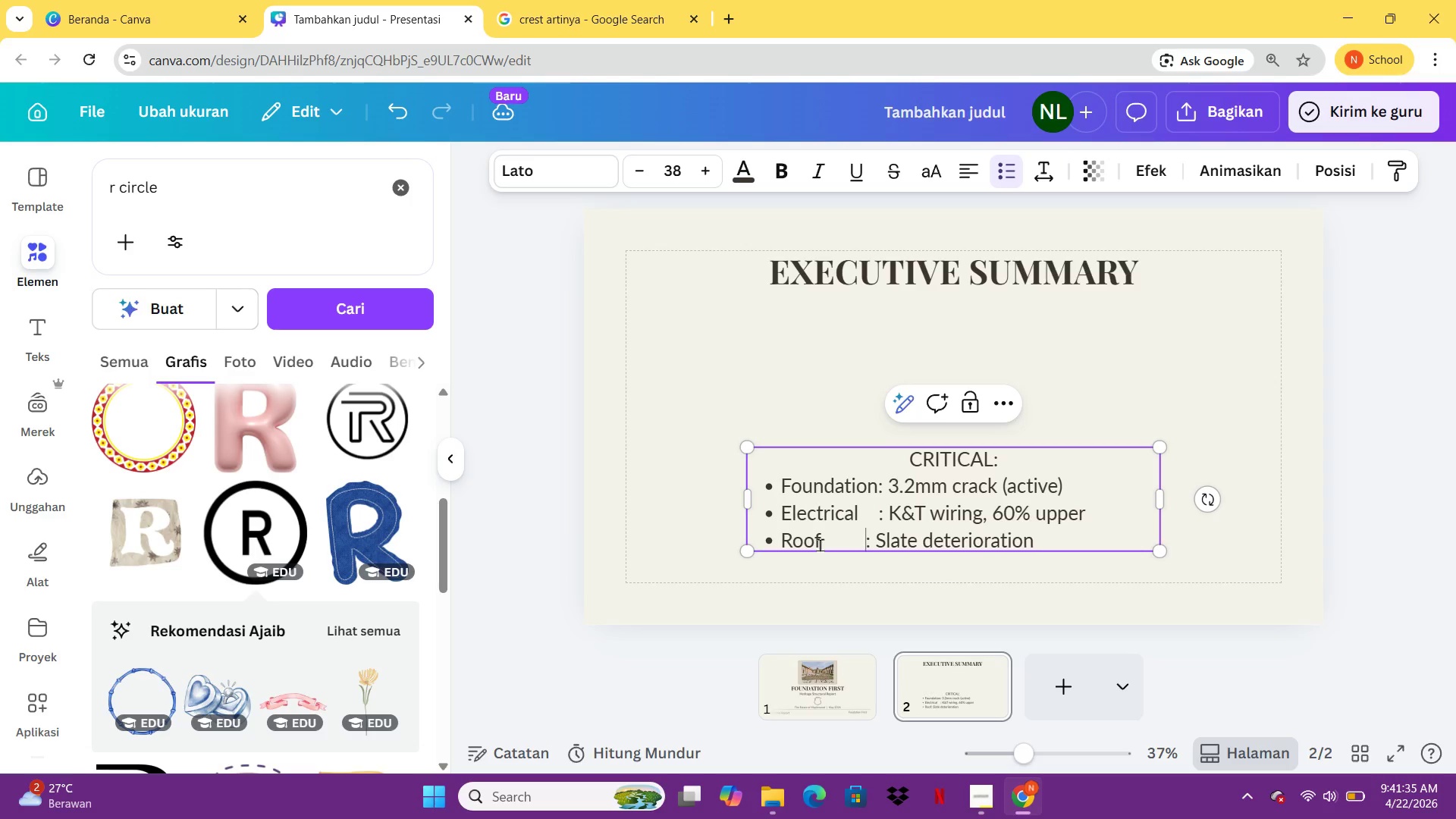 
key(Space)
 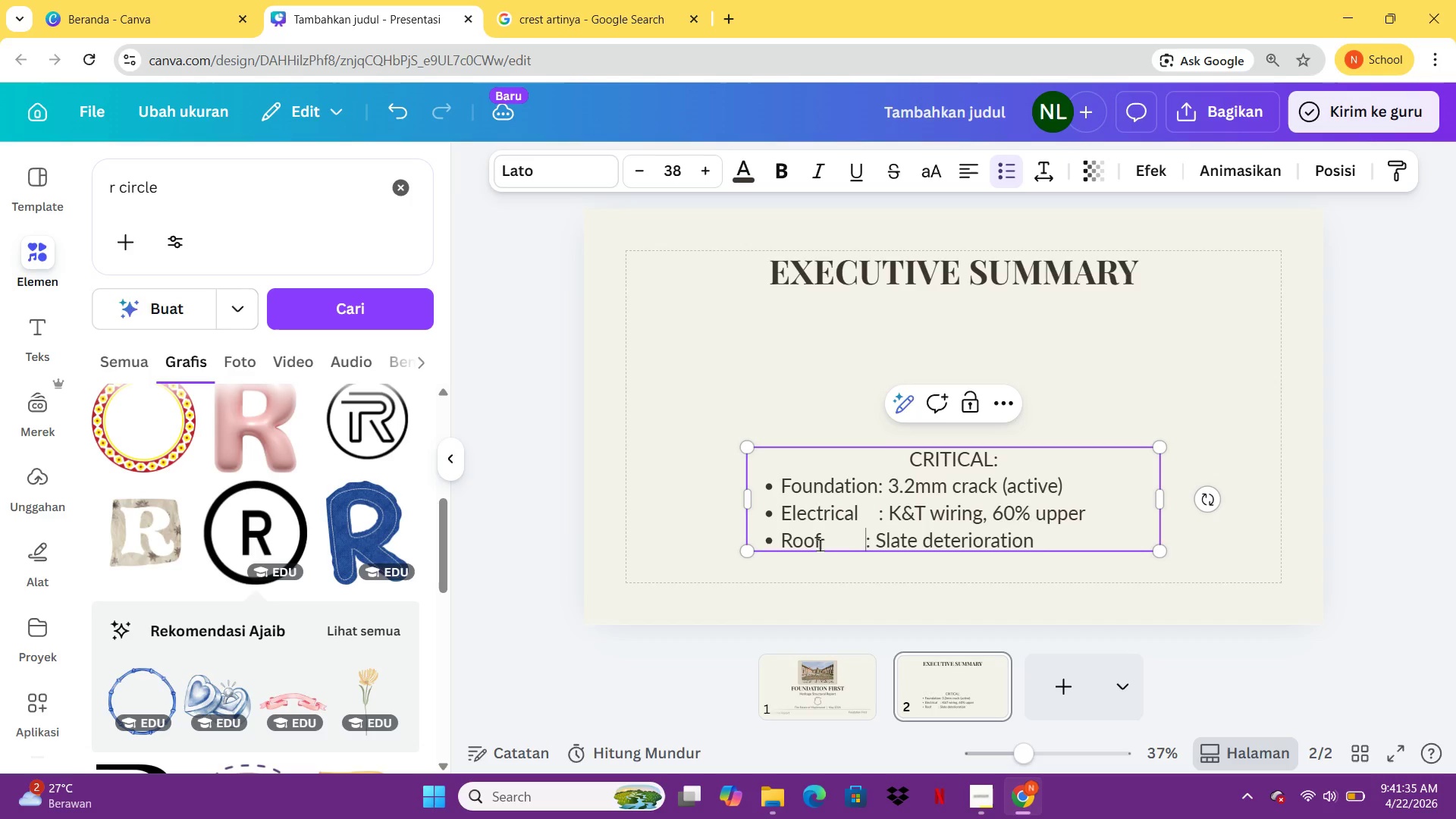 
key(Space)
 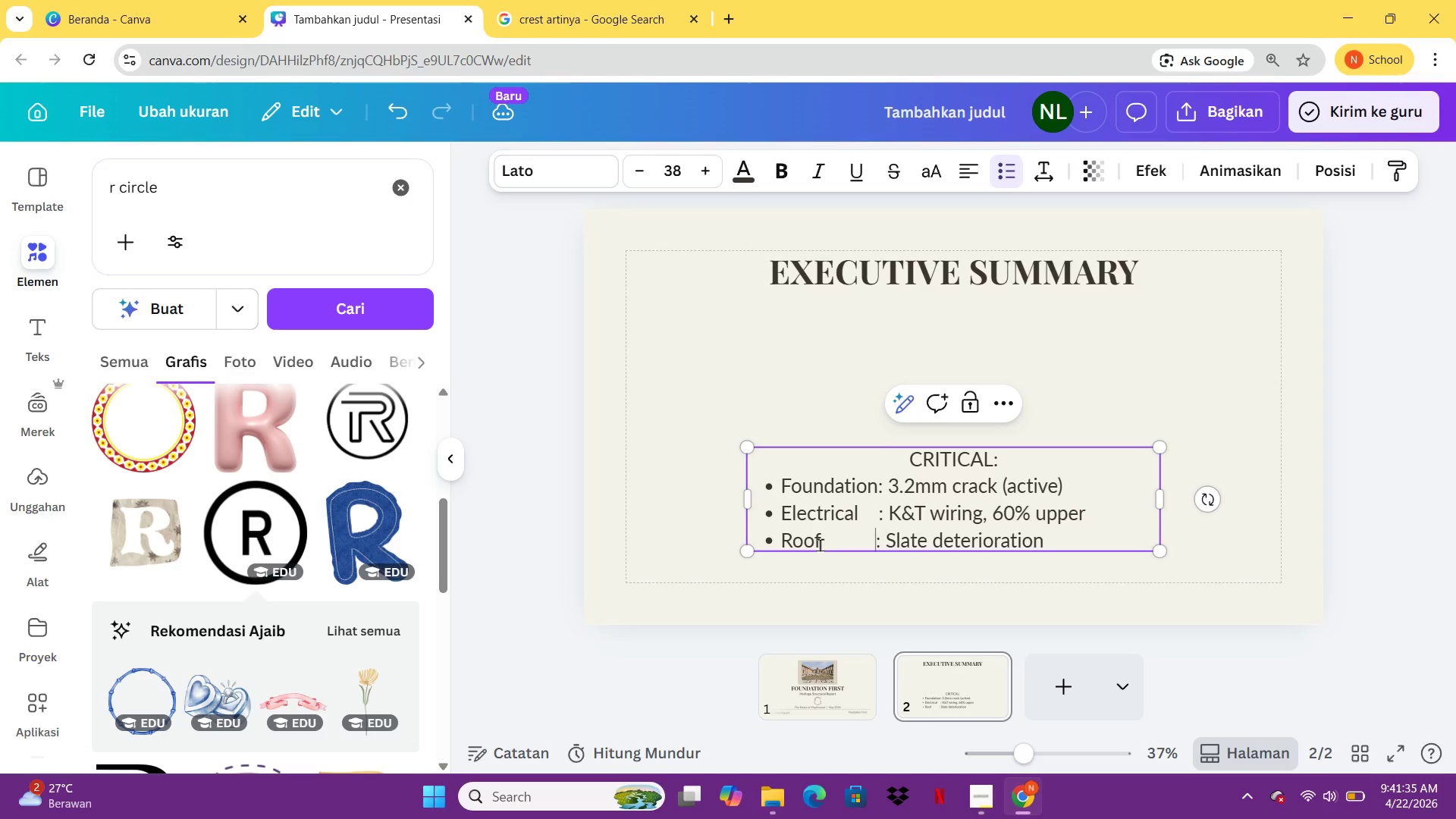 
key(Space)
 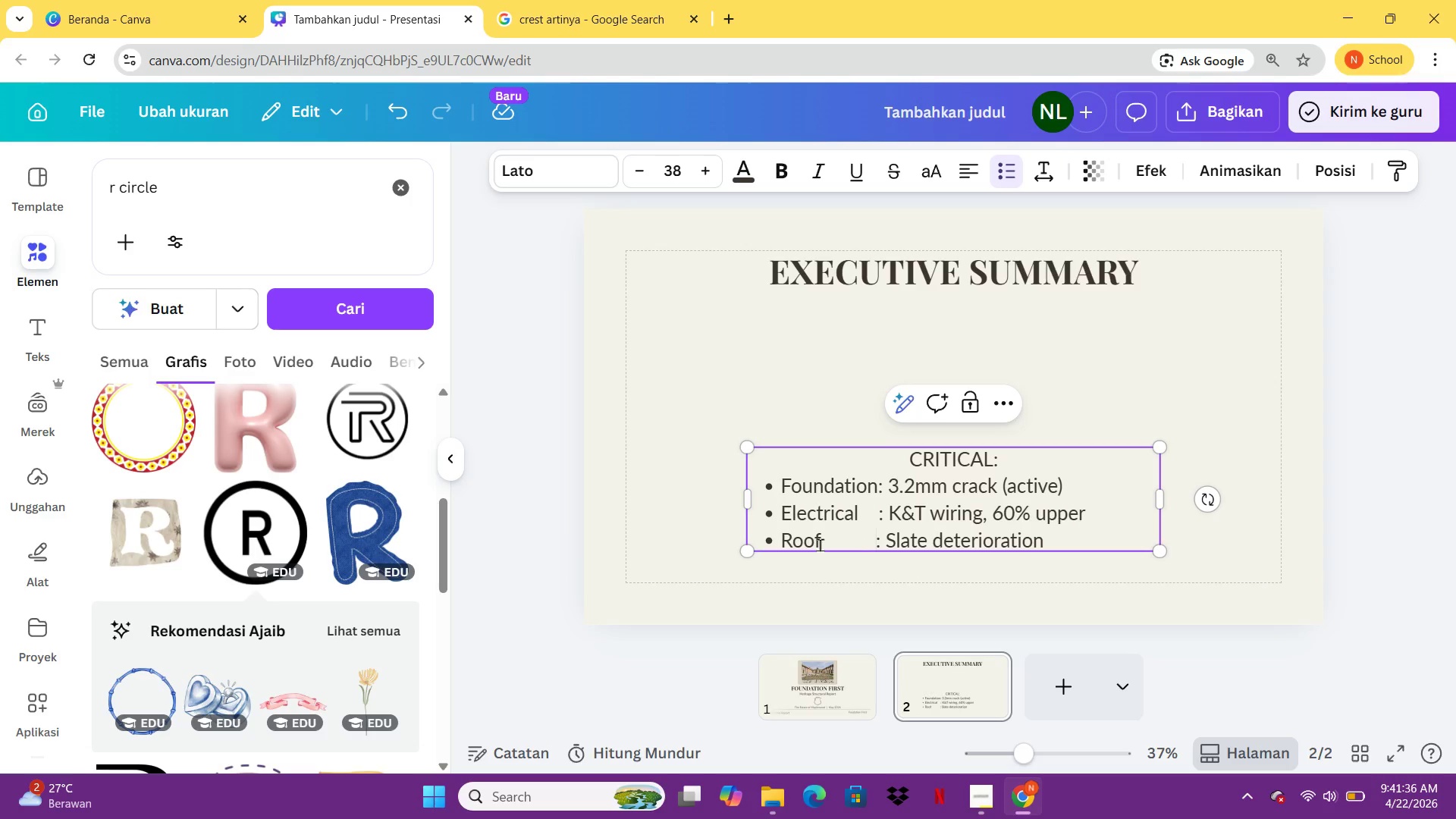 
key(Space)
 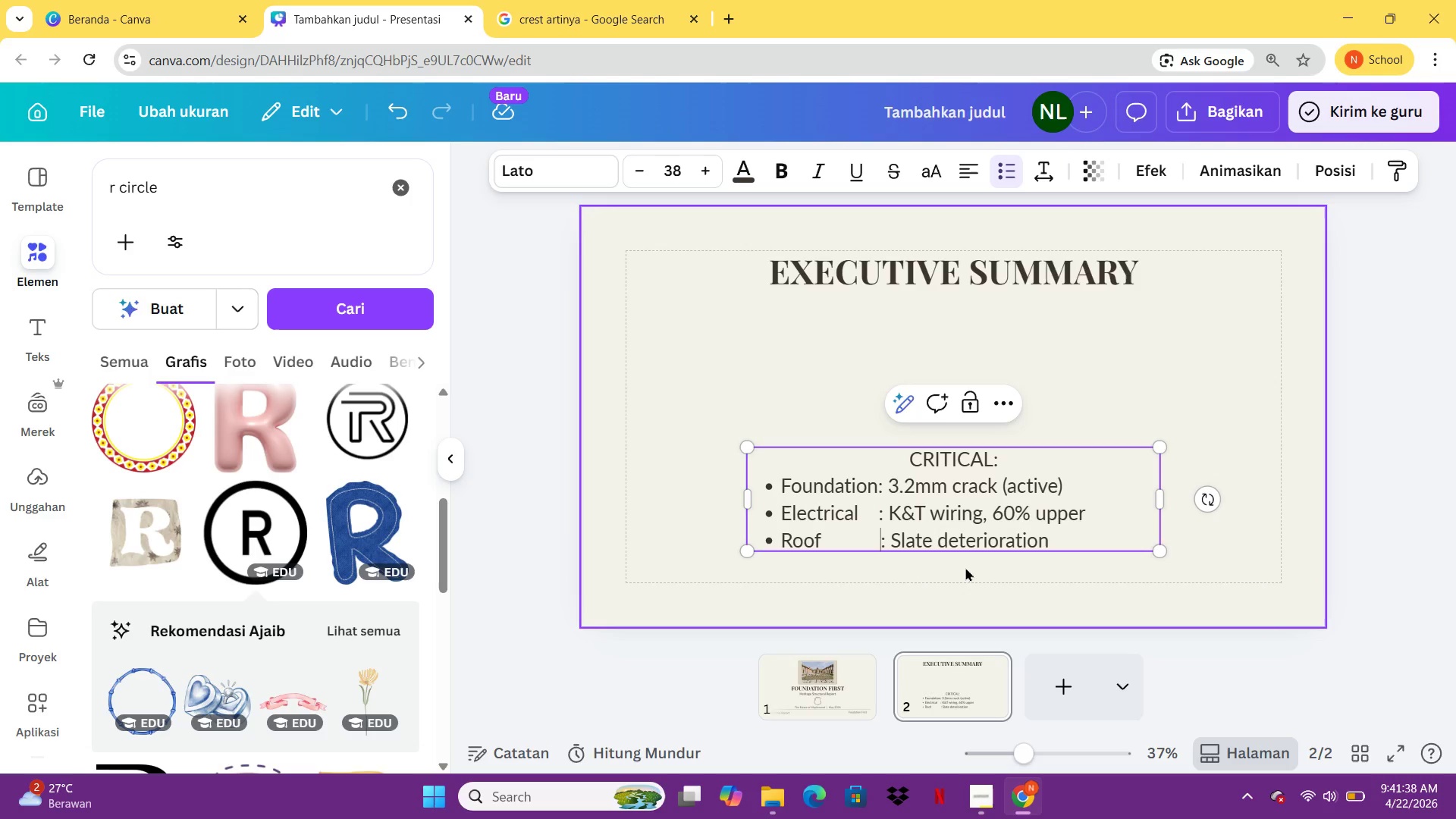 
left_click([965, 567])
 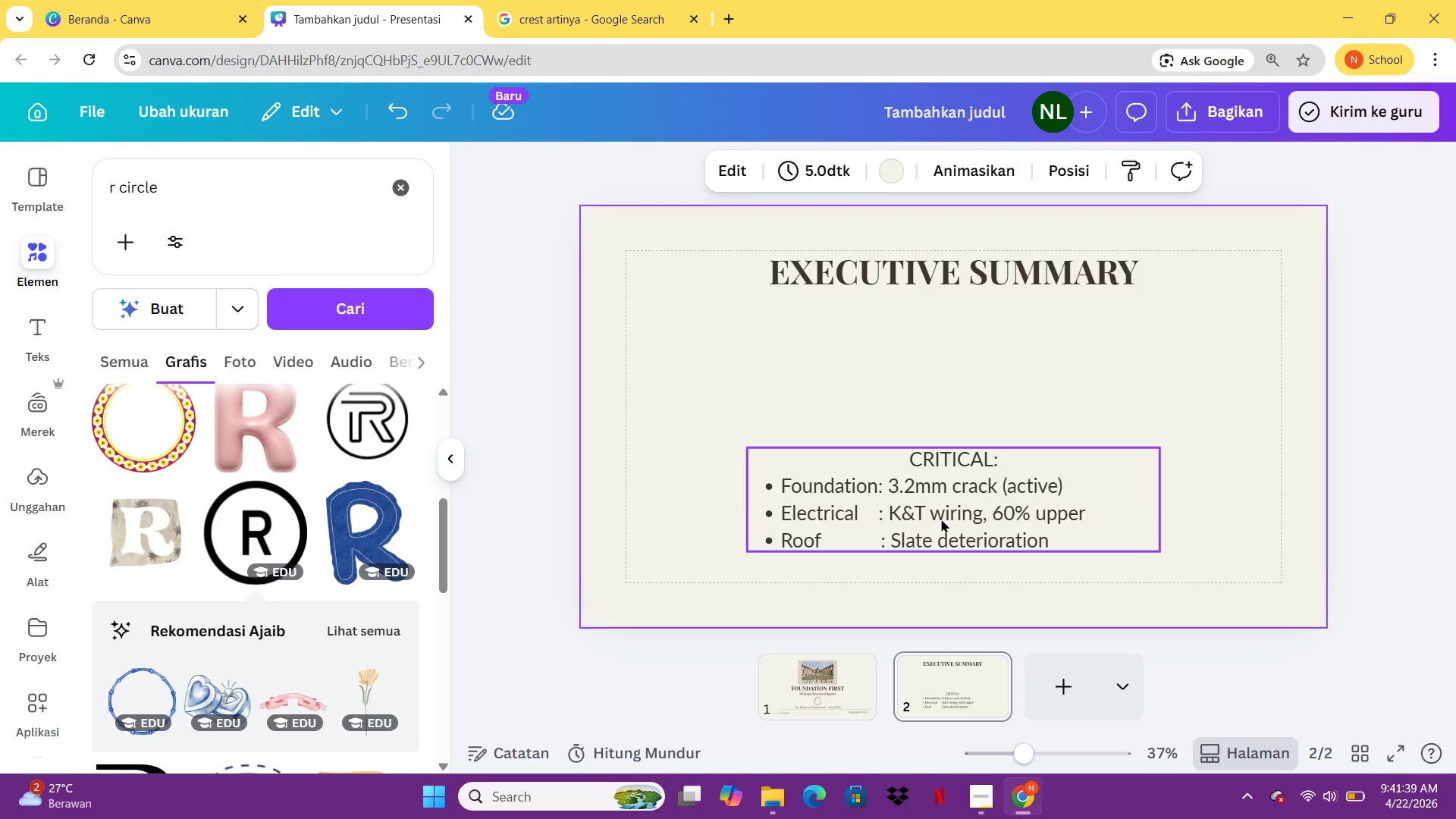 
left_click_drag(start_coordinate=[941, 519], to_coordinate=[864, 535])
 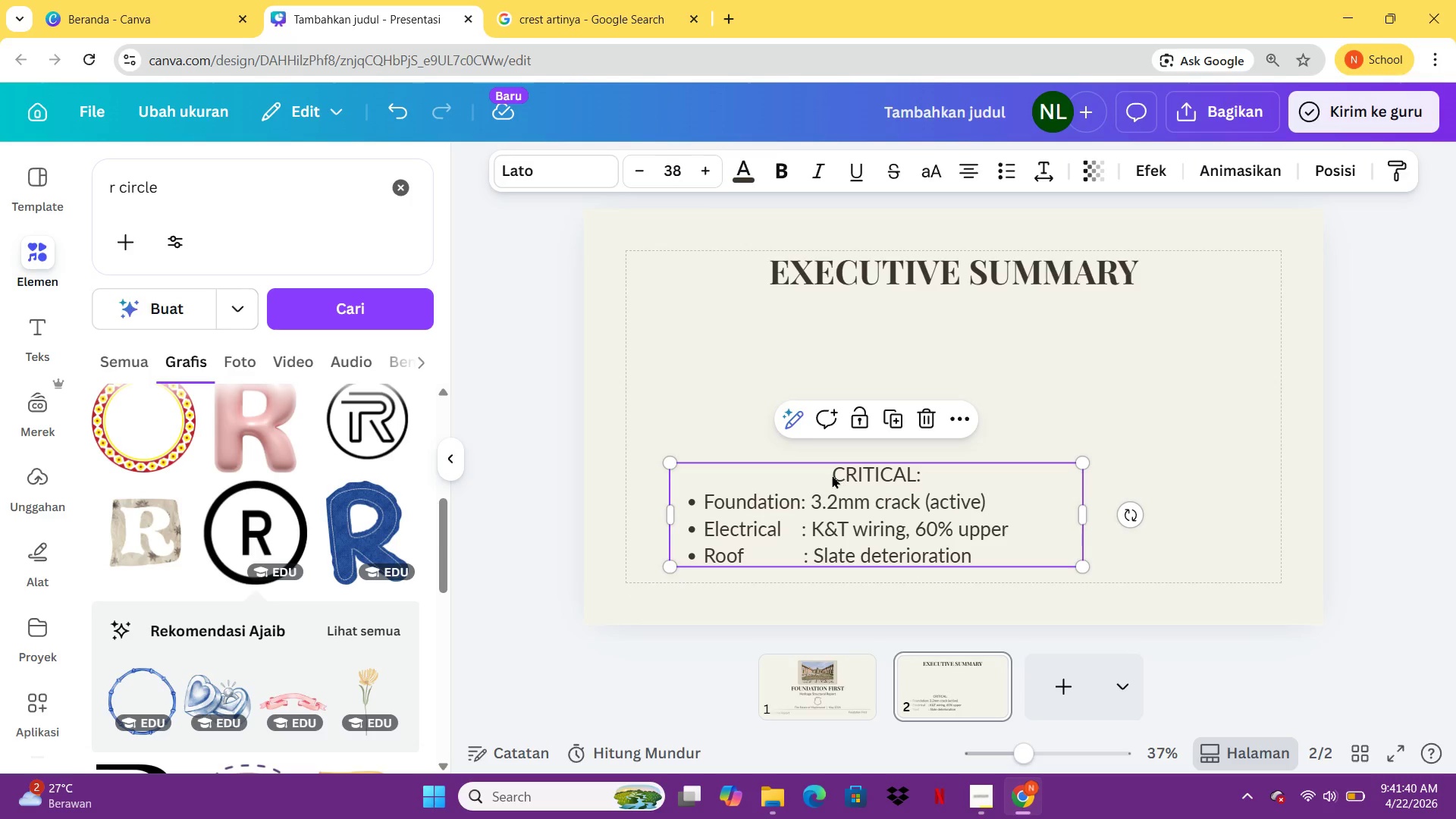 
left_click([832, 475])
 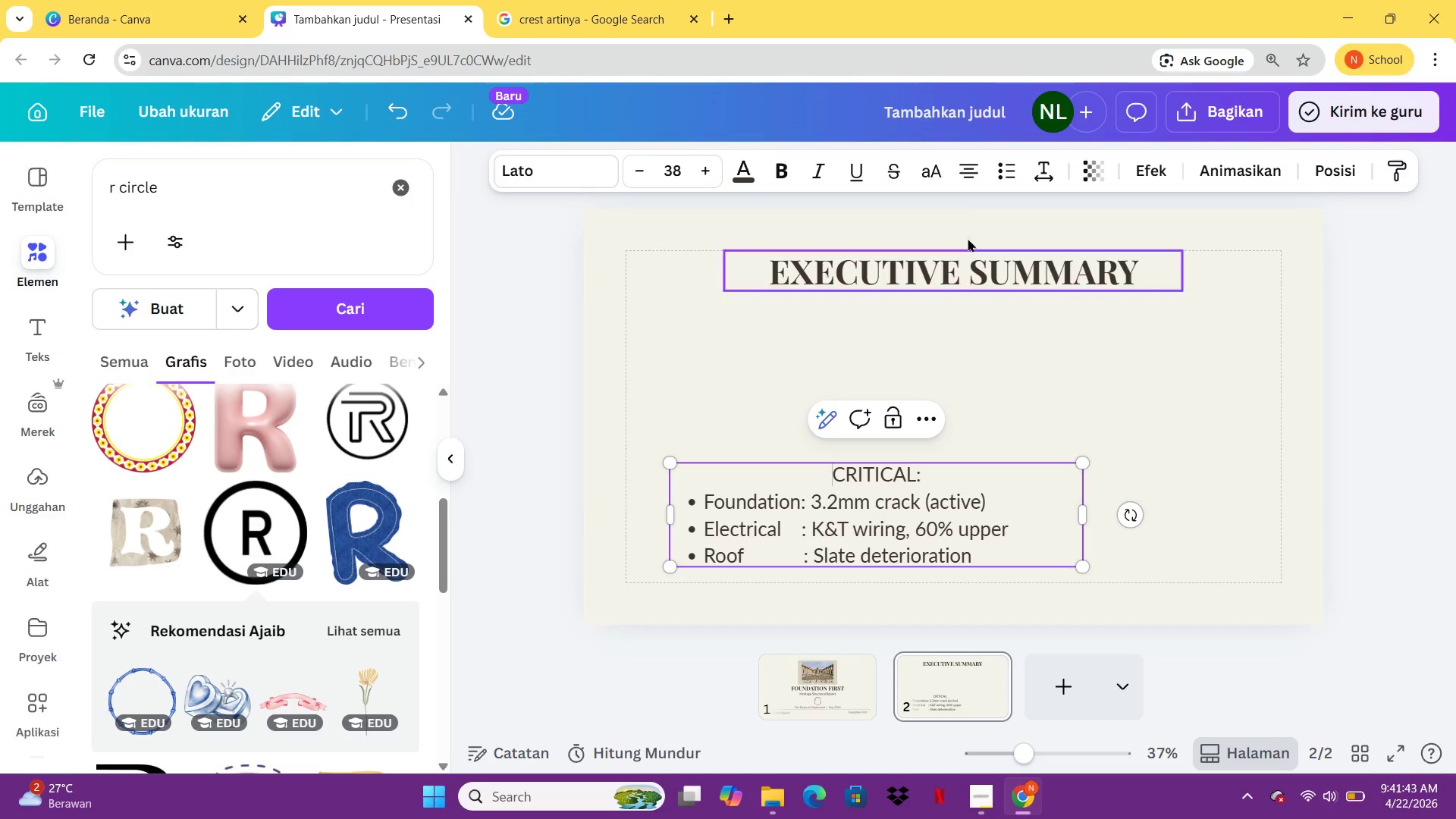 
left_click([963, 161])
 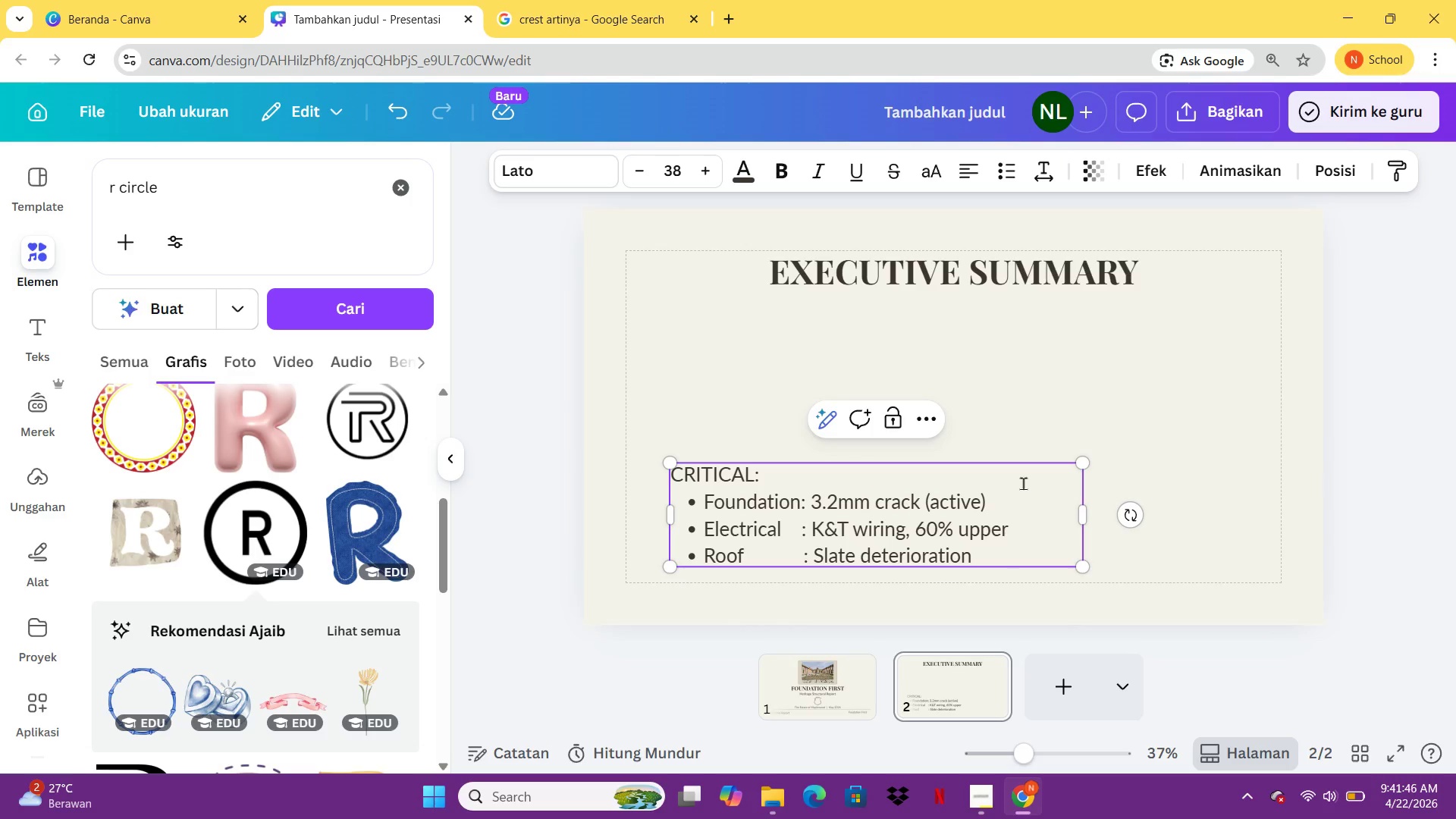 
left_click([1188, 491])
 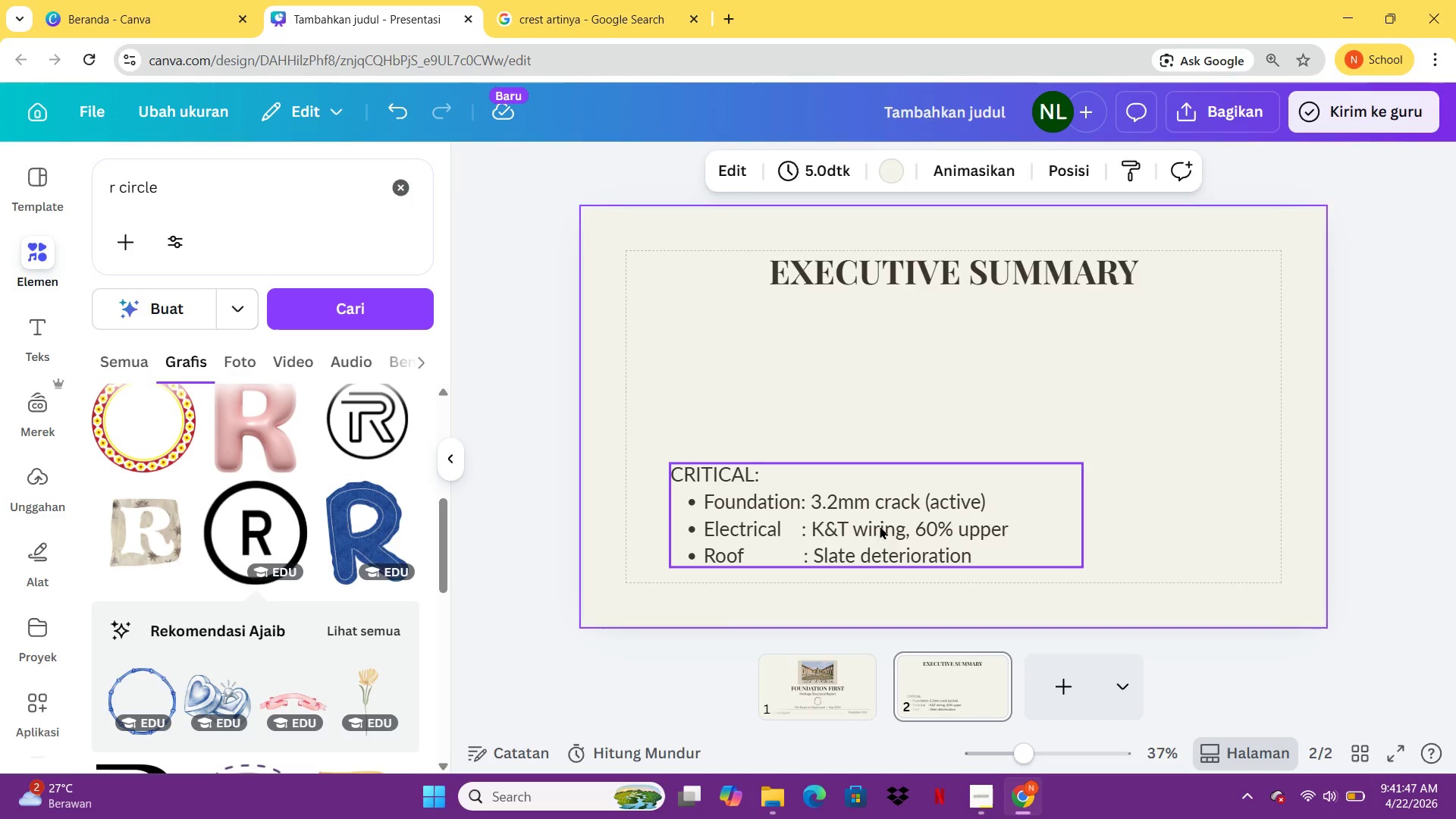 
left_click_drag(start_coordinate=[880, 526], to_coordinate=[905, 526])
 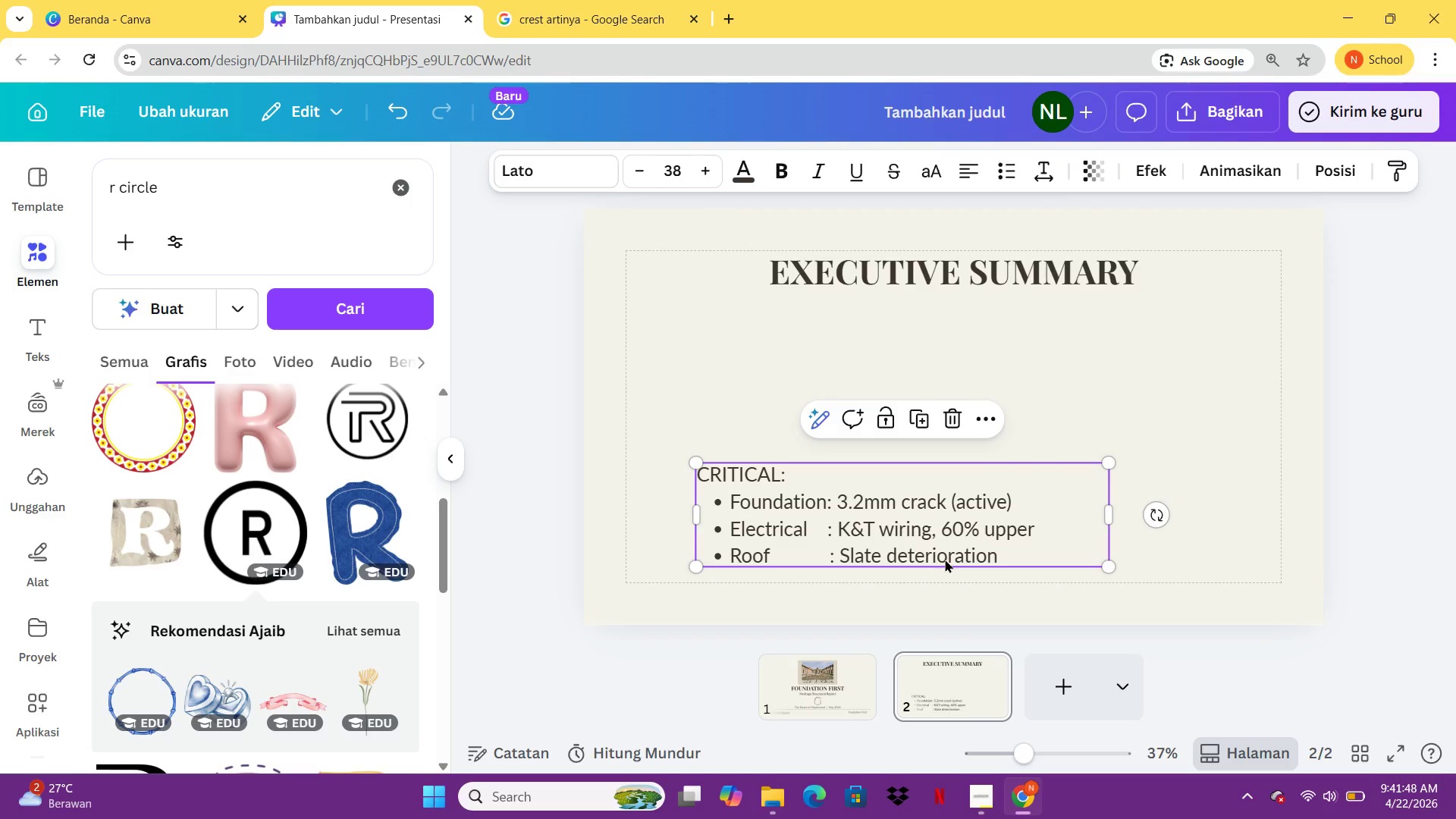 
mouse_move([1267, 748])
 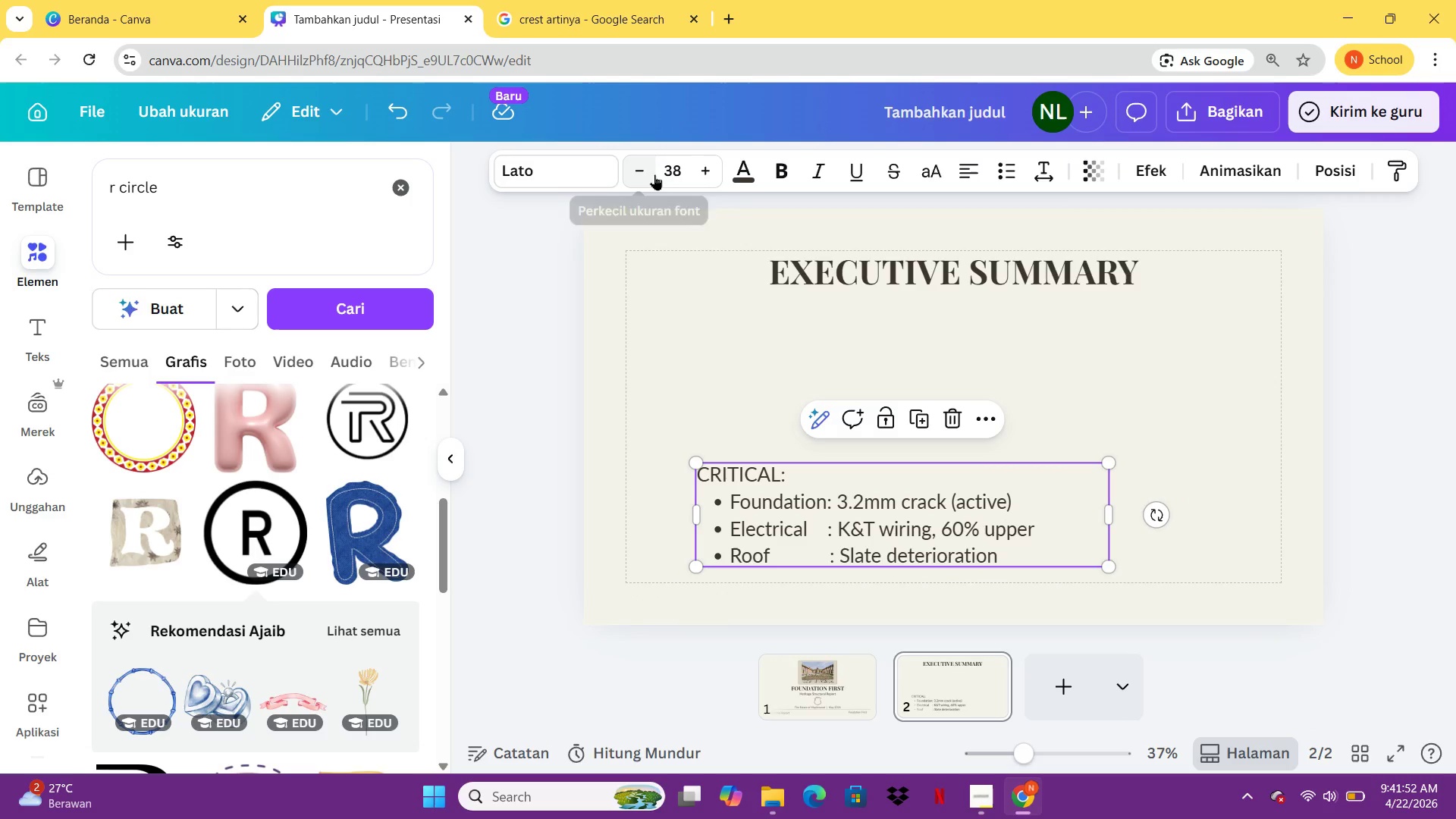 
double_click([654, 174])
 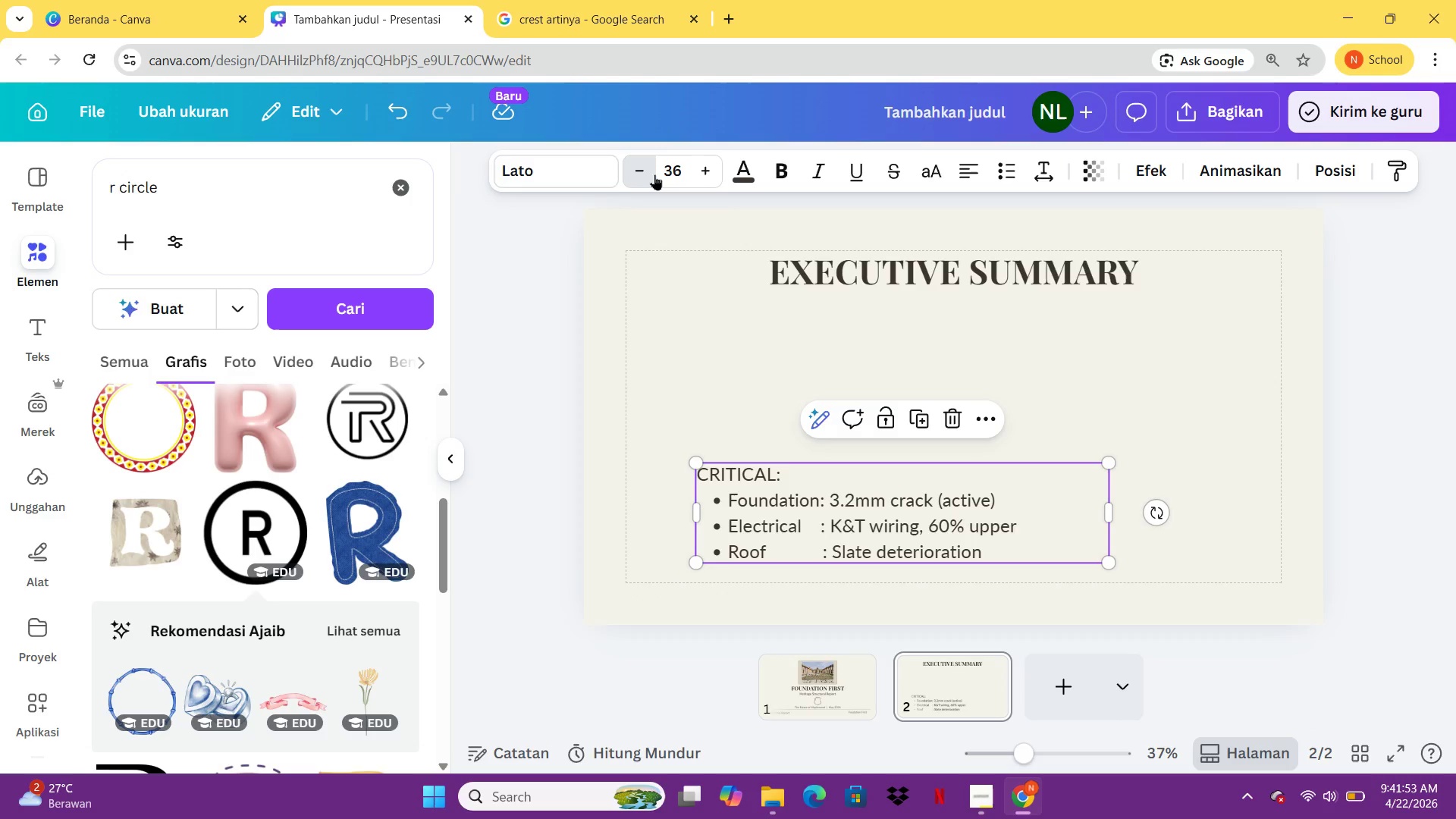 
triple_click([654, 174])
 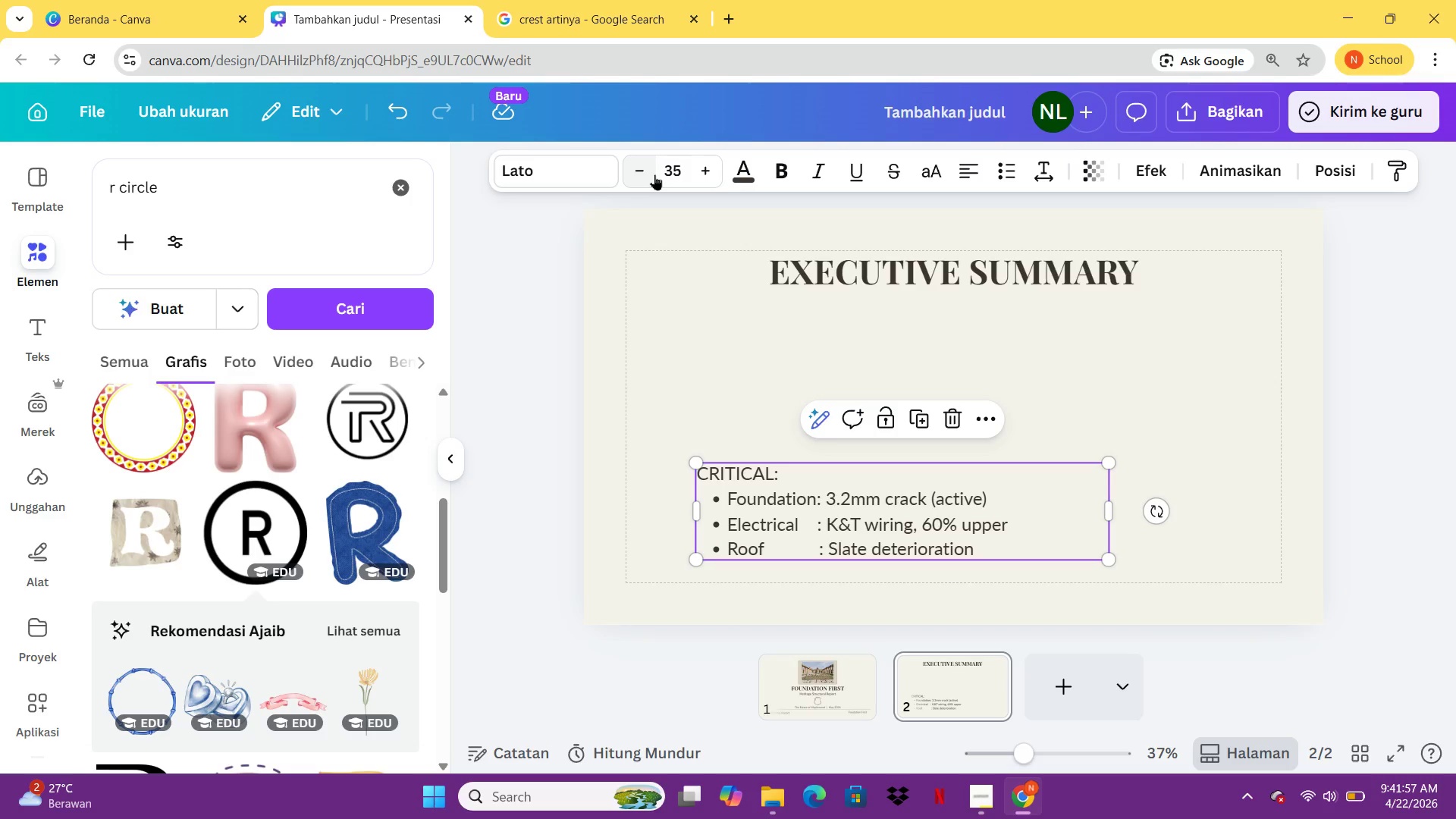 
wait(5.11)
 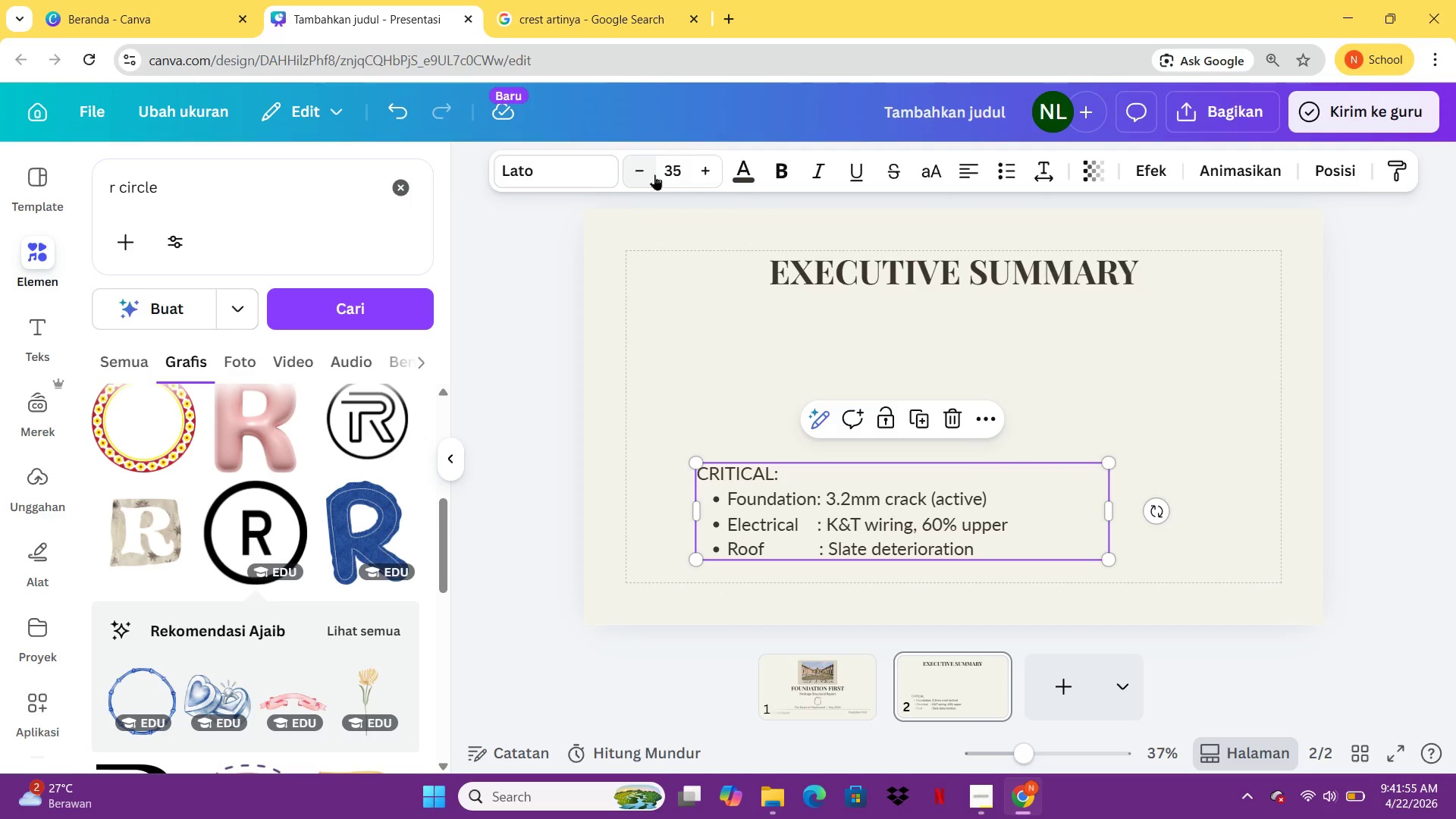 
left_click([843, 261])
 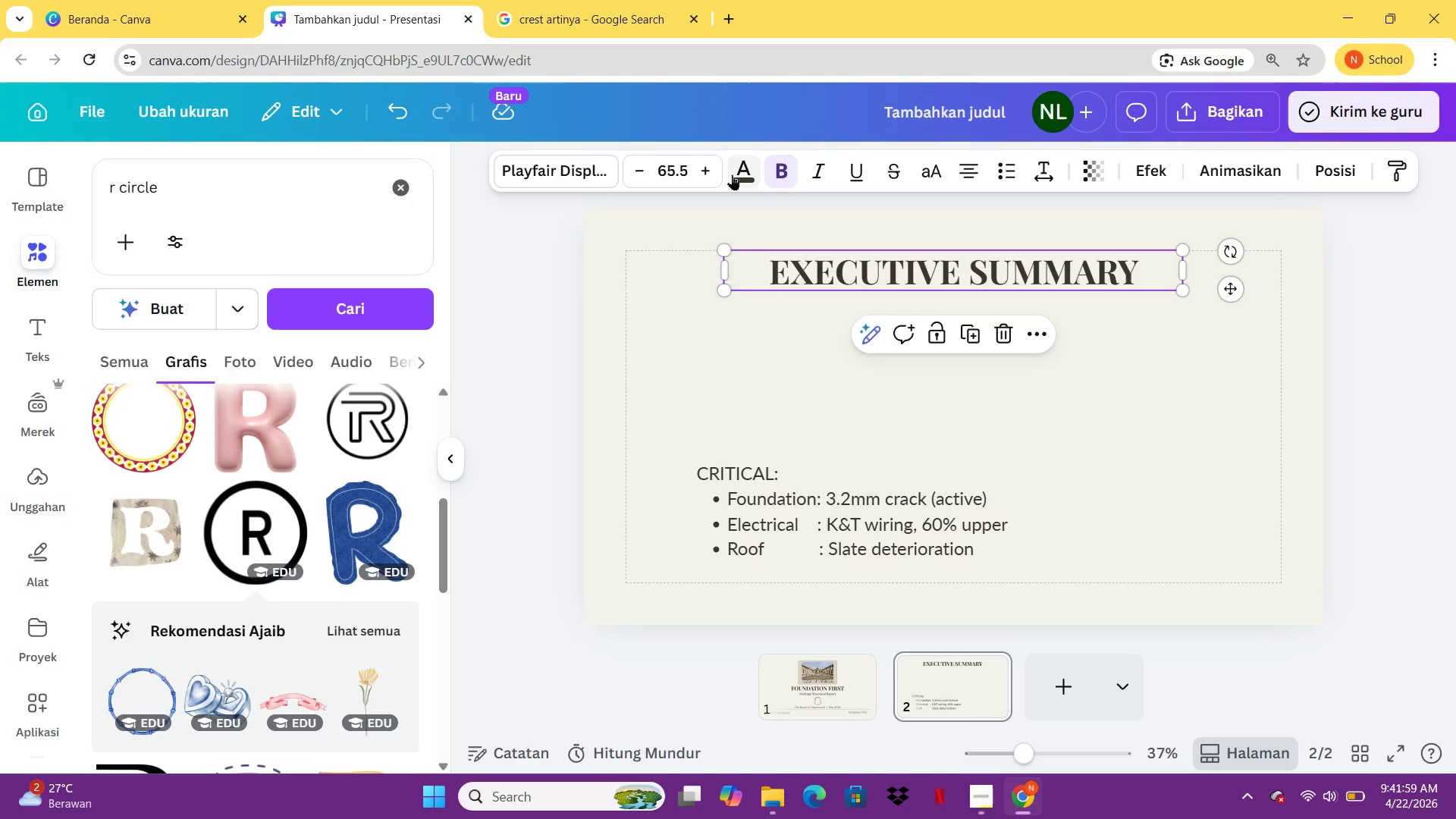 
left_click([732, 174])
 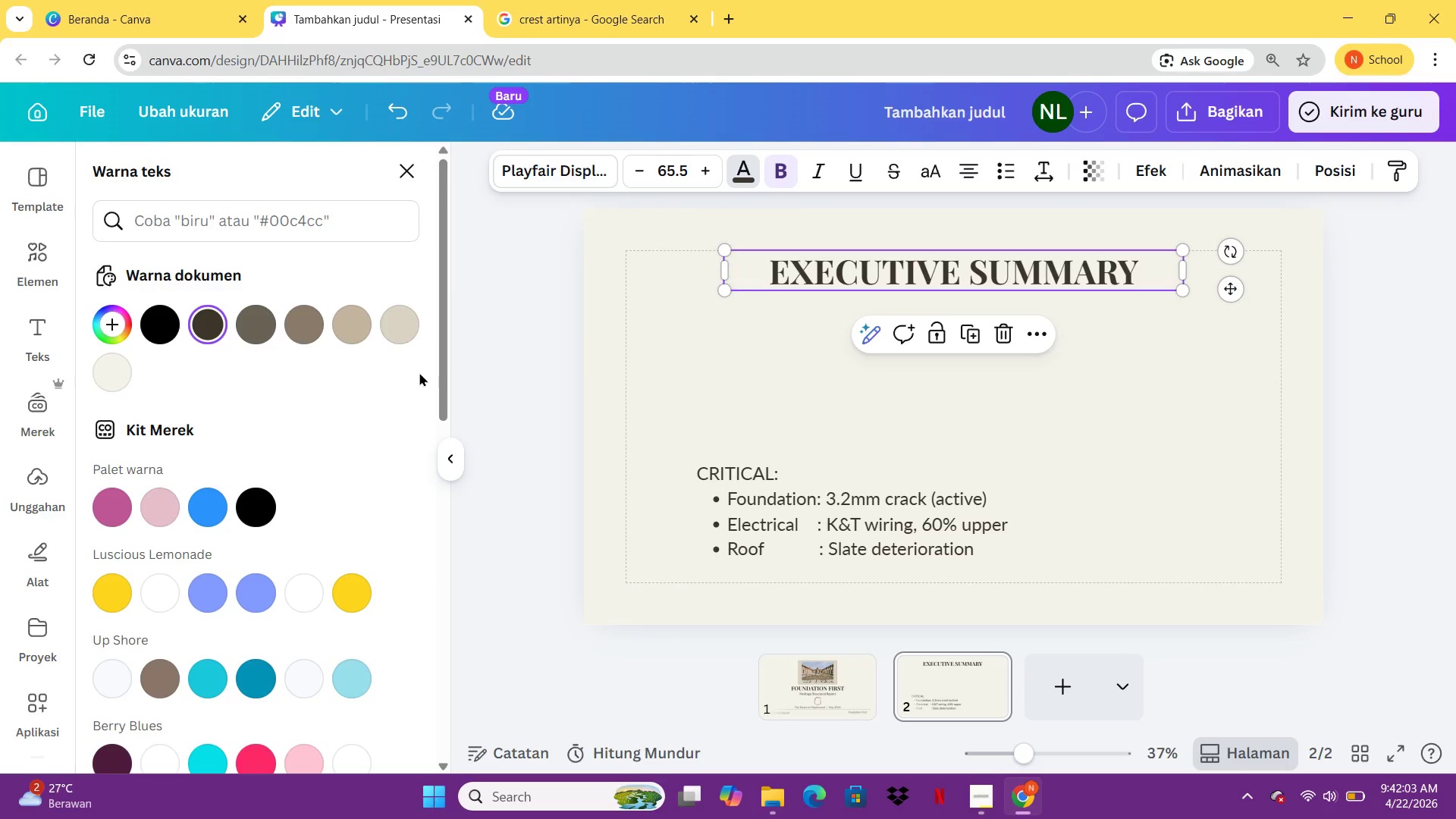 
wait(5.17)
 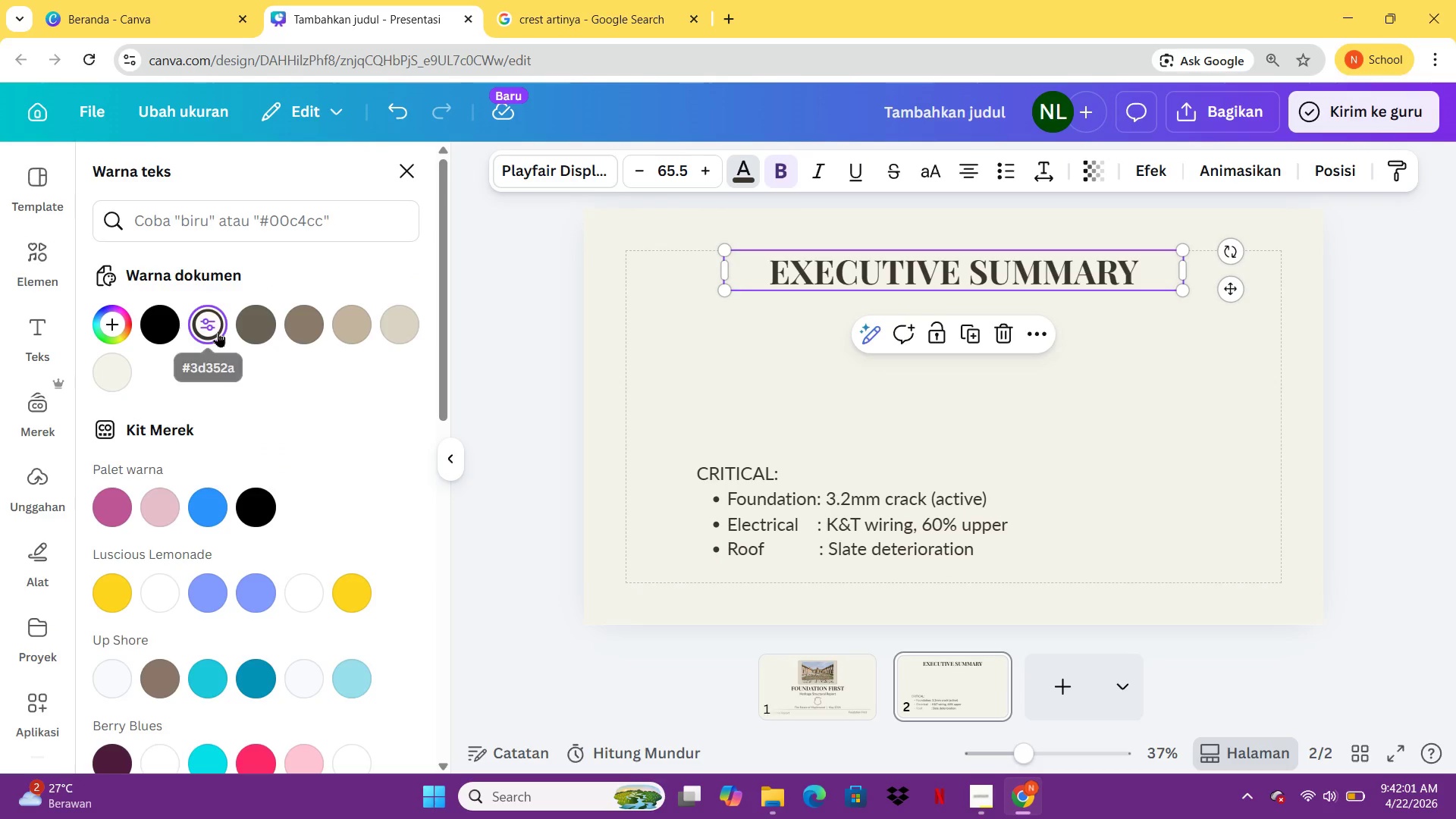 
left_click([27, 561])
 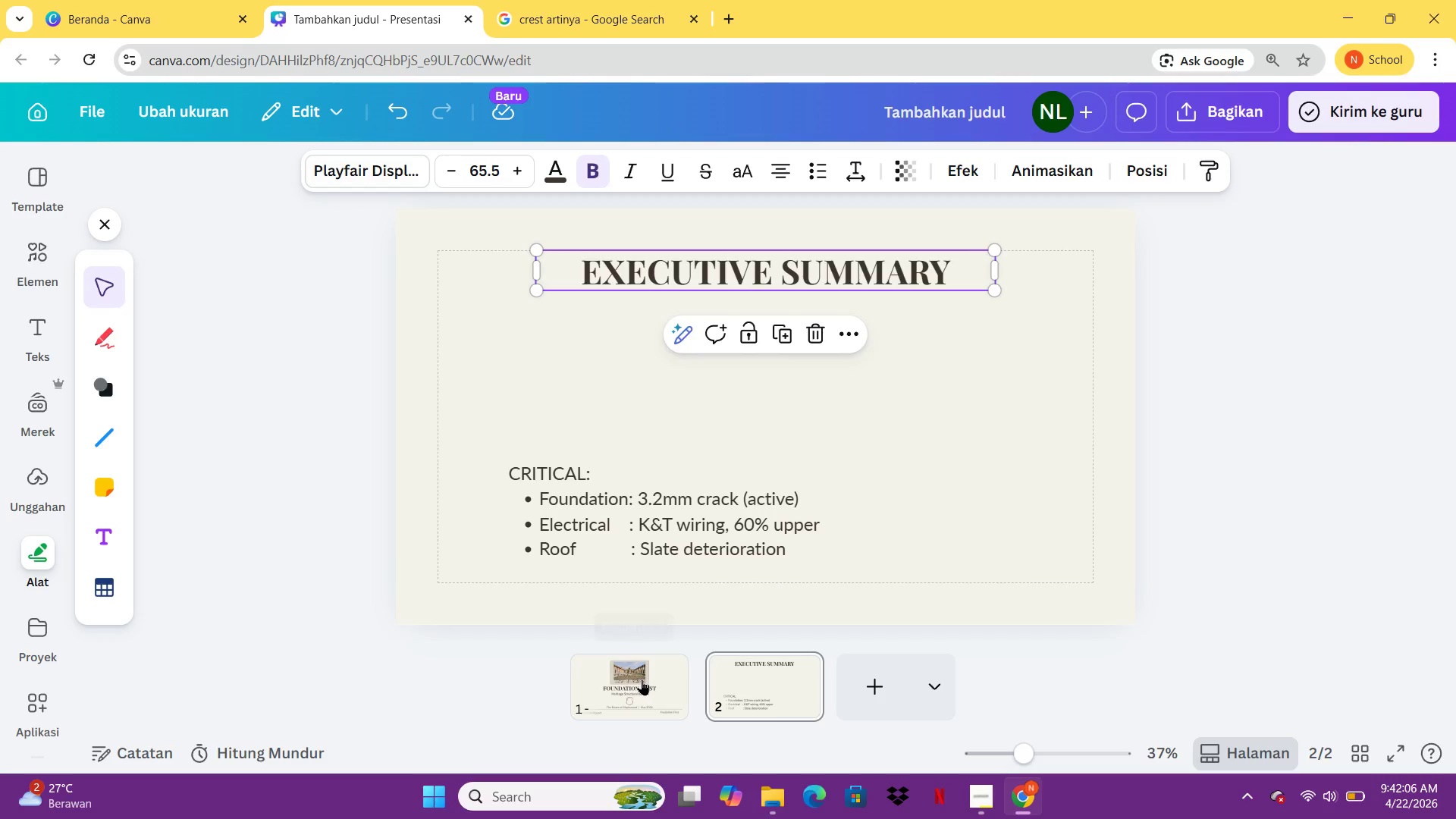 
left_click([628, 676])
 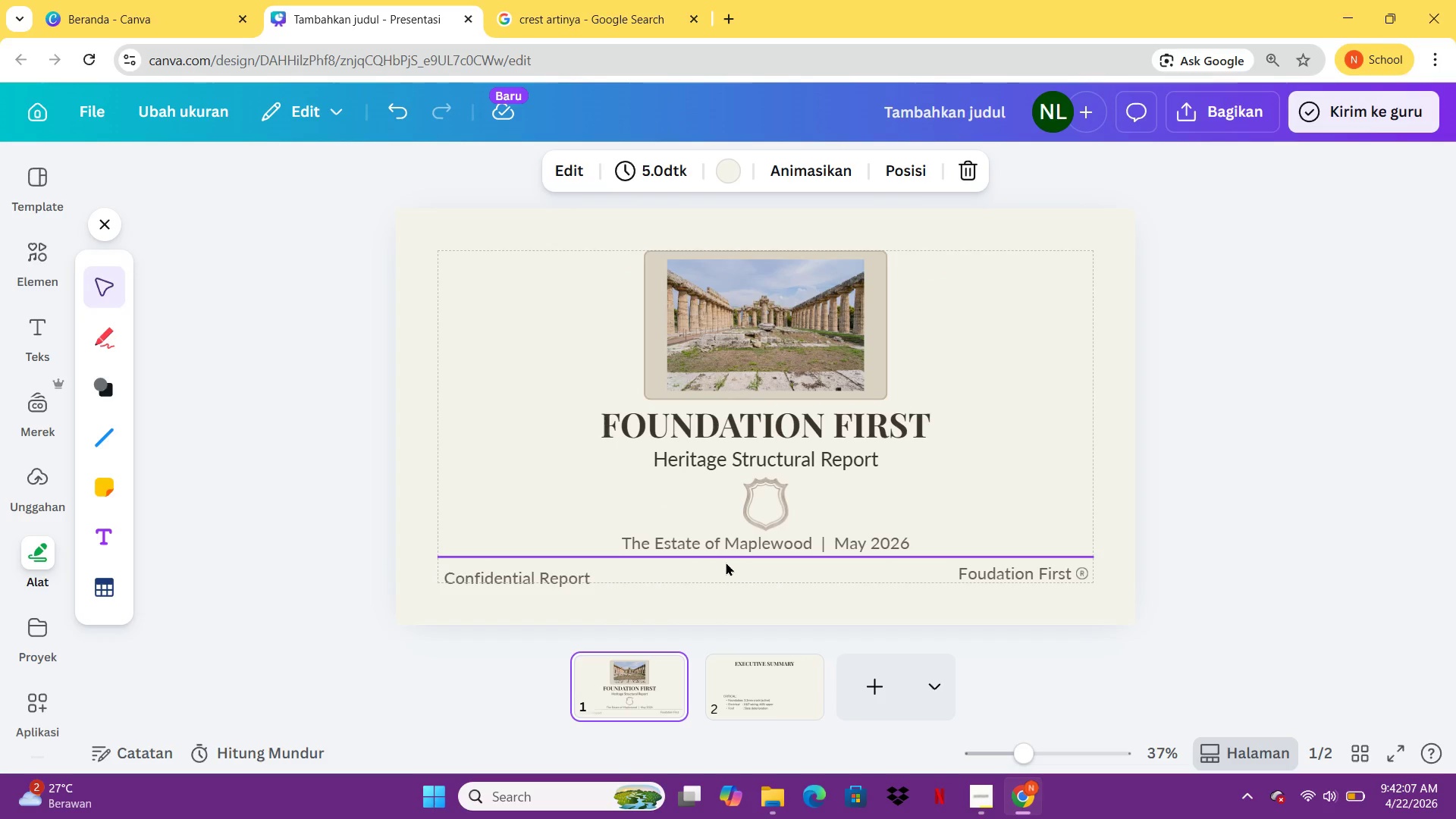 
left_click([726, 562])
 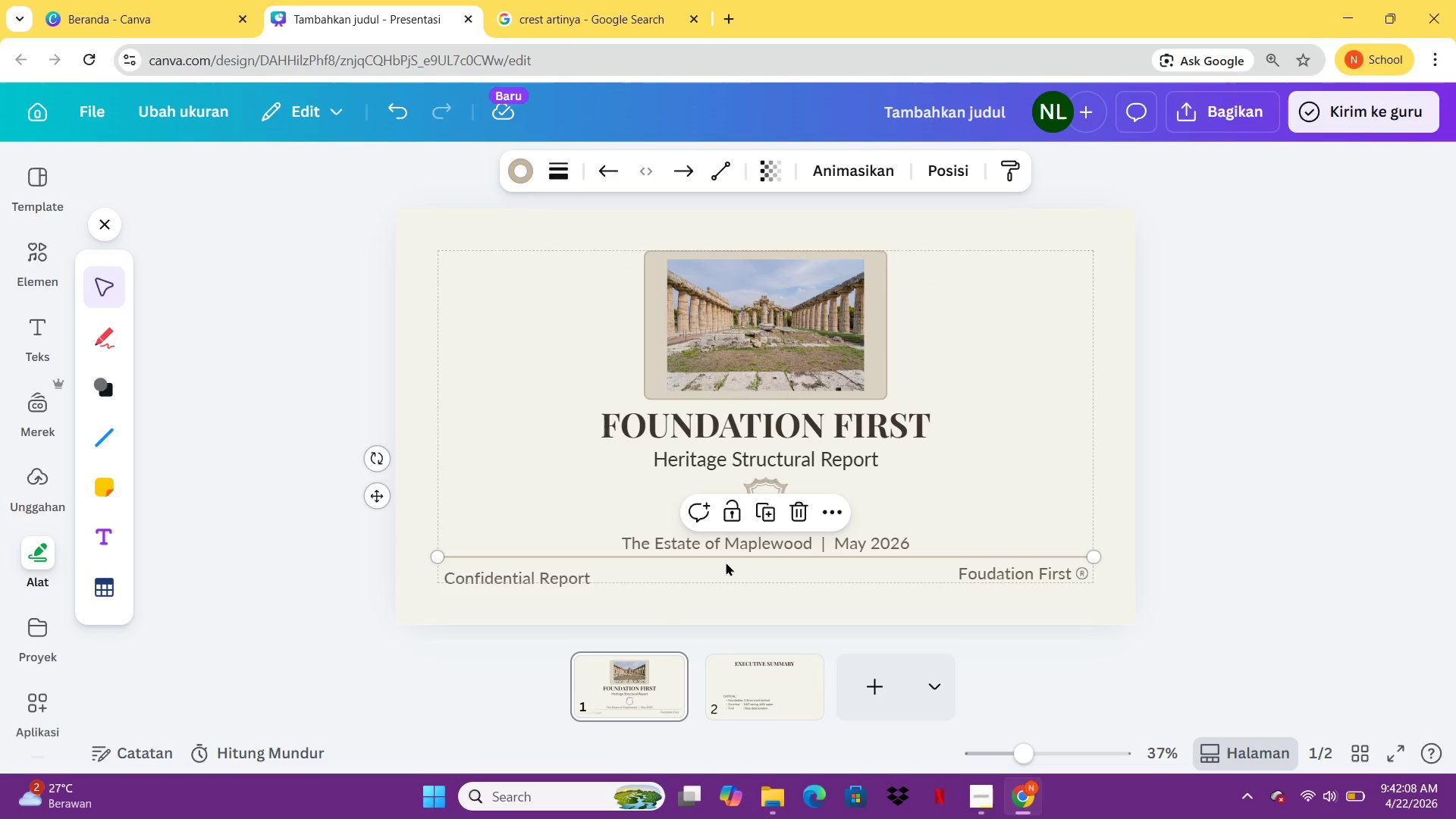 
key(Control+ControlLeft)
 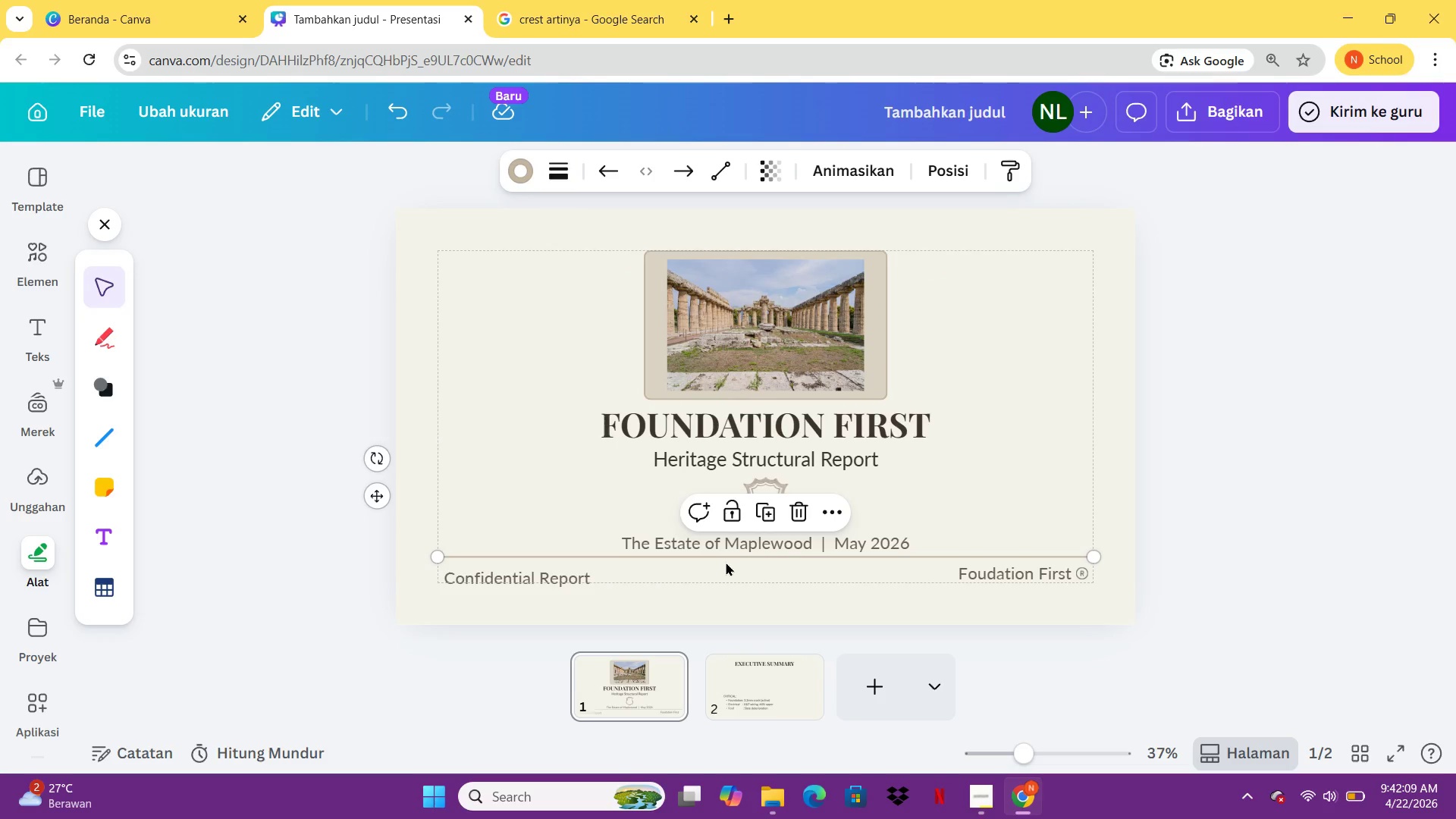 
key(Control+C)
 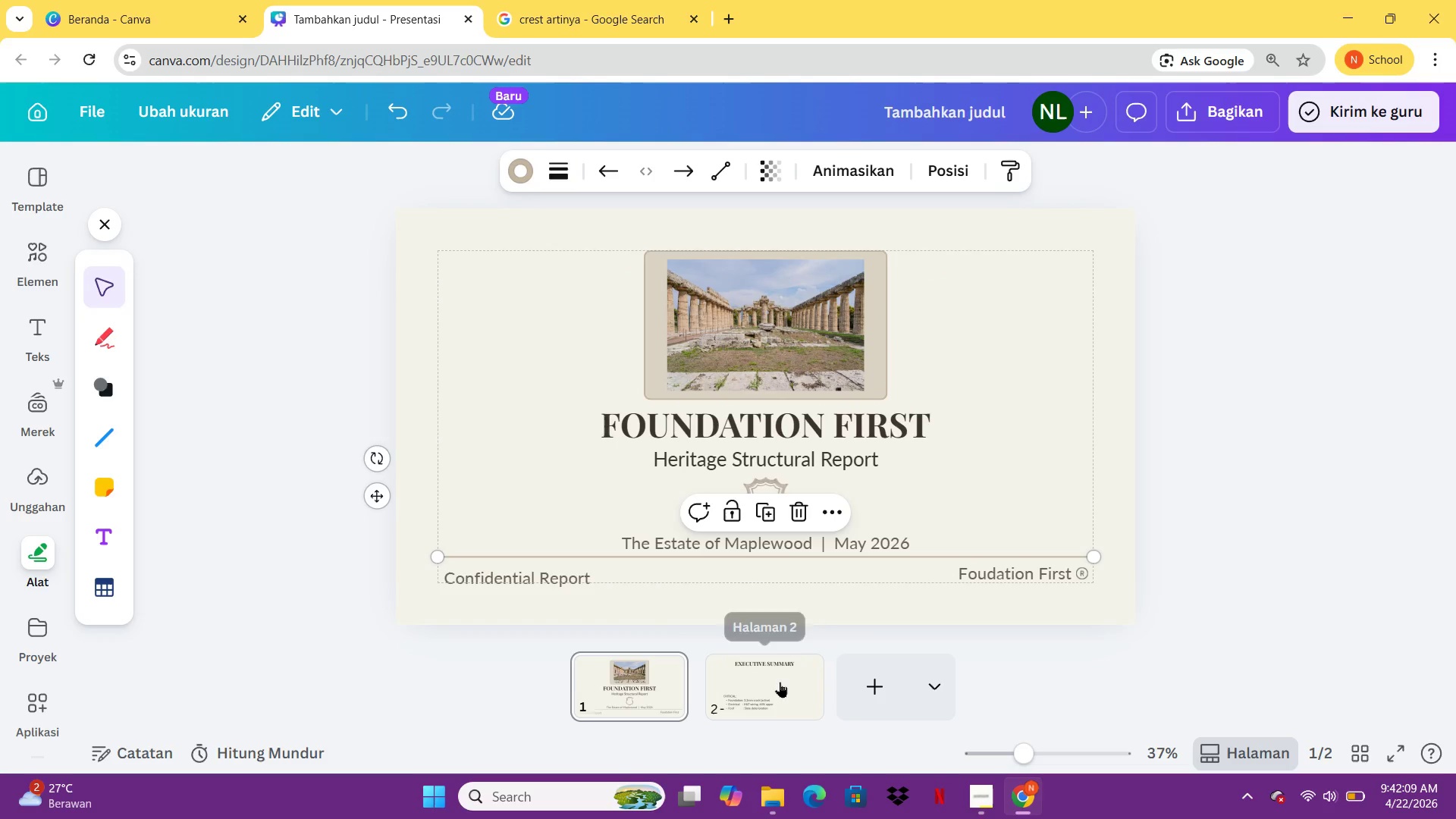 
left_click([780, 682])
 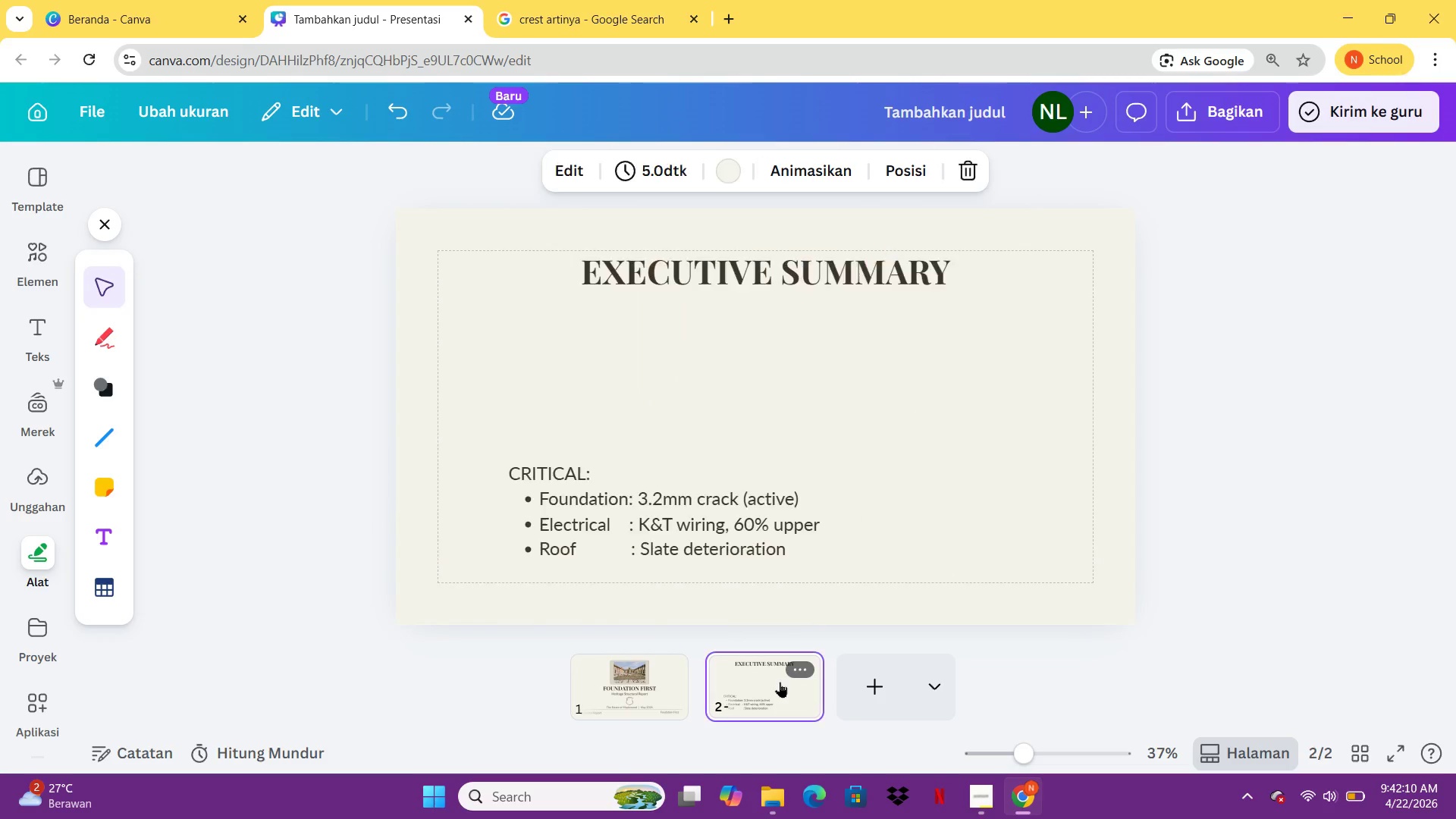 
key(Control+V)
 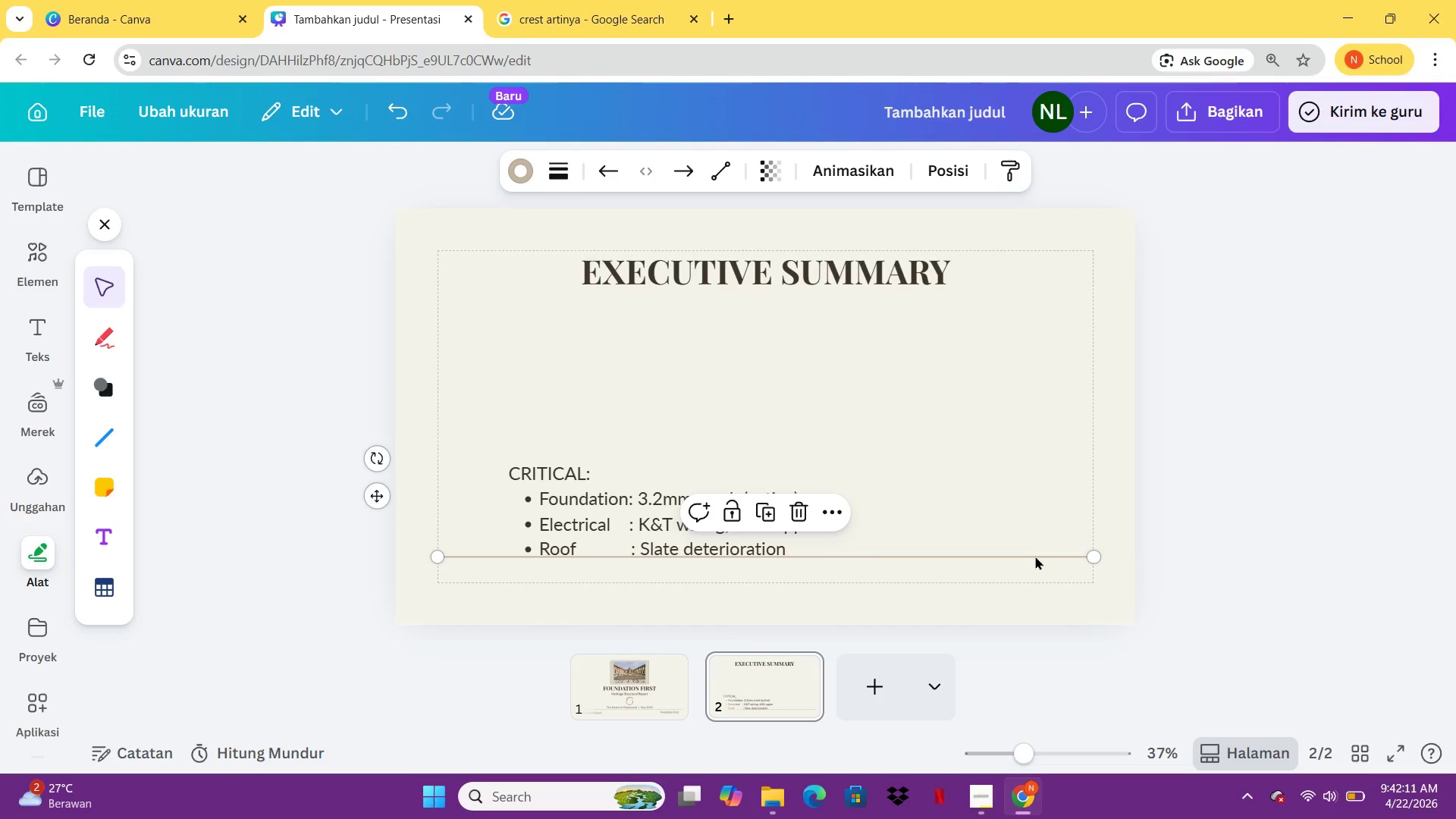 
left_click_drag(start_coordinate=[1035, 556], to_coordinate=[1031, 295])
 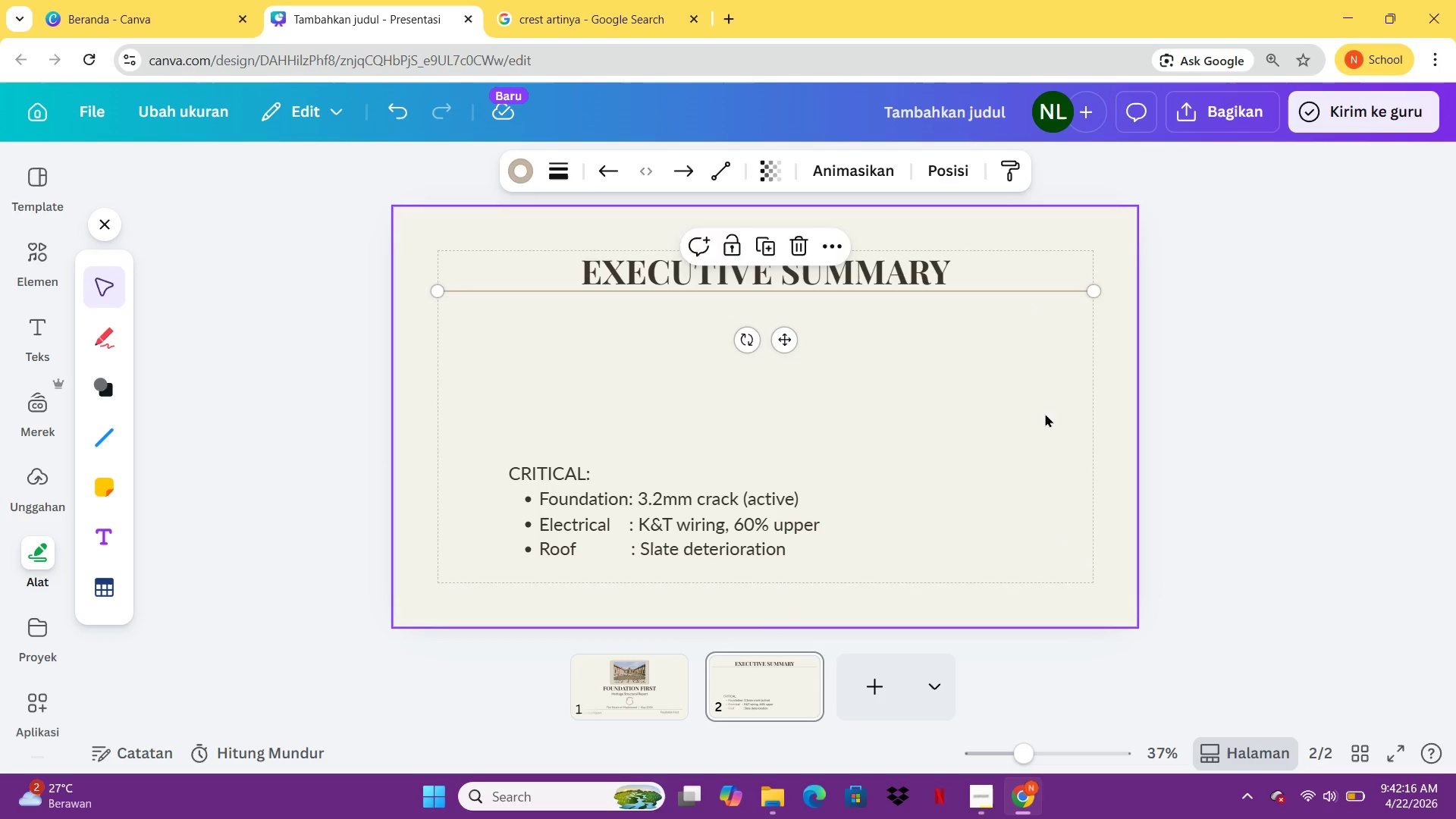 
left_click([1045, 413])
 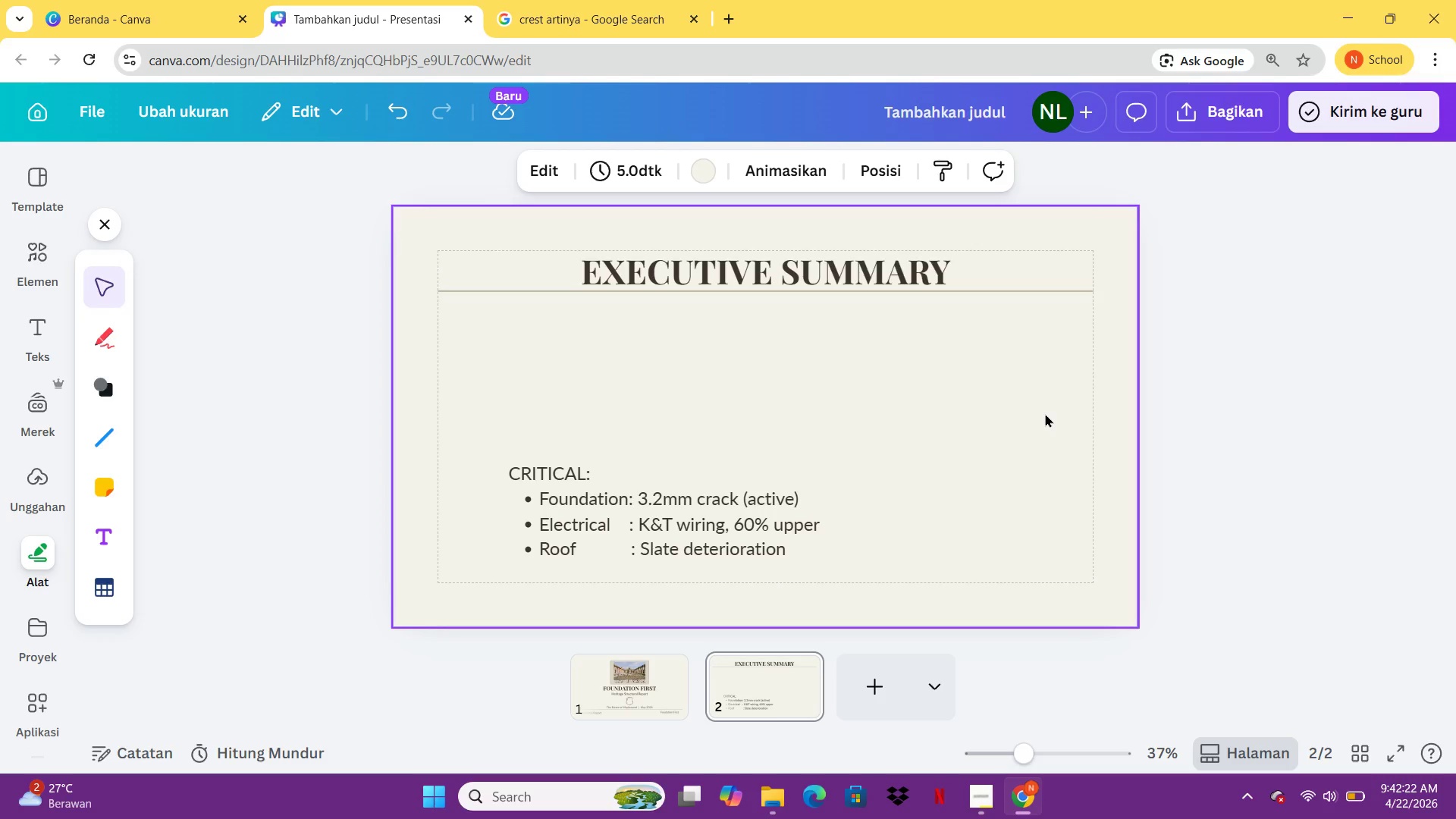 
wait(7.41)
 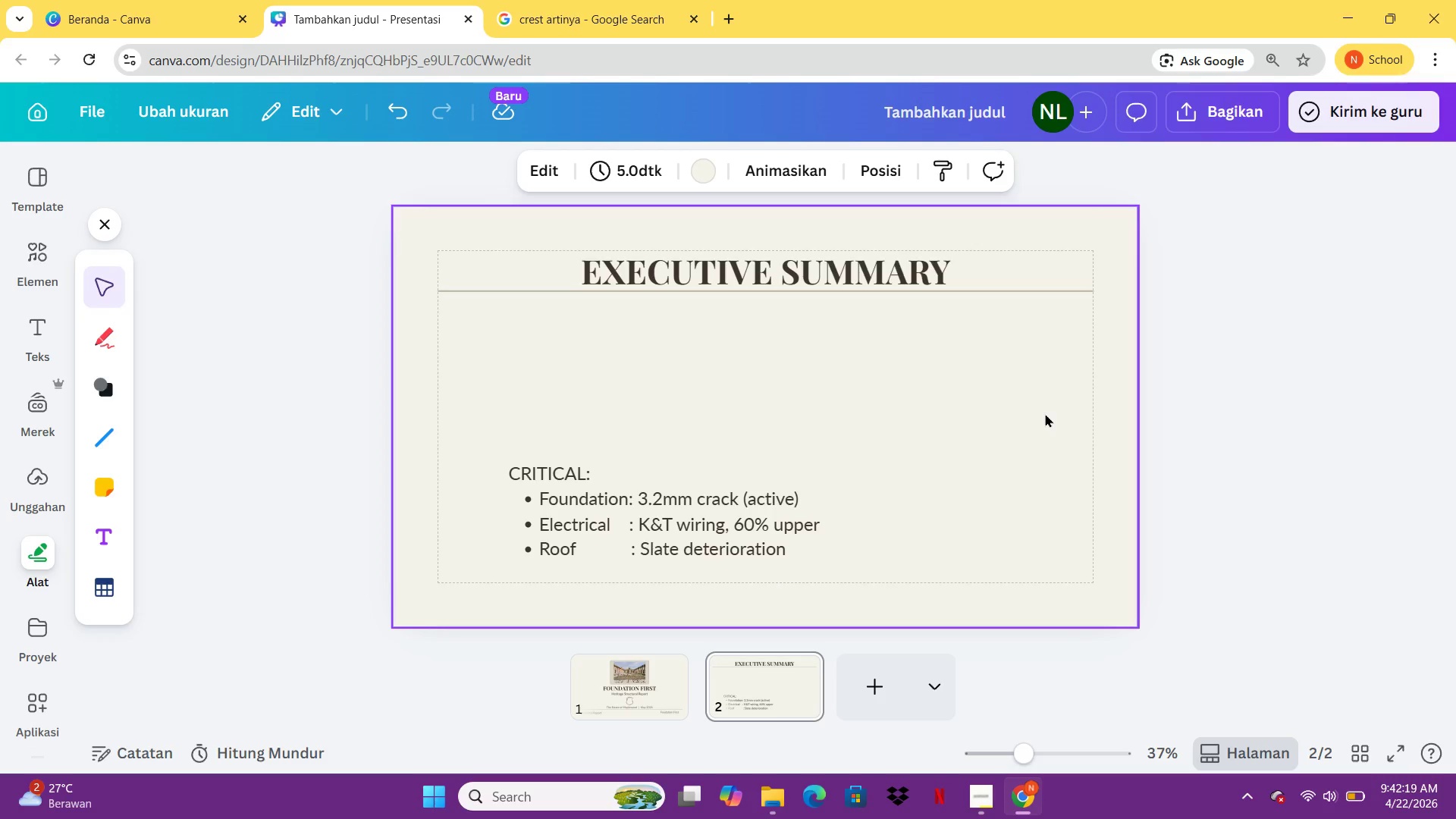 
left_click([1006, 287])
 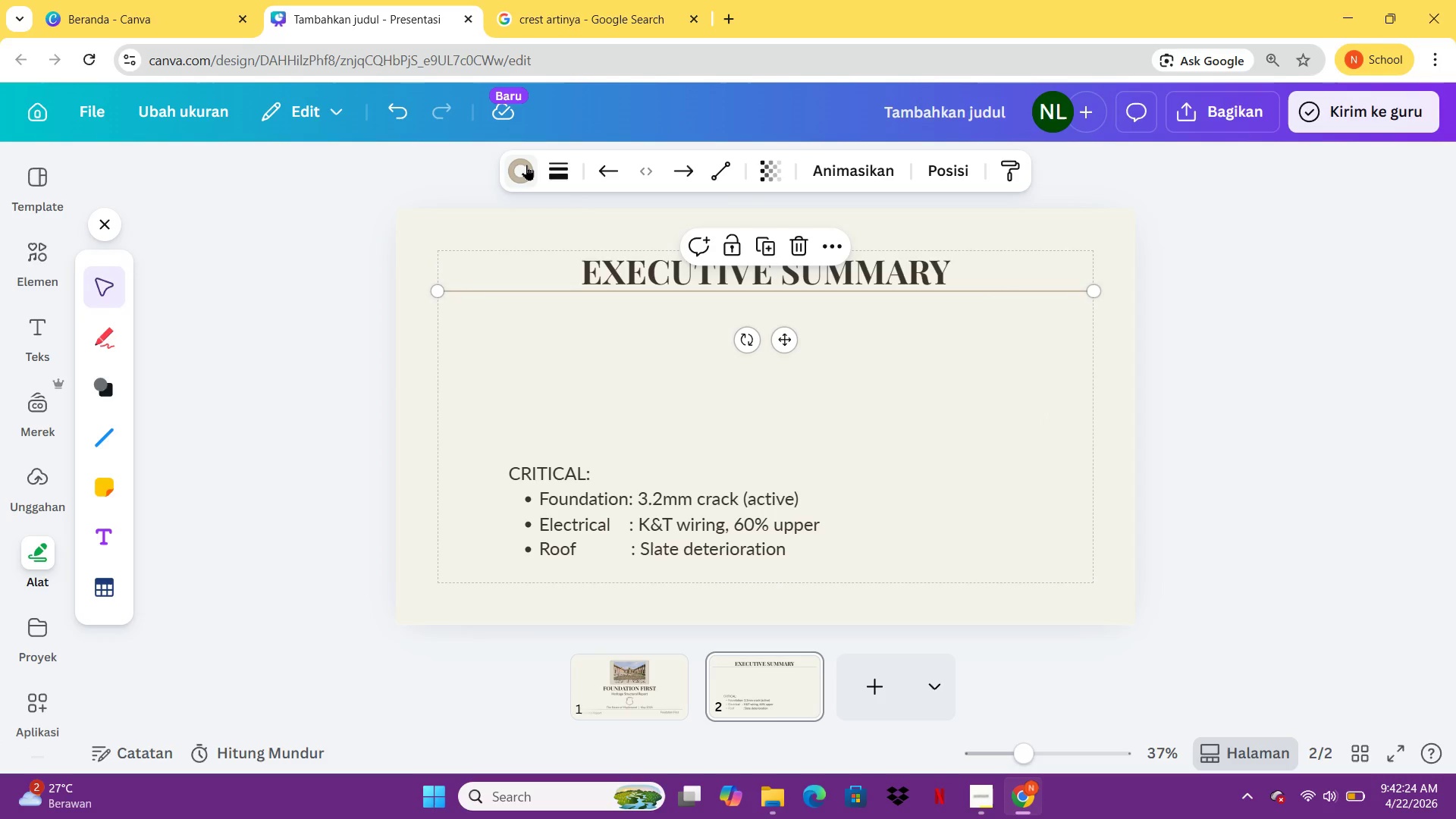 
left_click([526, 165])
 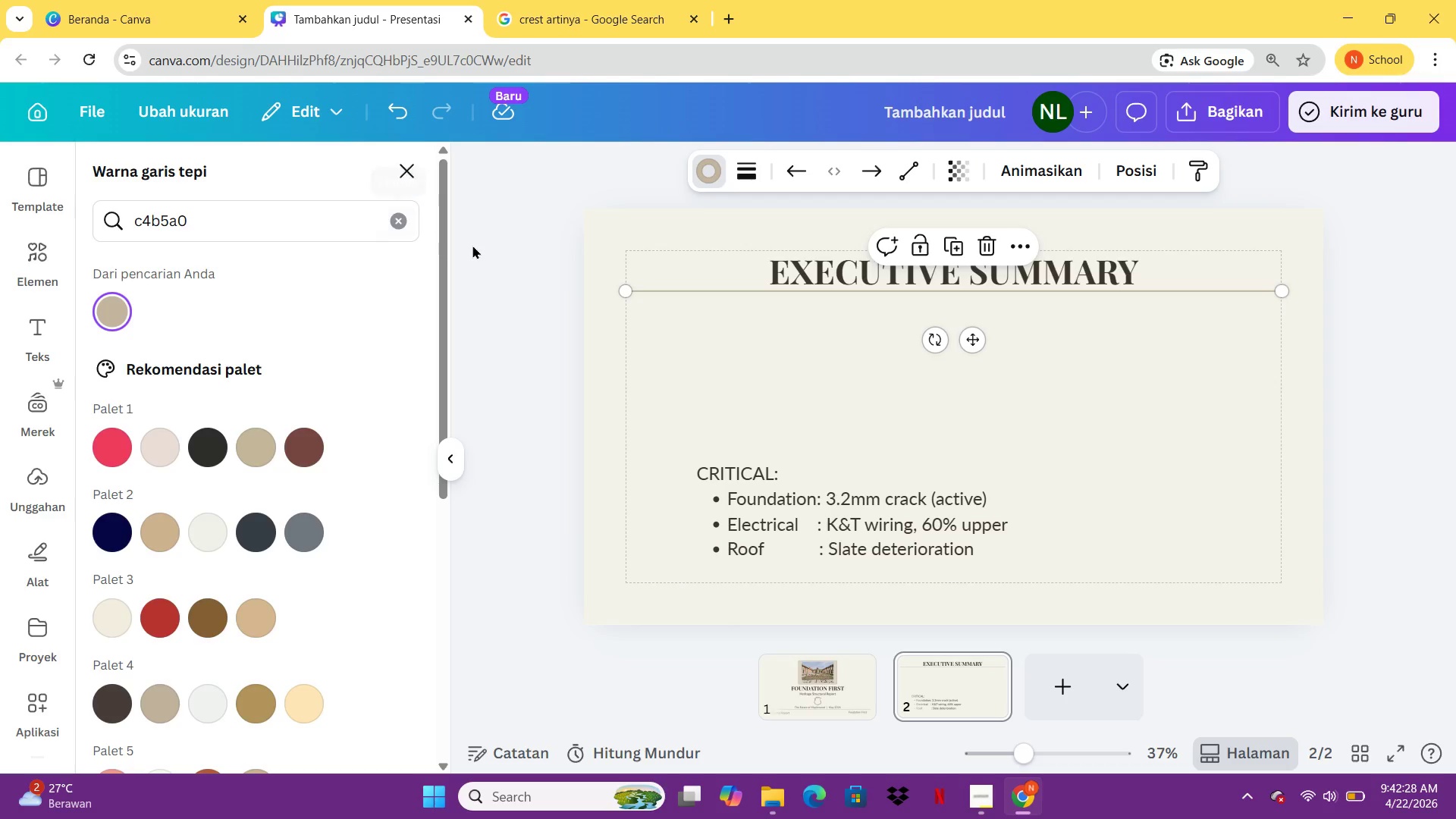 
left_click([392, 214])
 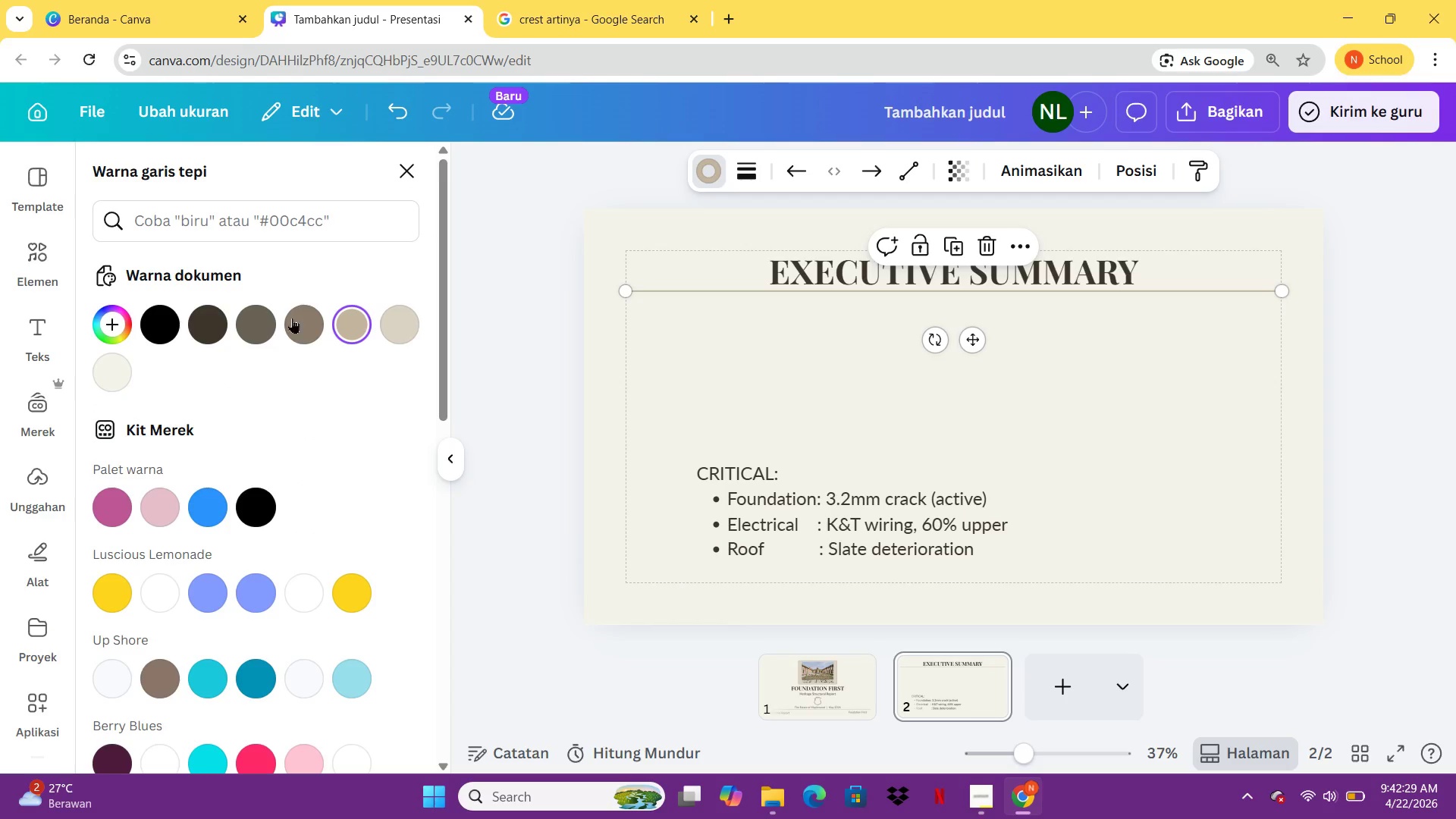 
mouse_move([302, 334])
 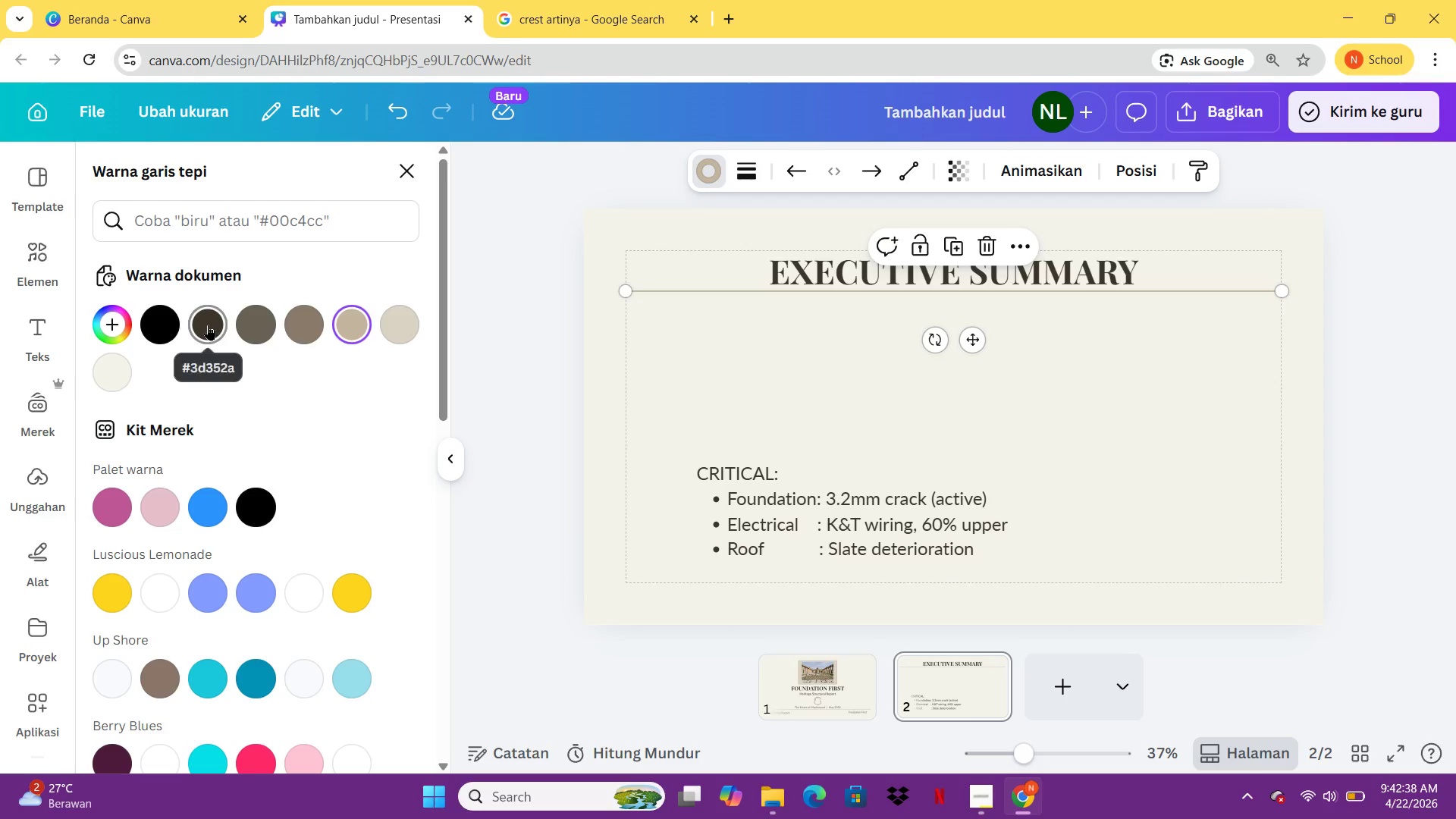 
wait(6.28)
 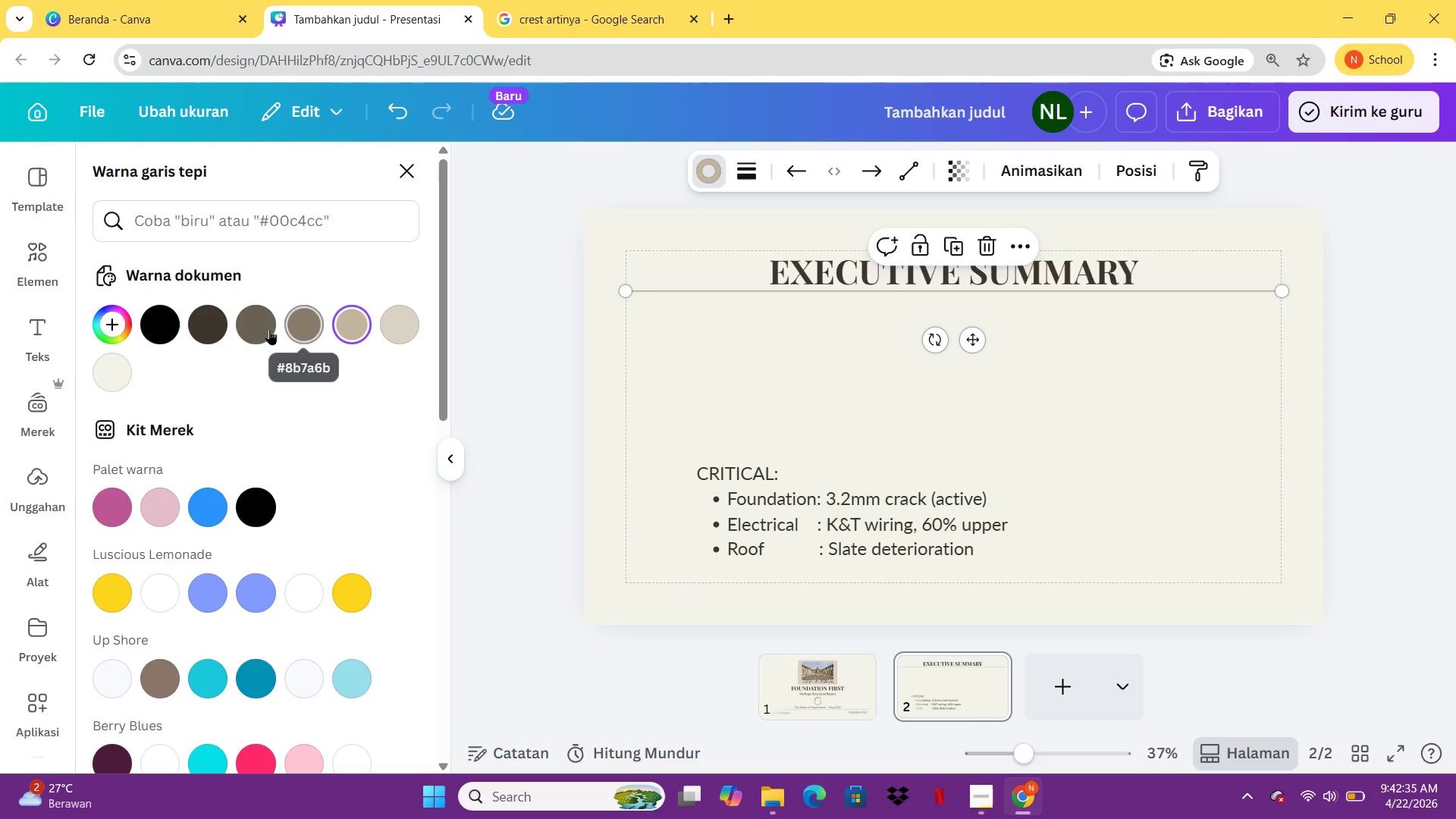 
left_click([289, 218])
 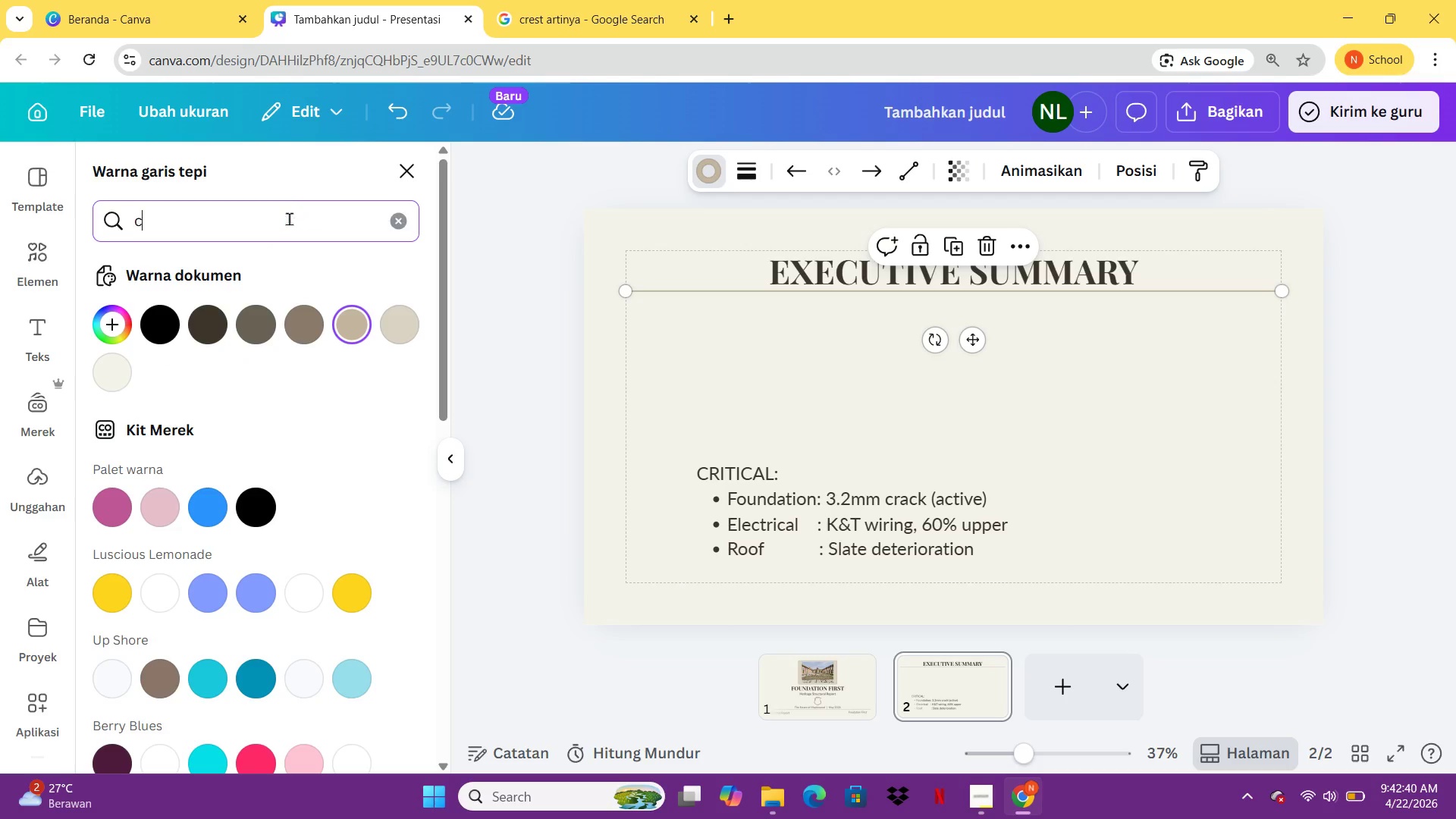 
key(C)
 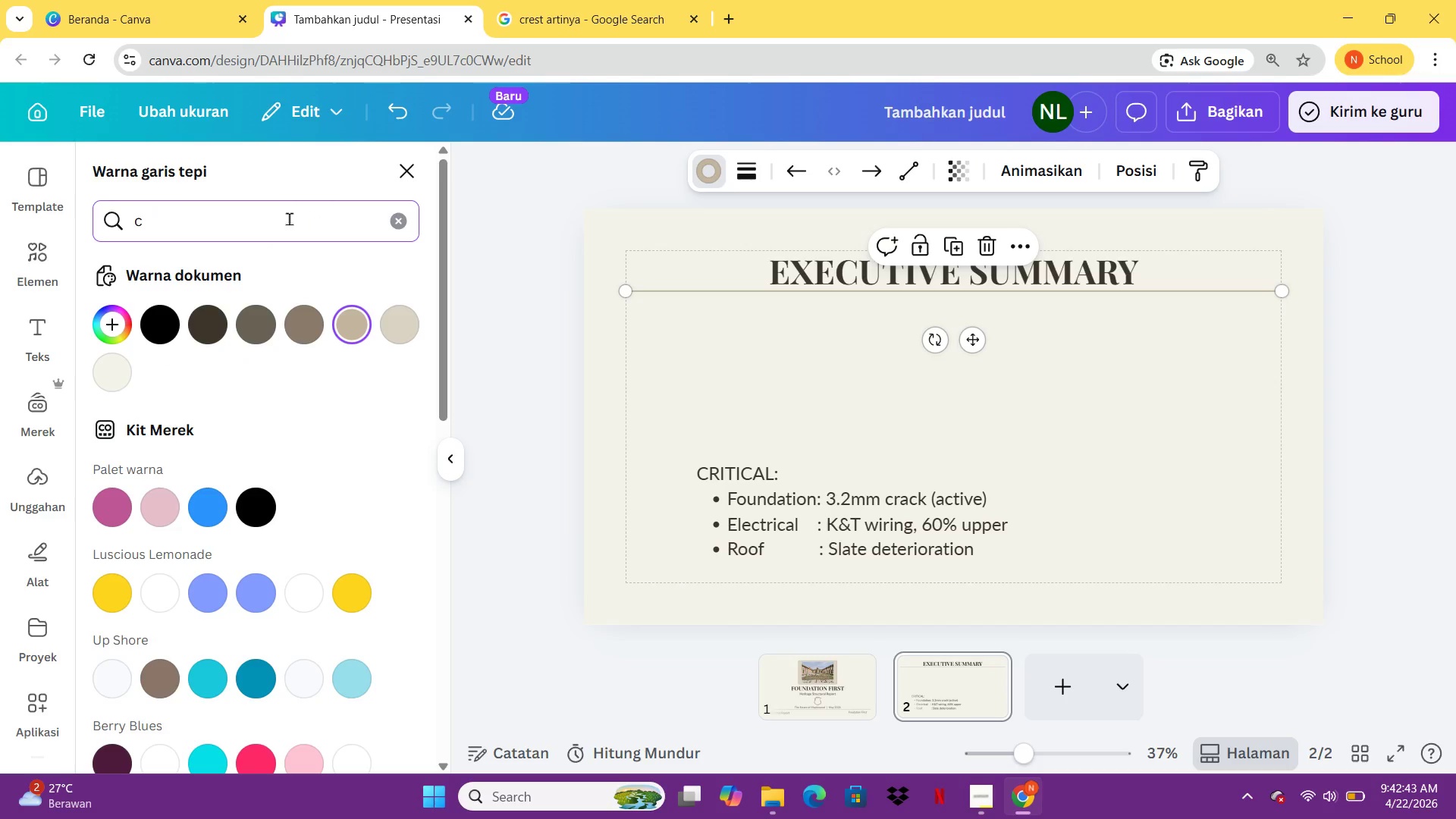 
type(87a5a)
 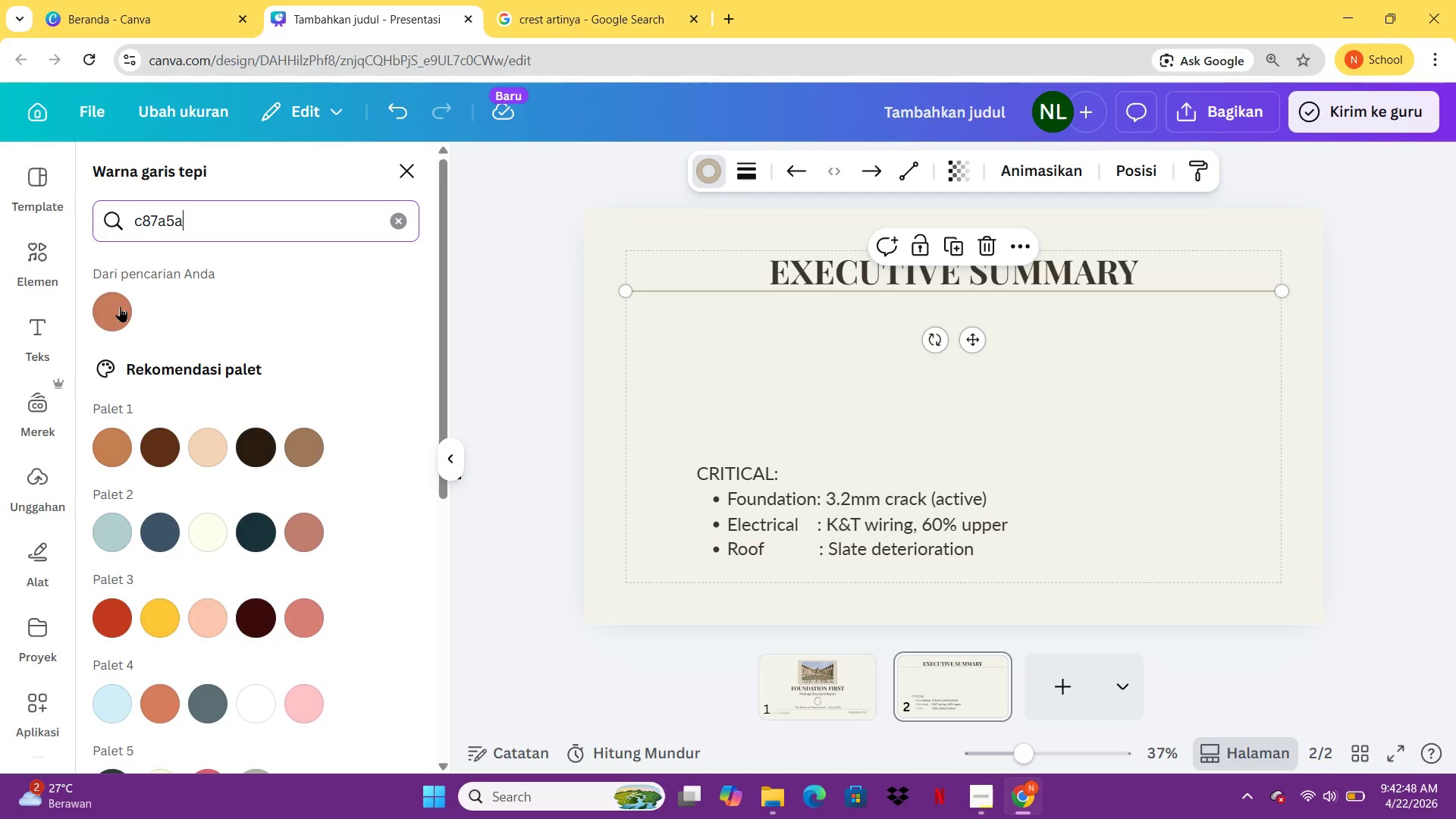 
left_click([119, 306])
 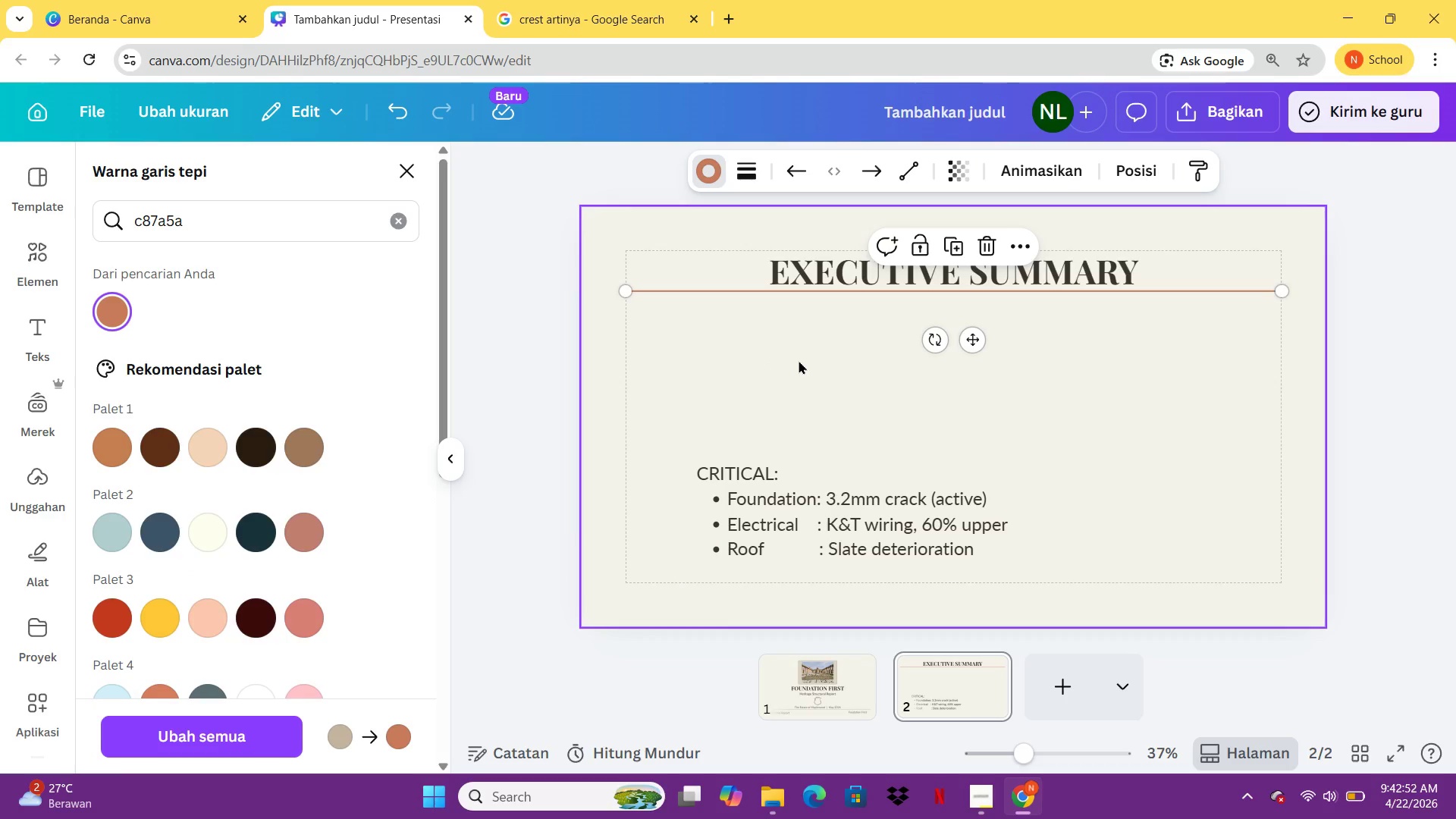 
left_click([799, 360])
 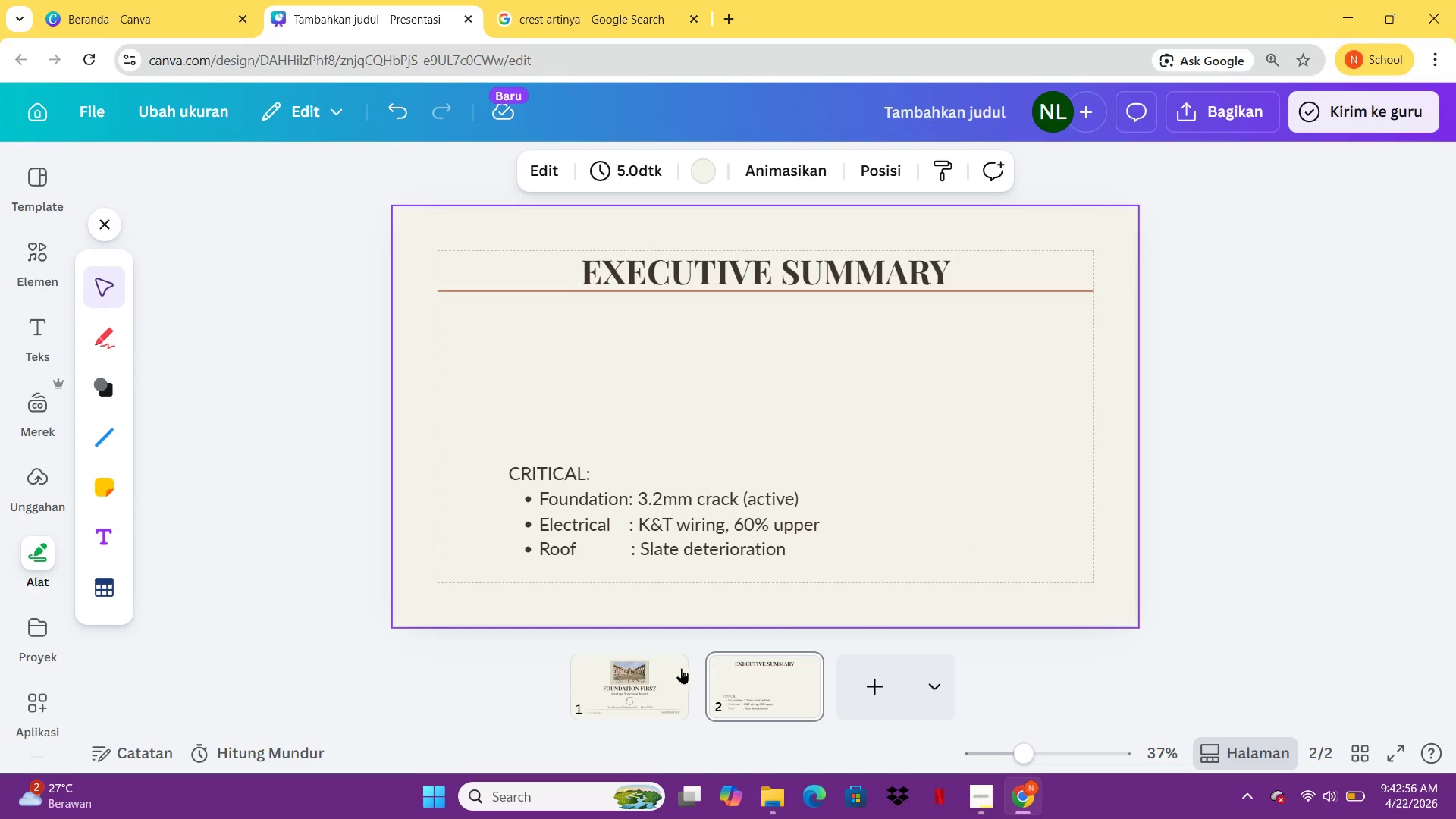 
wait(5.2)
 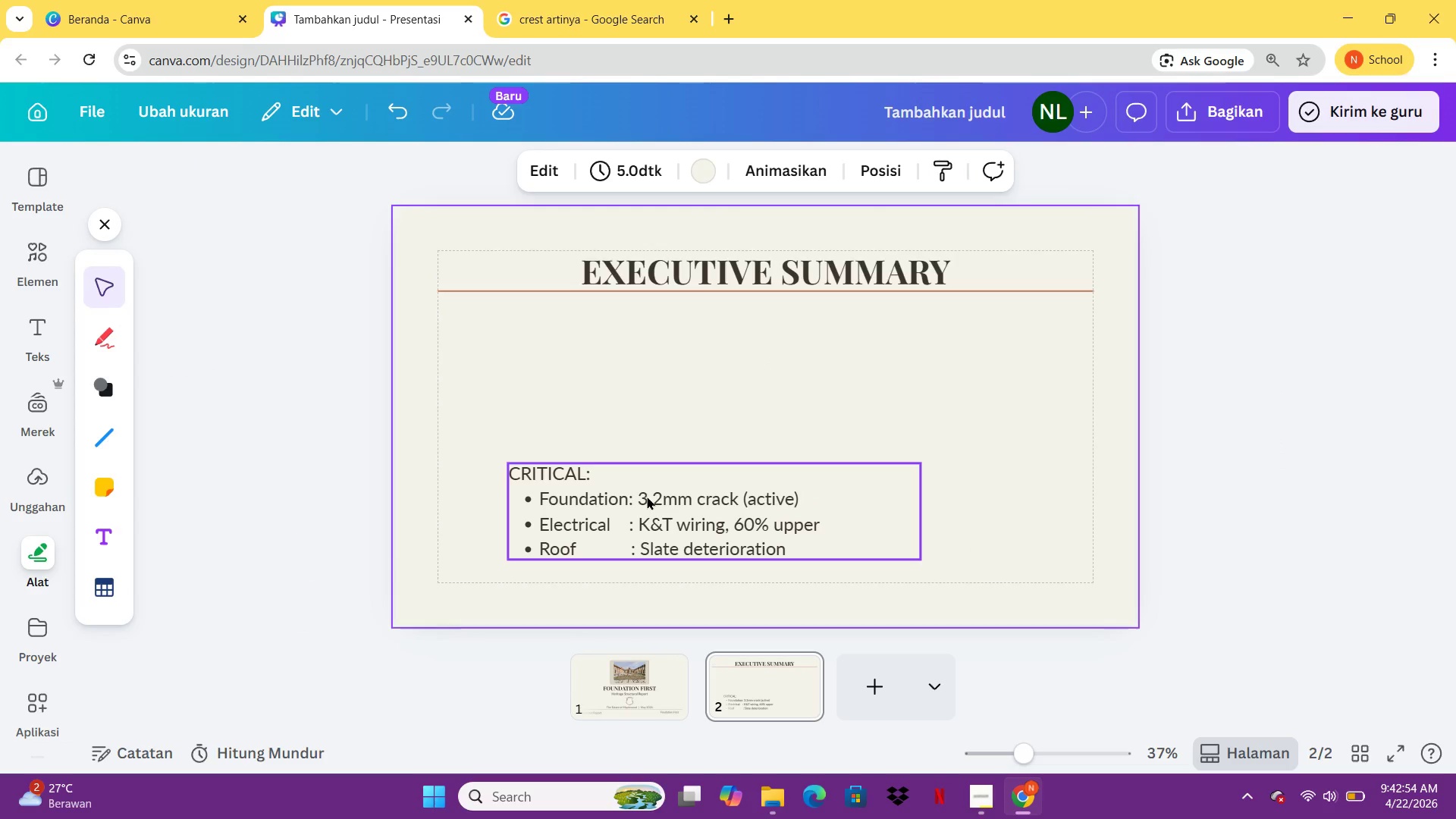 
left_click([664, 704])
 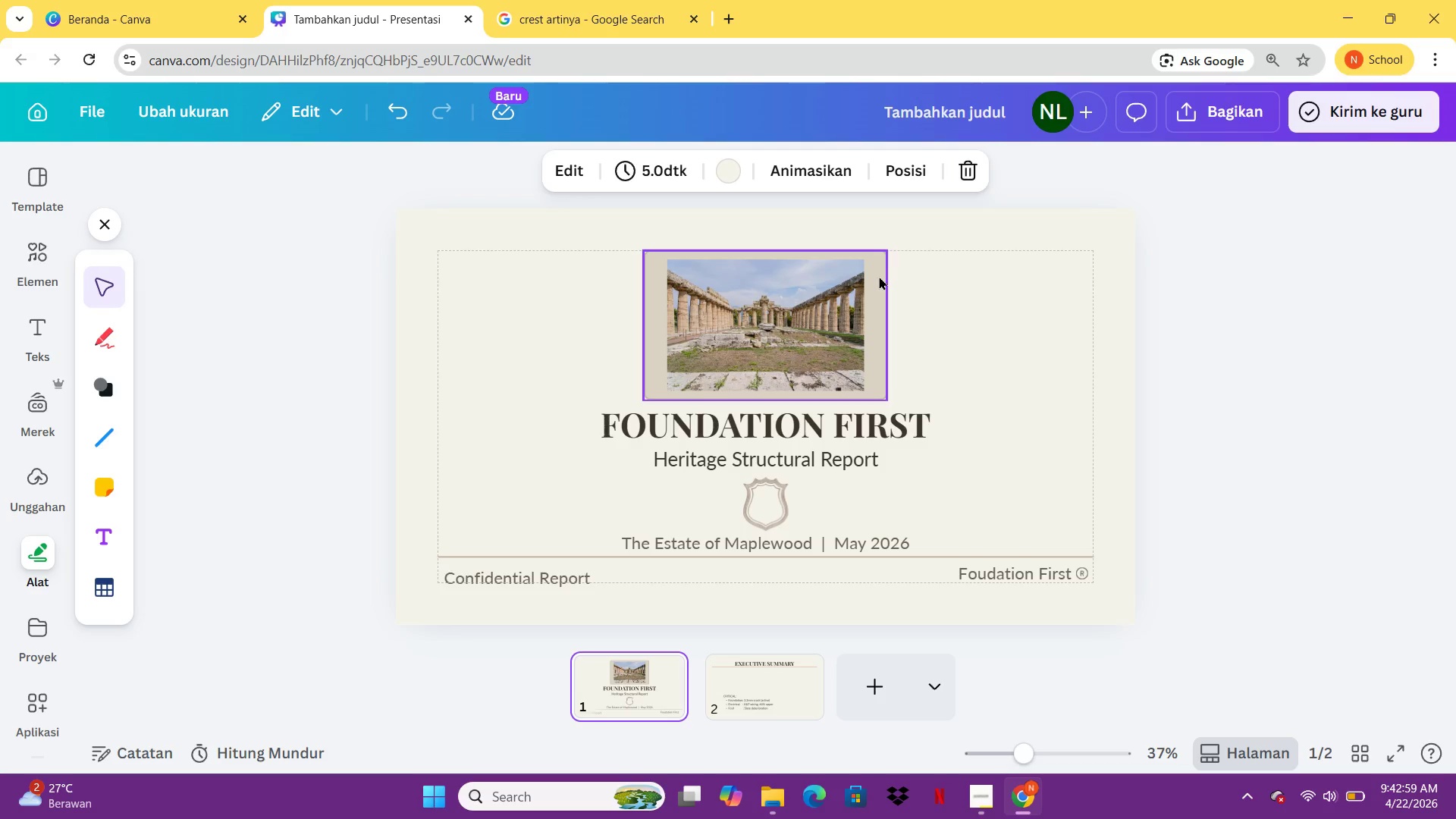 
left_click([879, 276])
 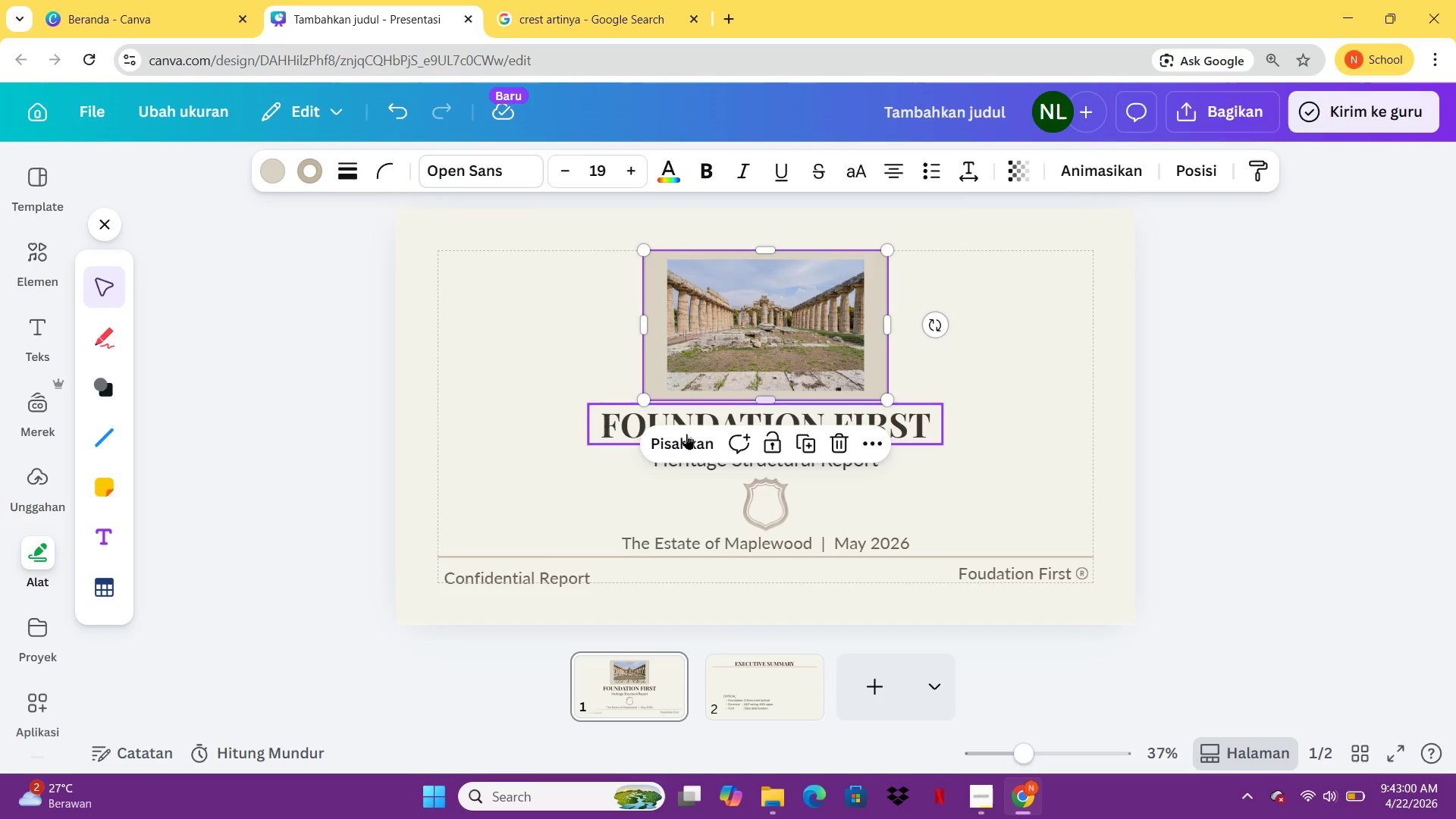 
left_click([686, 441])
 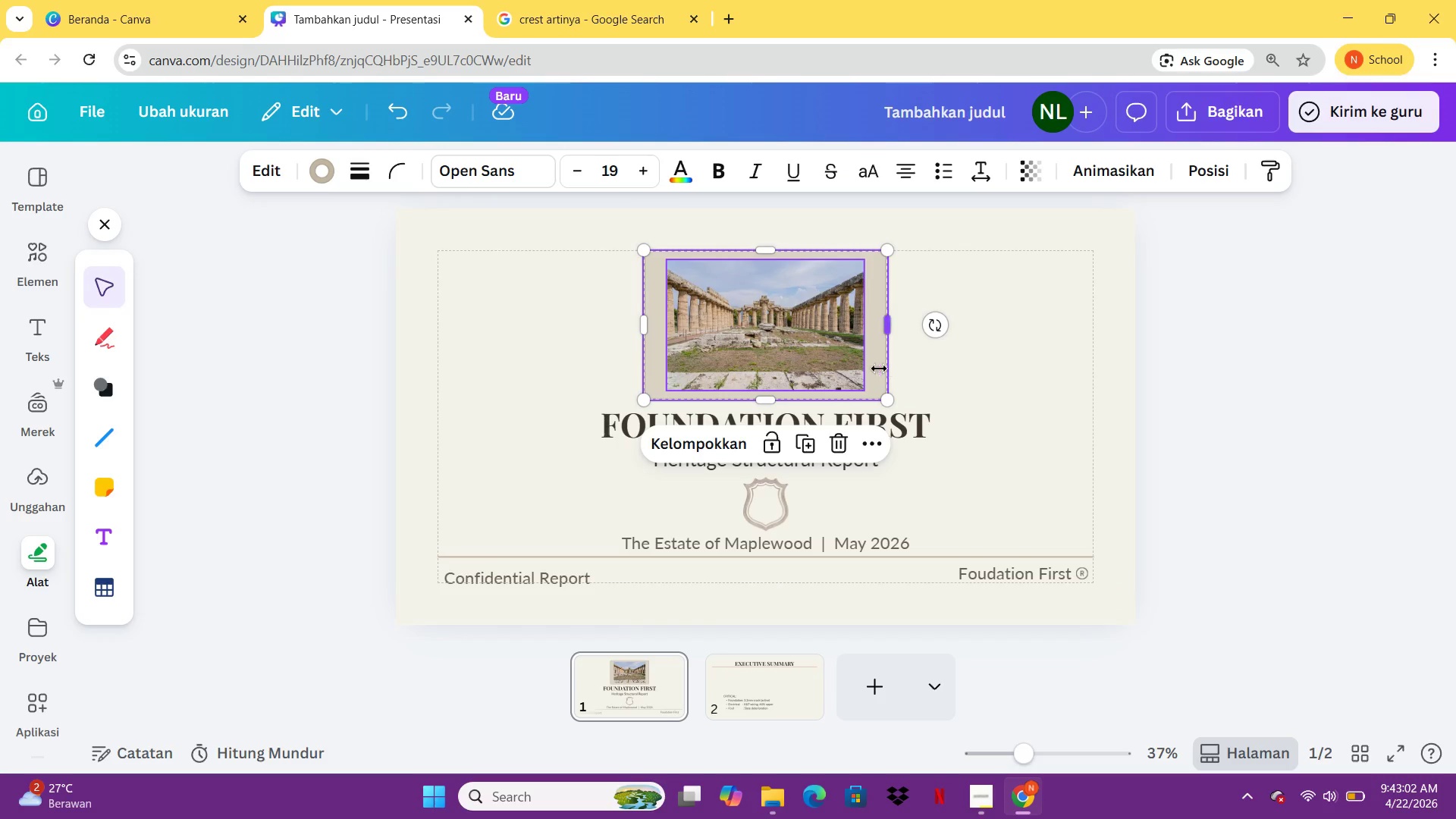 
left_click([876, 368])
 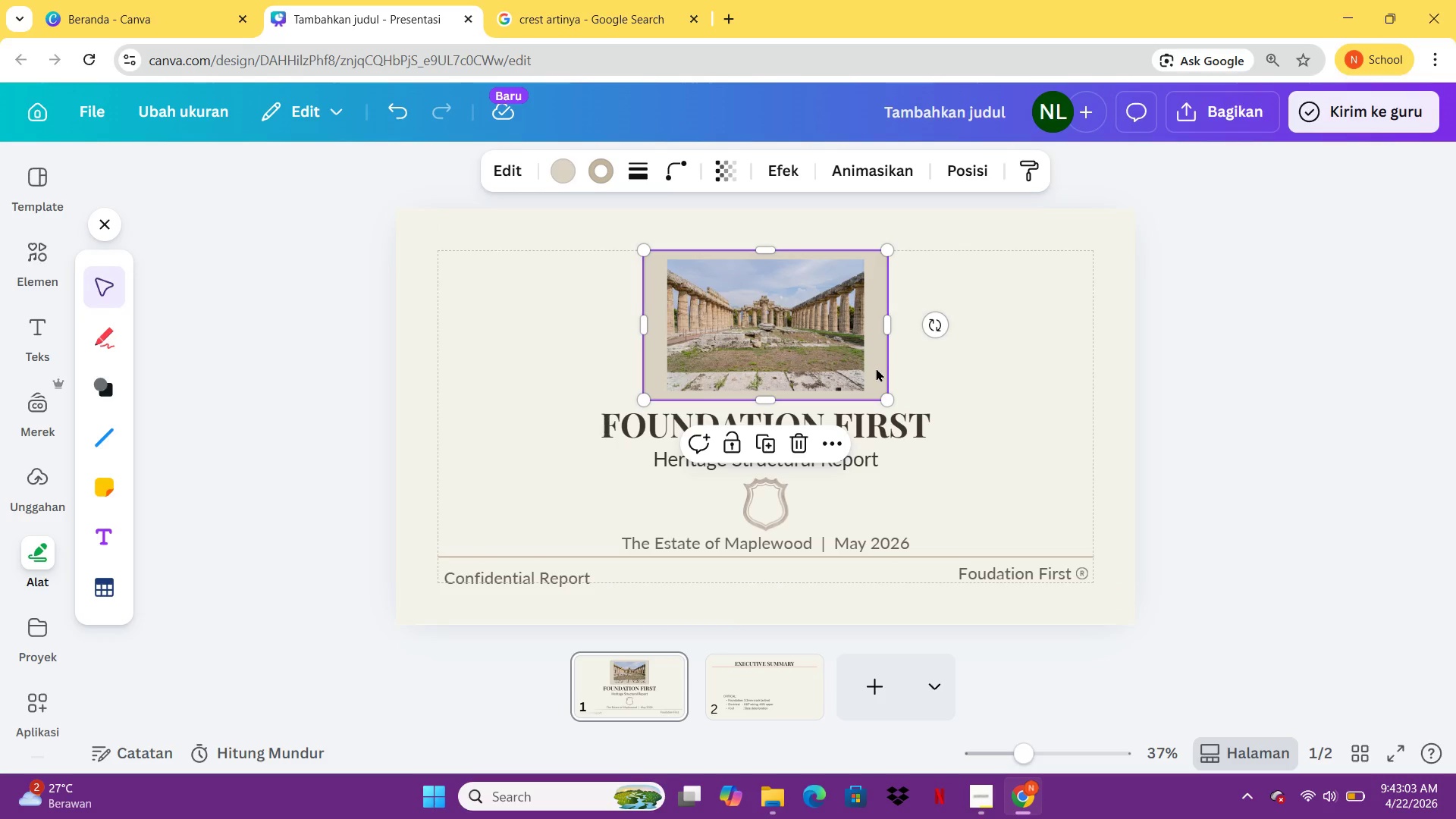 
key(Control+C)
 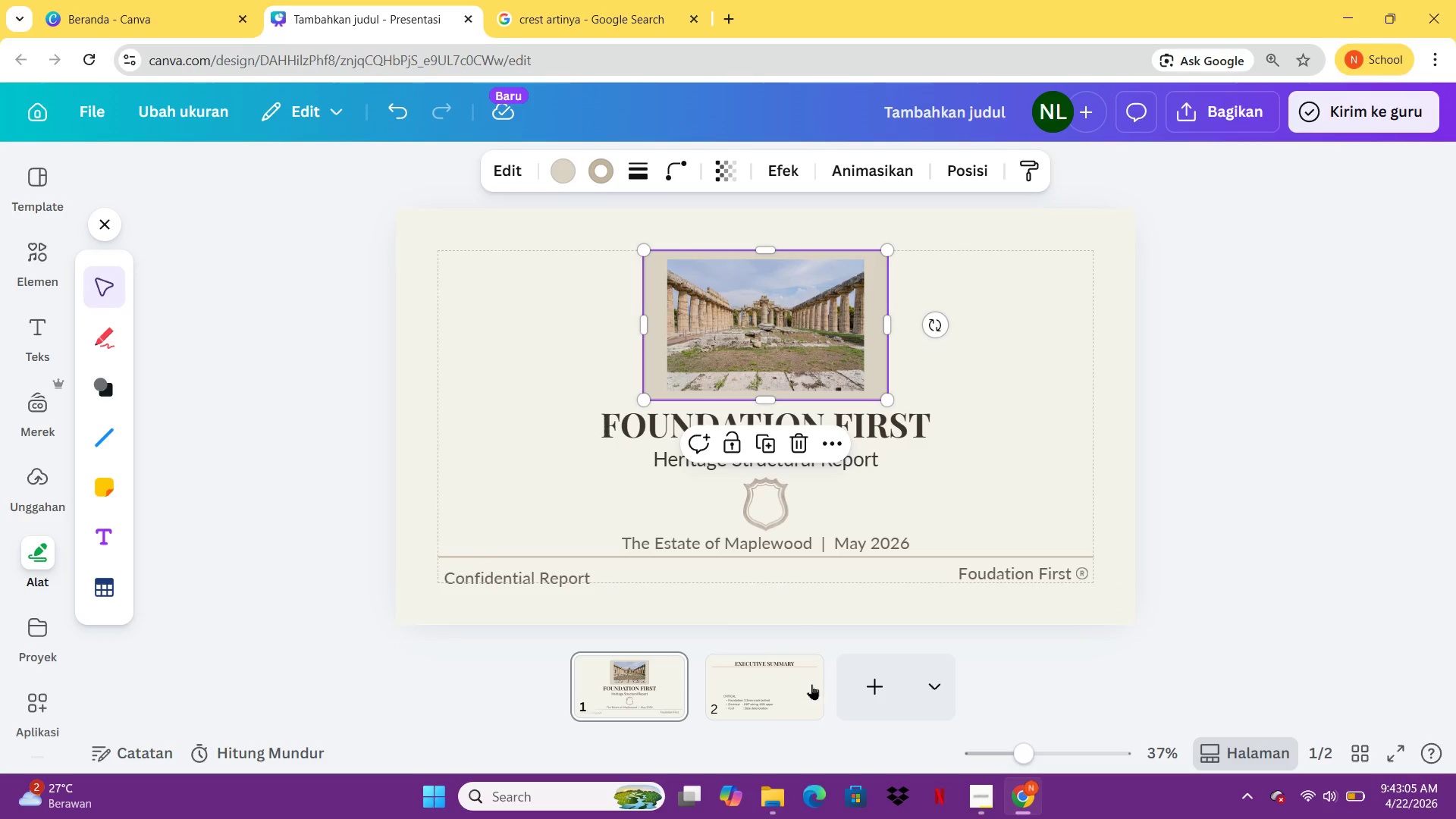 
left_click([811, 684])
 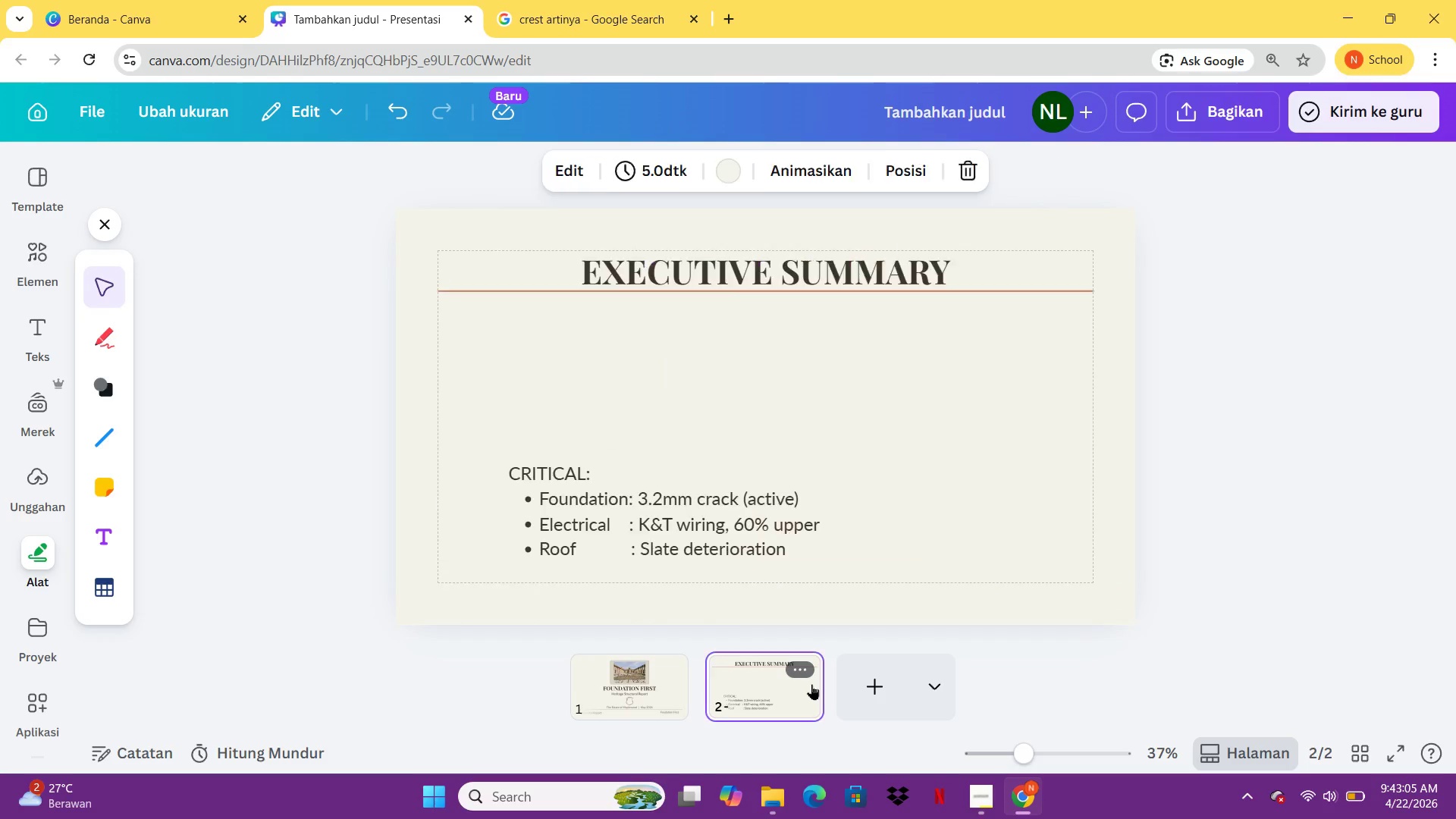 
key(Control+ControlLeft)
 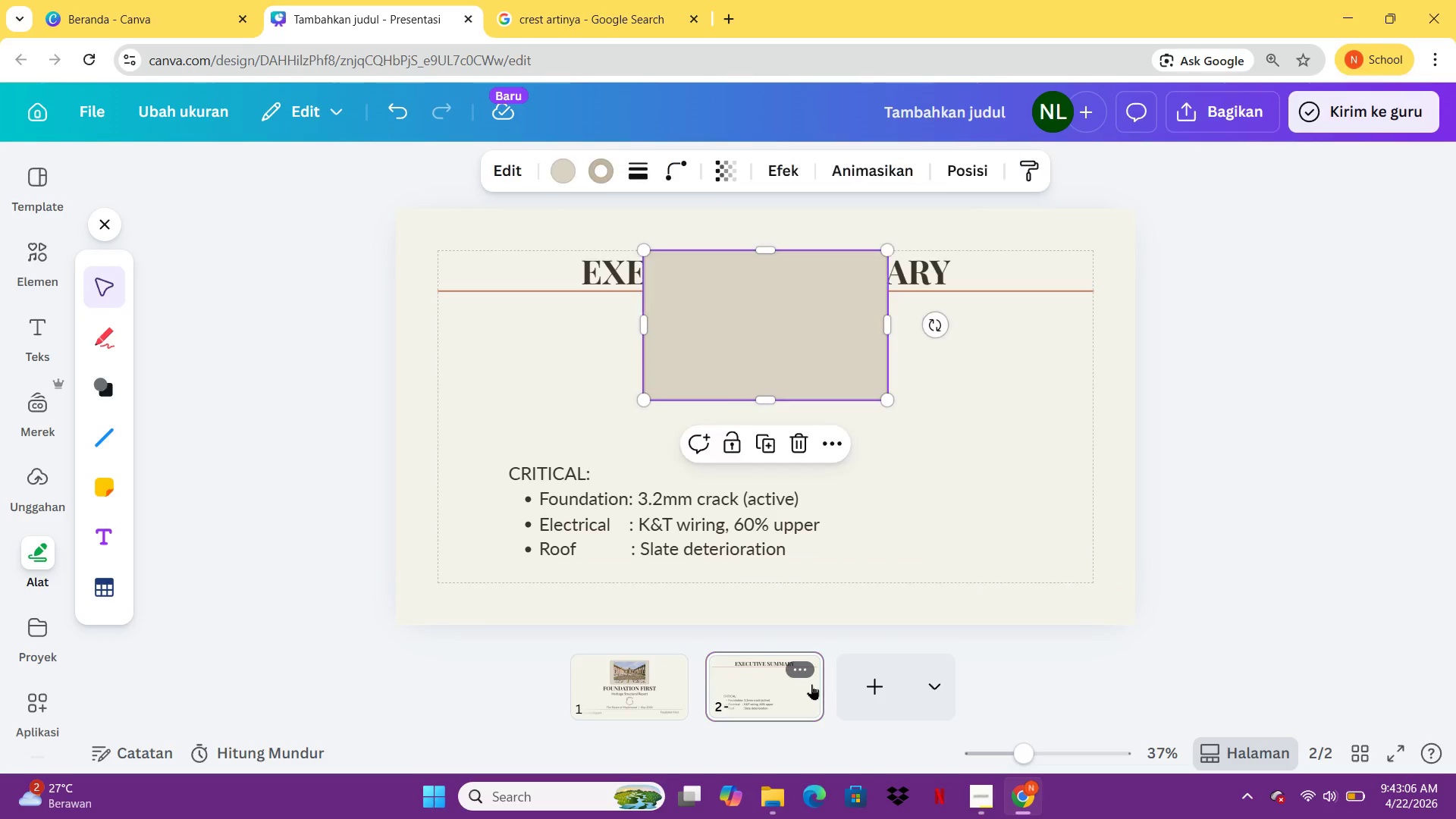 
key(Control+V)
 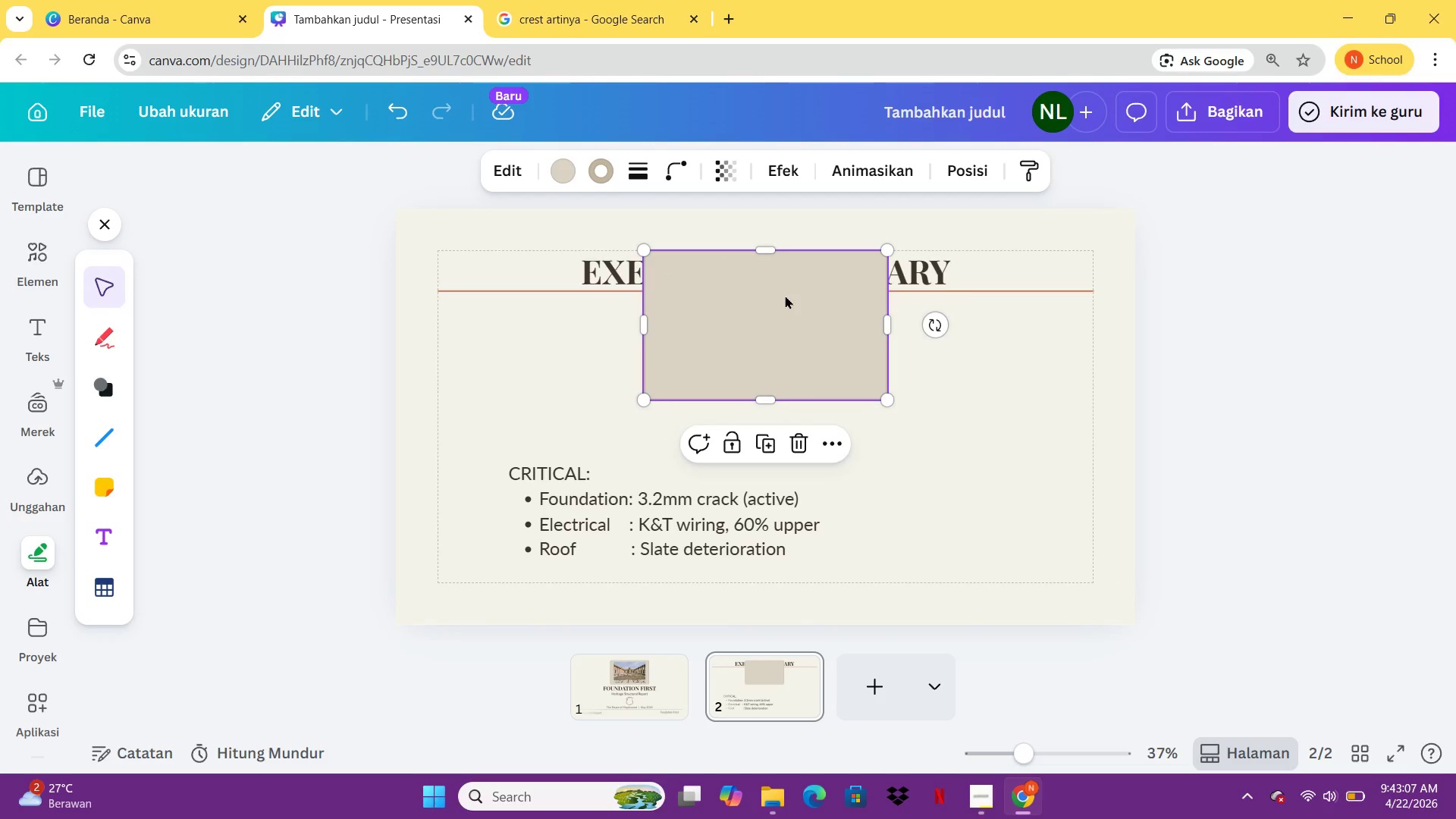 
left_click_drag(start_coordinate=[785, 295], to_coordinate=[679, 343])
 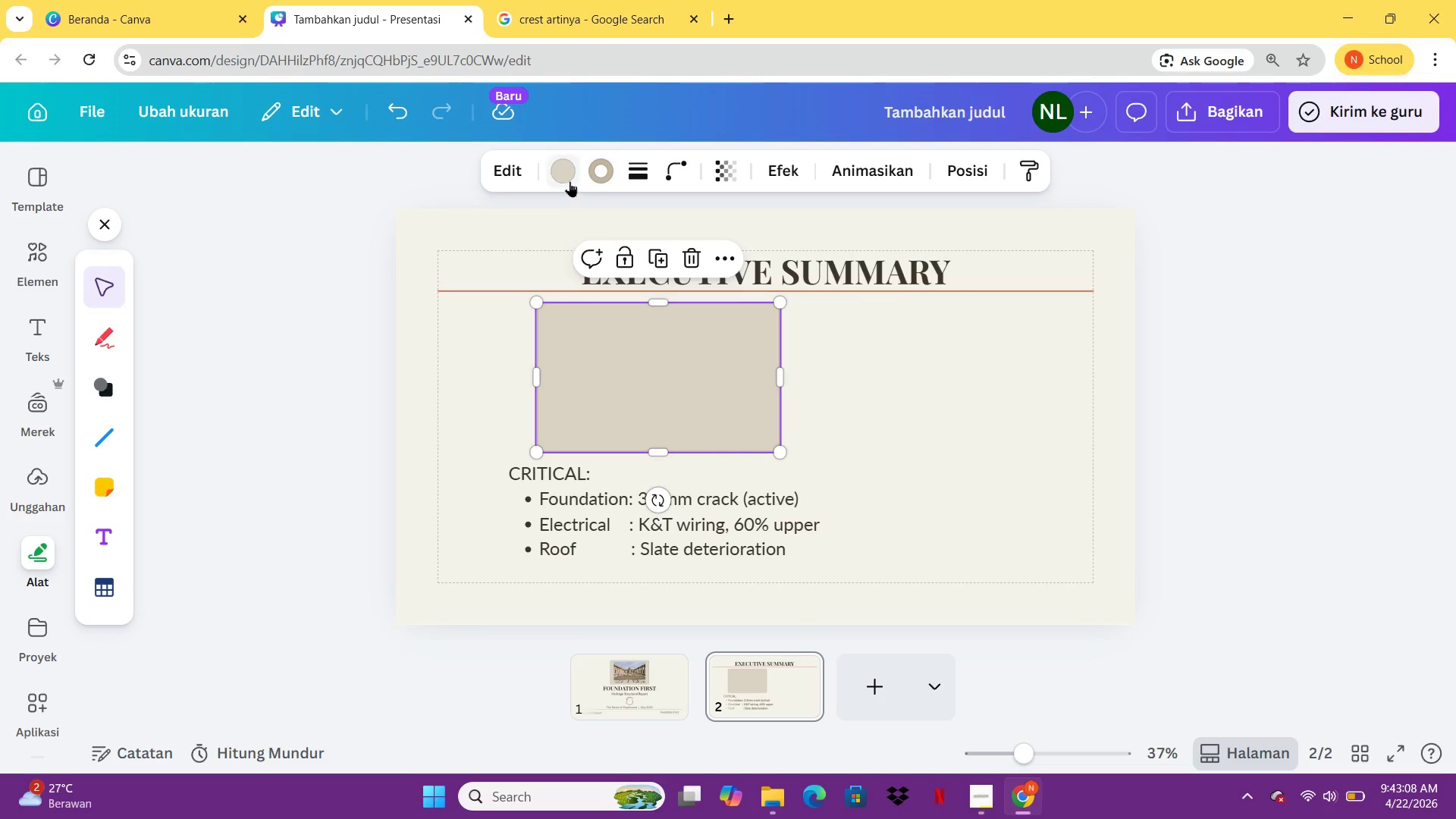 
left_click([570, 181])
 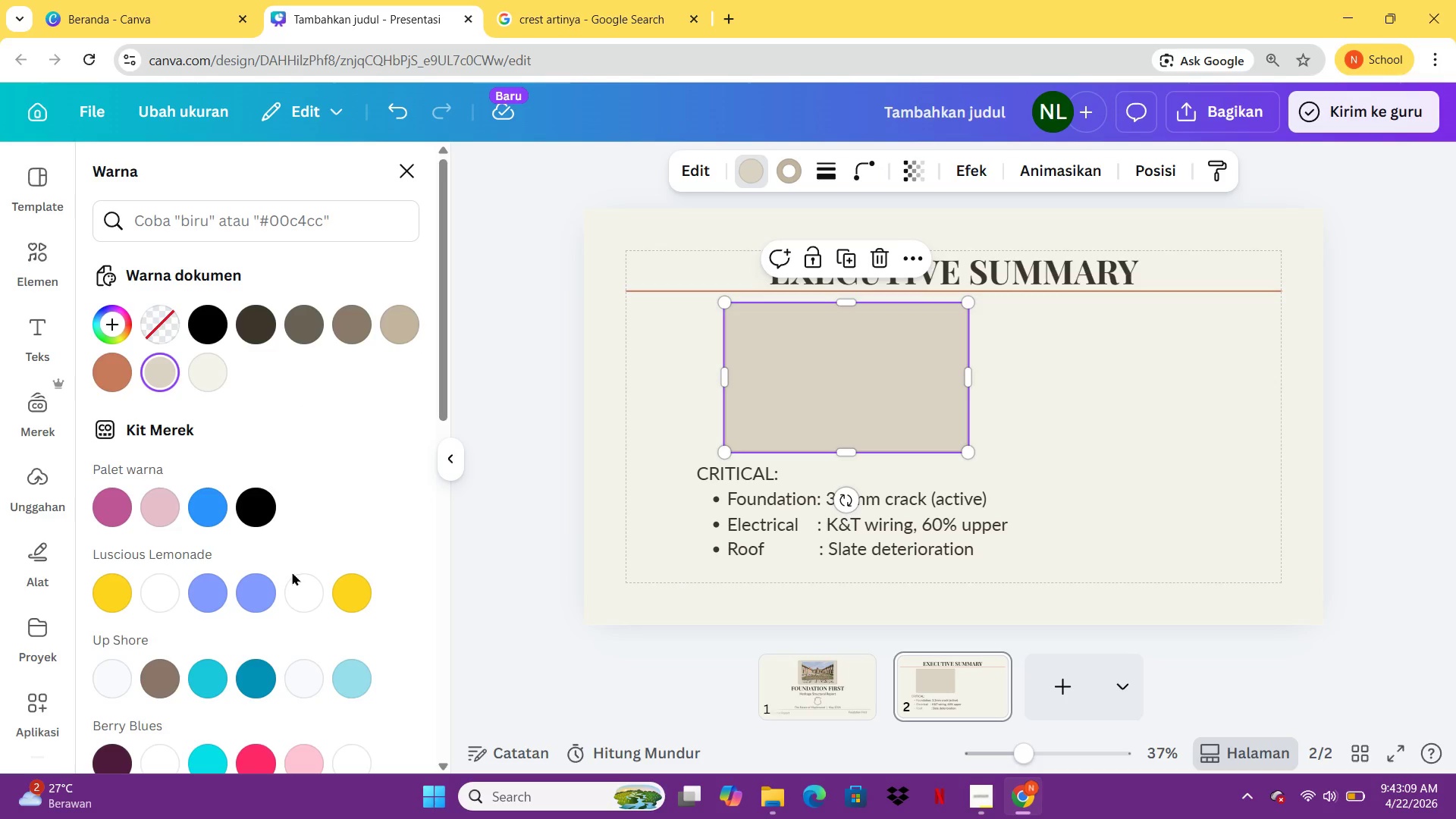 
left_click([300, 583])
 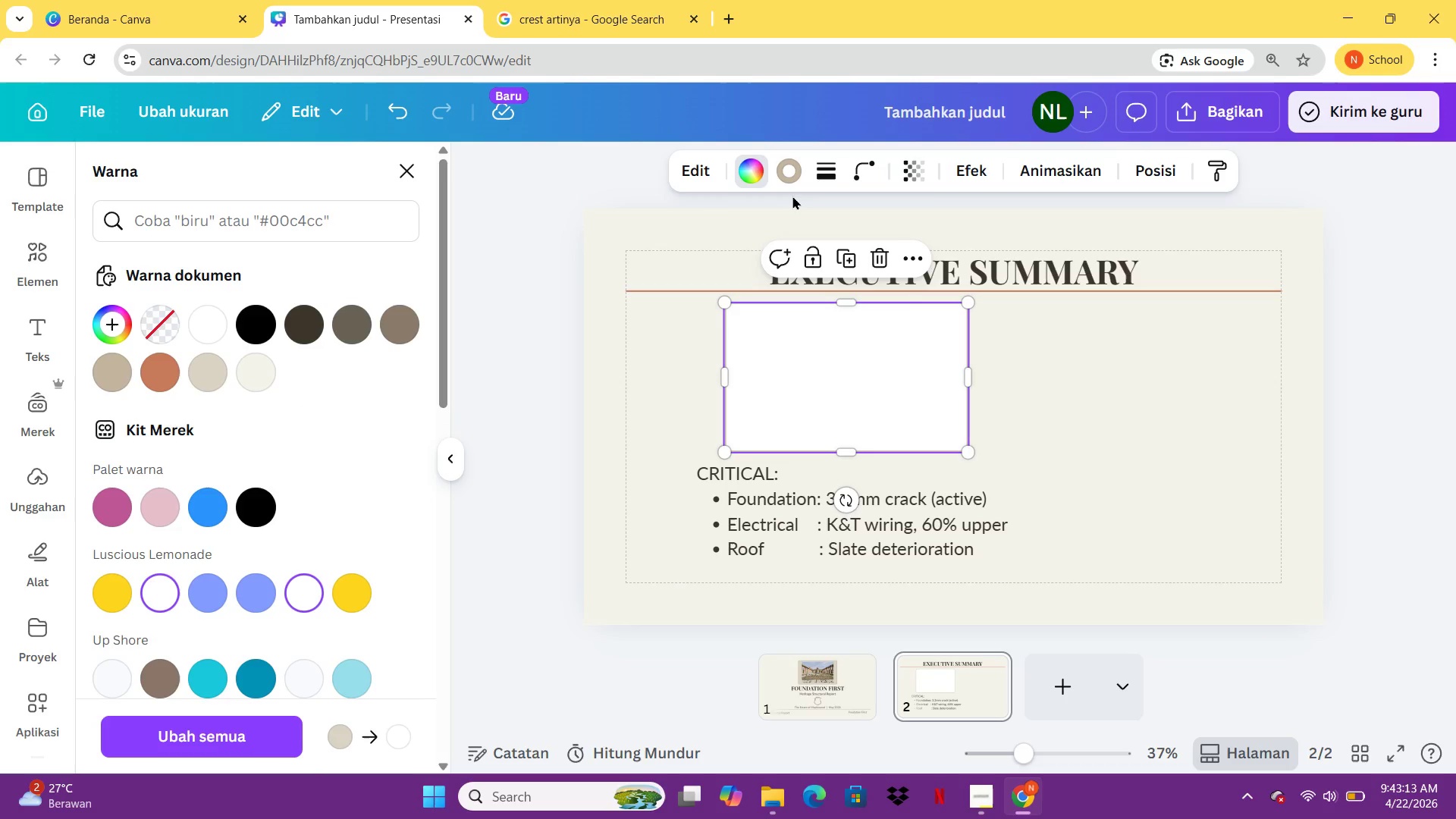 
left_click([792, 175])
 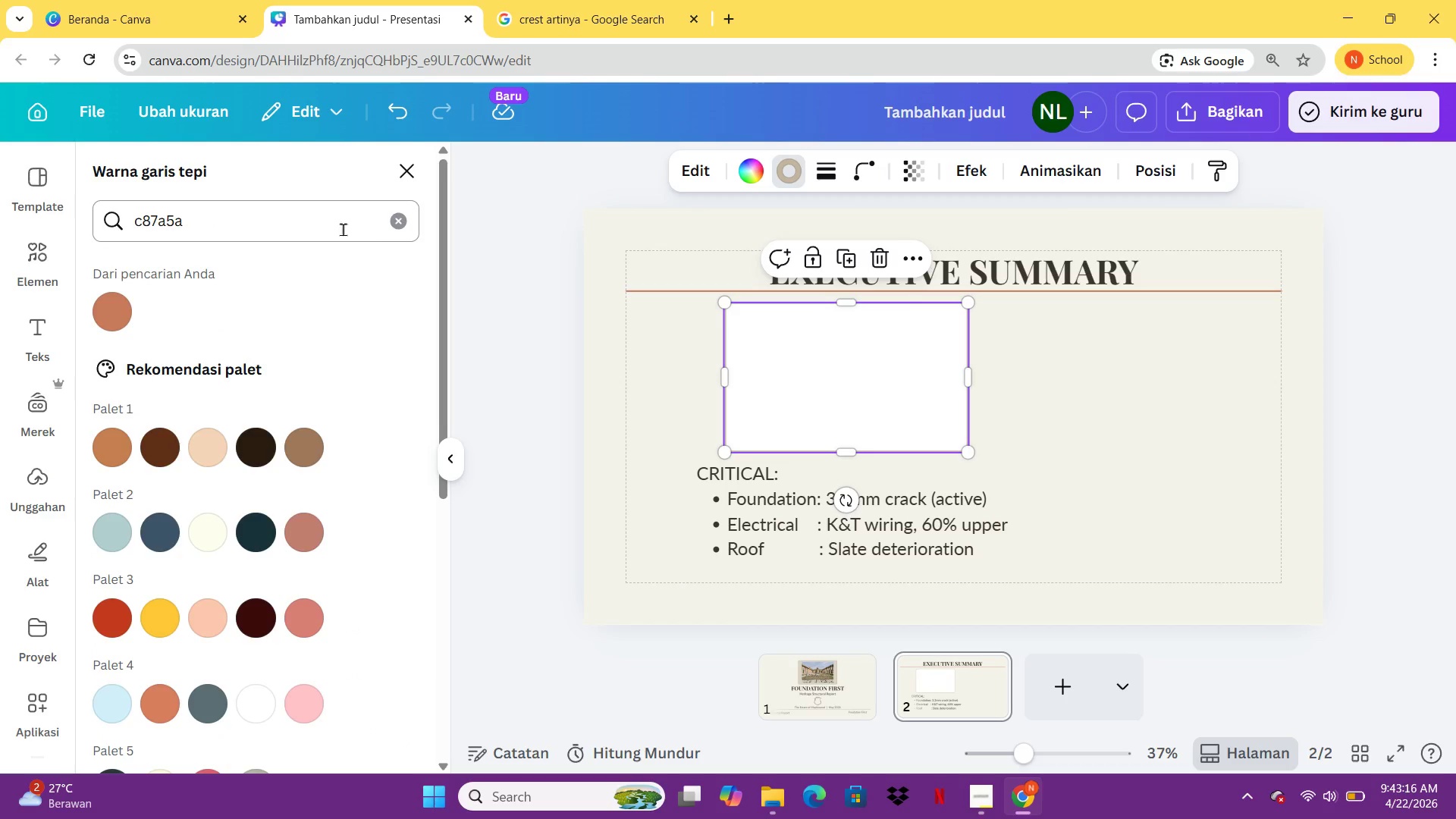 
left_click([392, 222])
 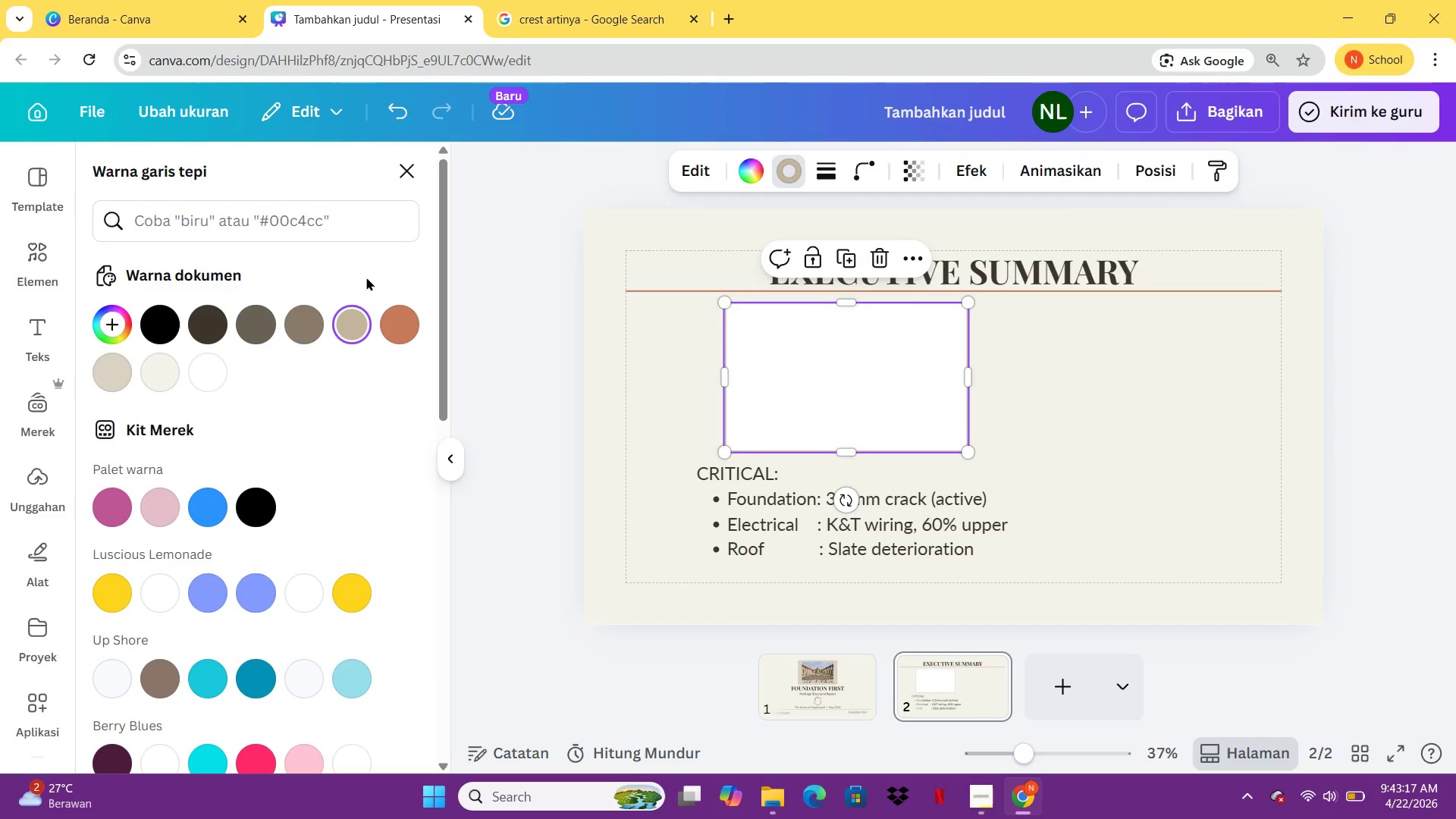 
mouse_move([377, 339])
 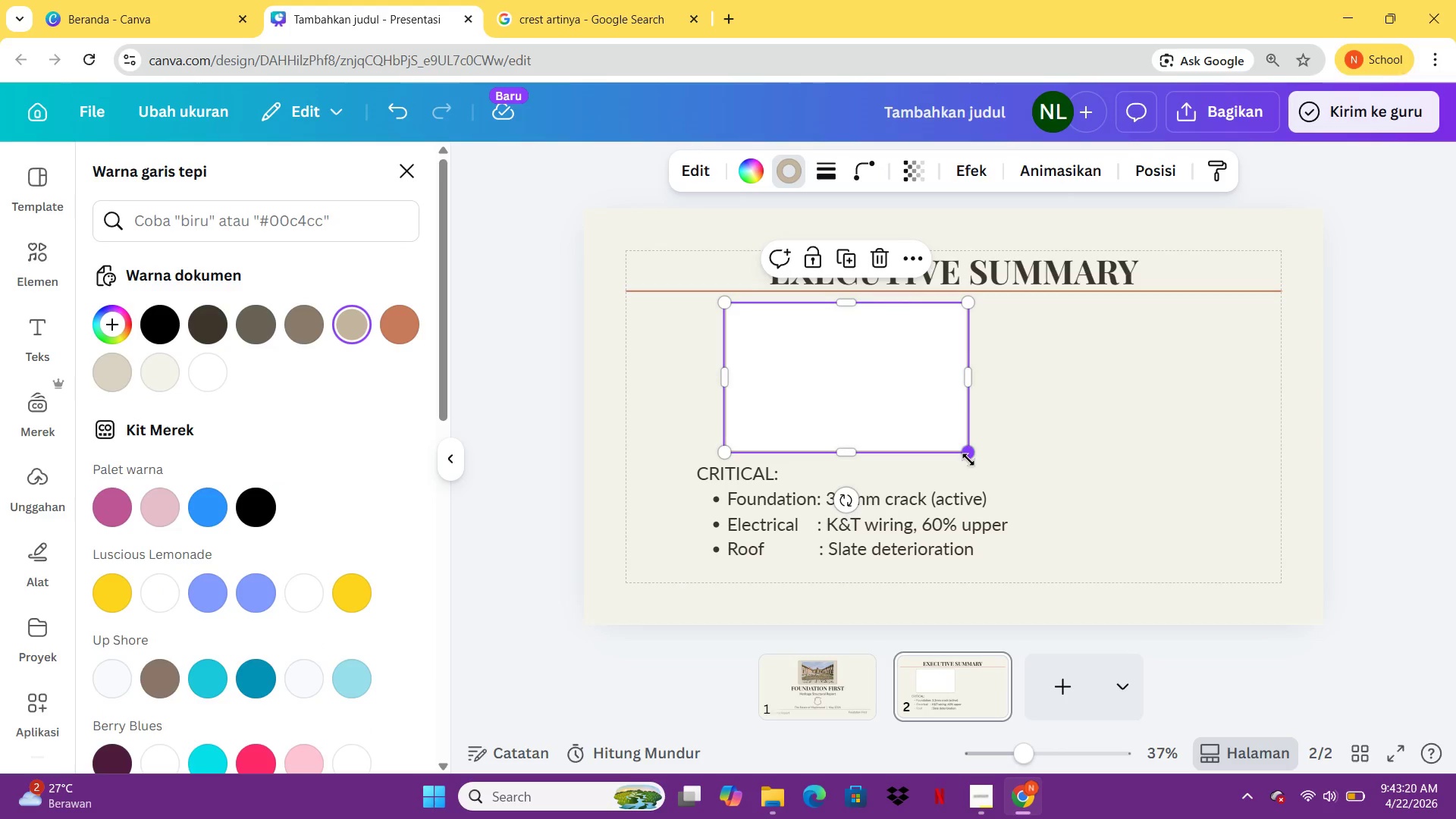 
left_click_drag(start_coordinate=[968, 460], to_coordinate=[914, 444])
 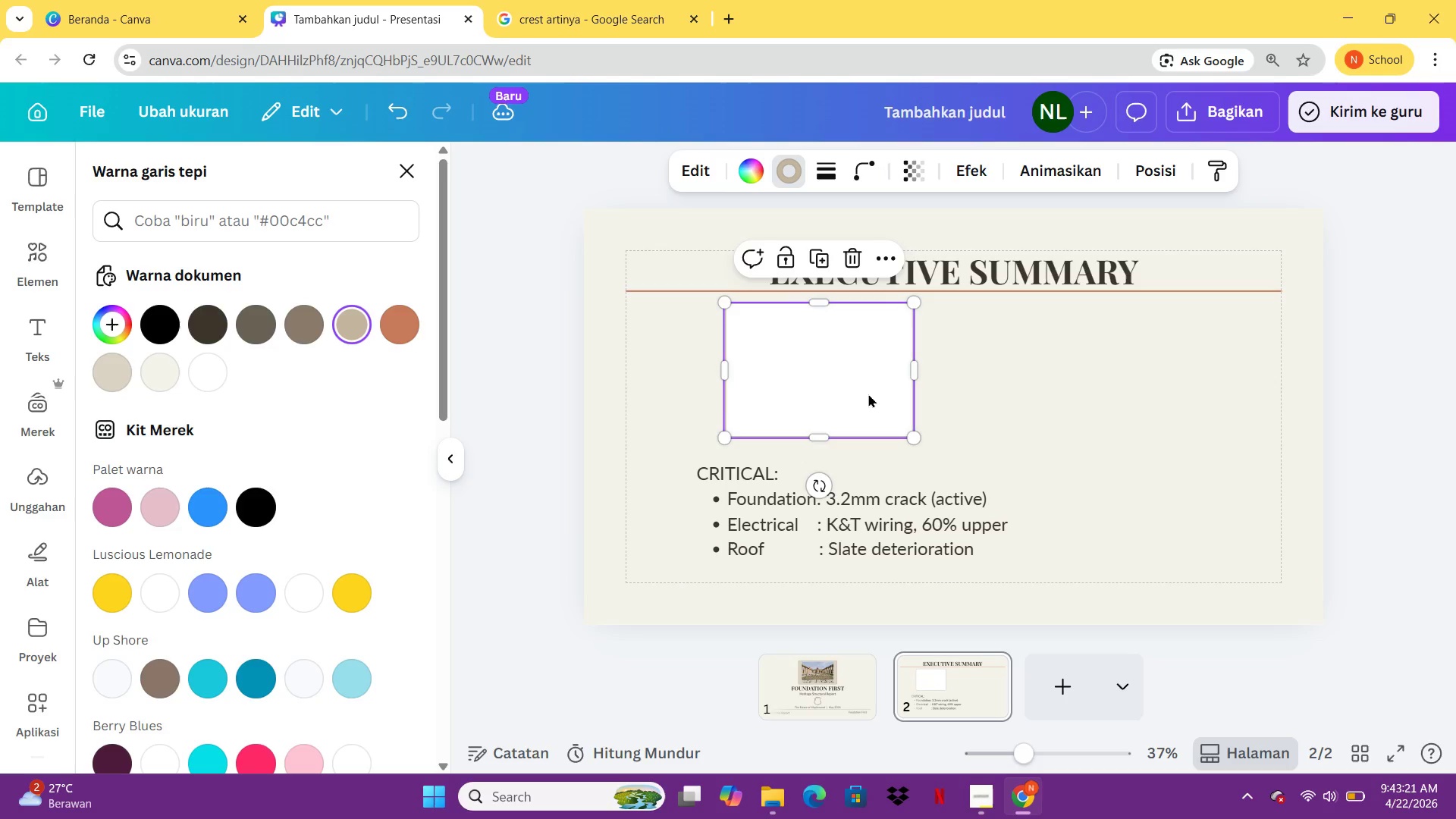 
left_click_drag(start_coordinate=[863, 393], to_coordinate=[770, 393])
 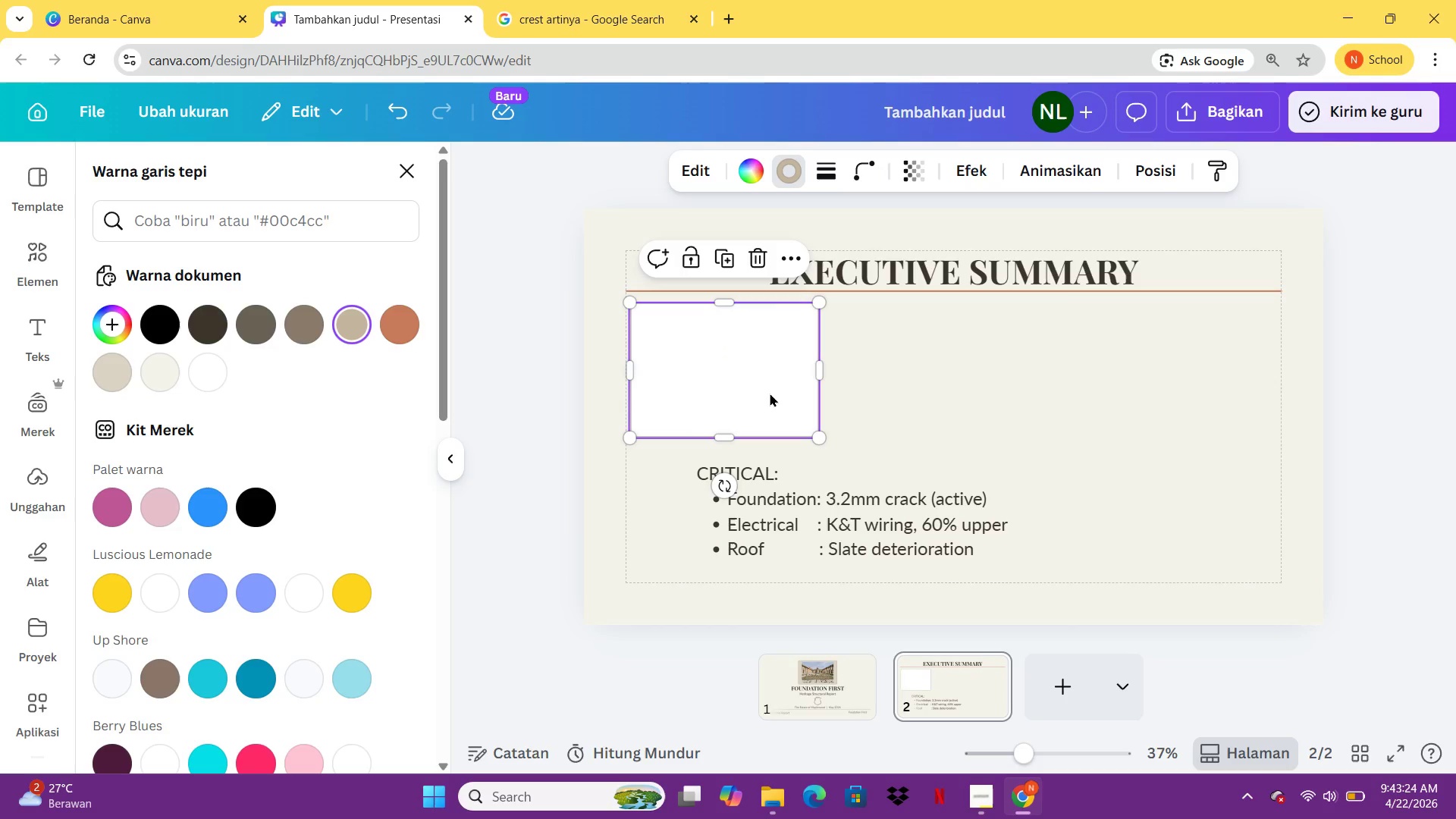 
left_click_drag(start_coordinate=[770, 393], to_coordinate=[763, 393])
 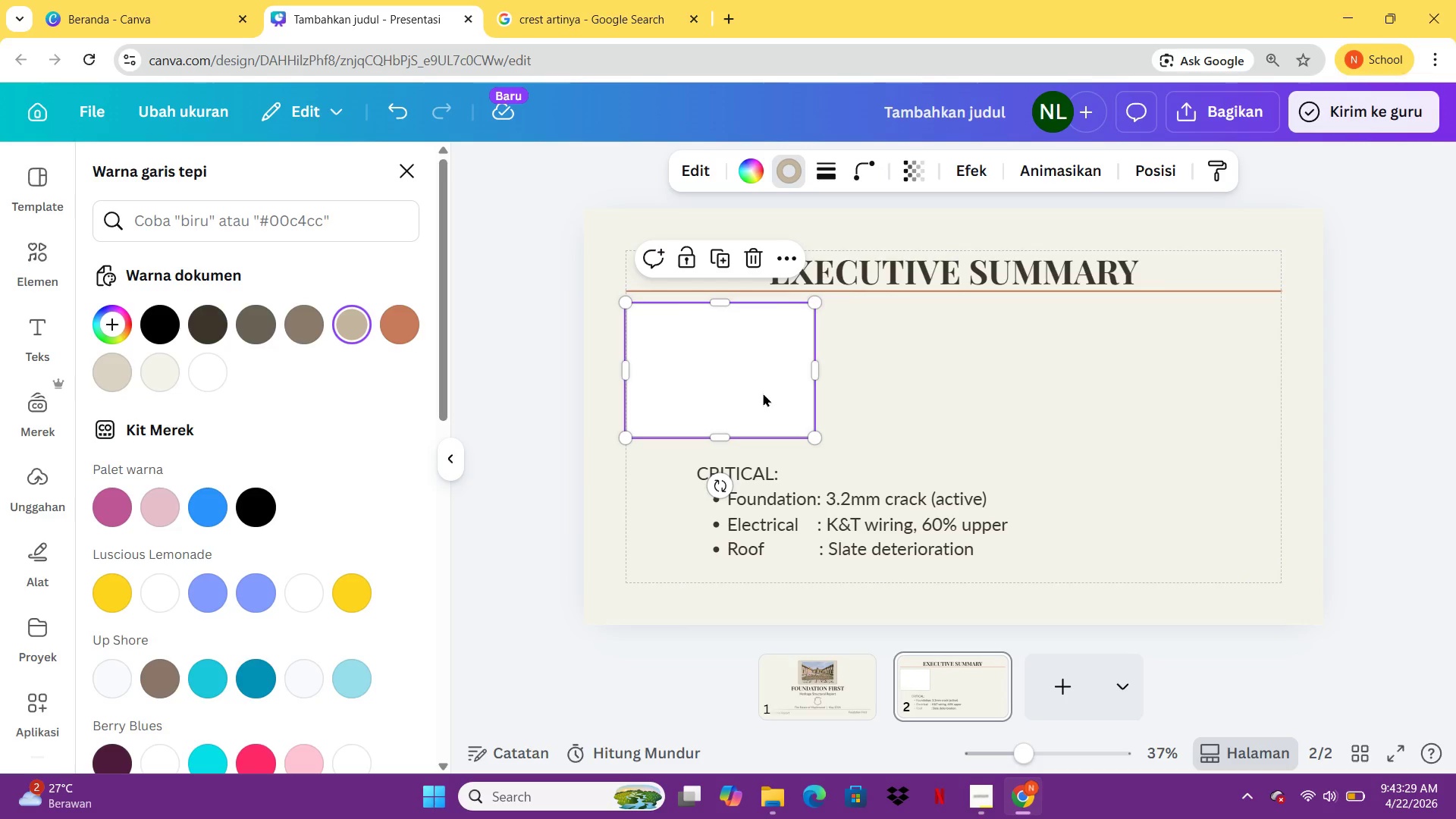 
wait(6.31)
 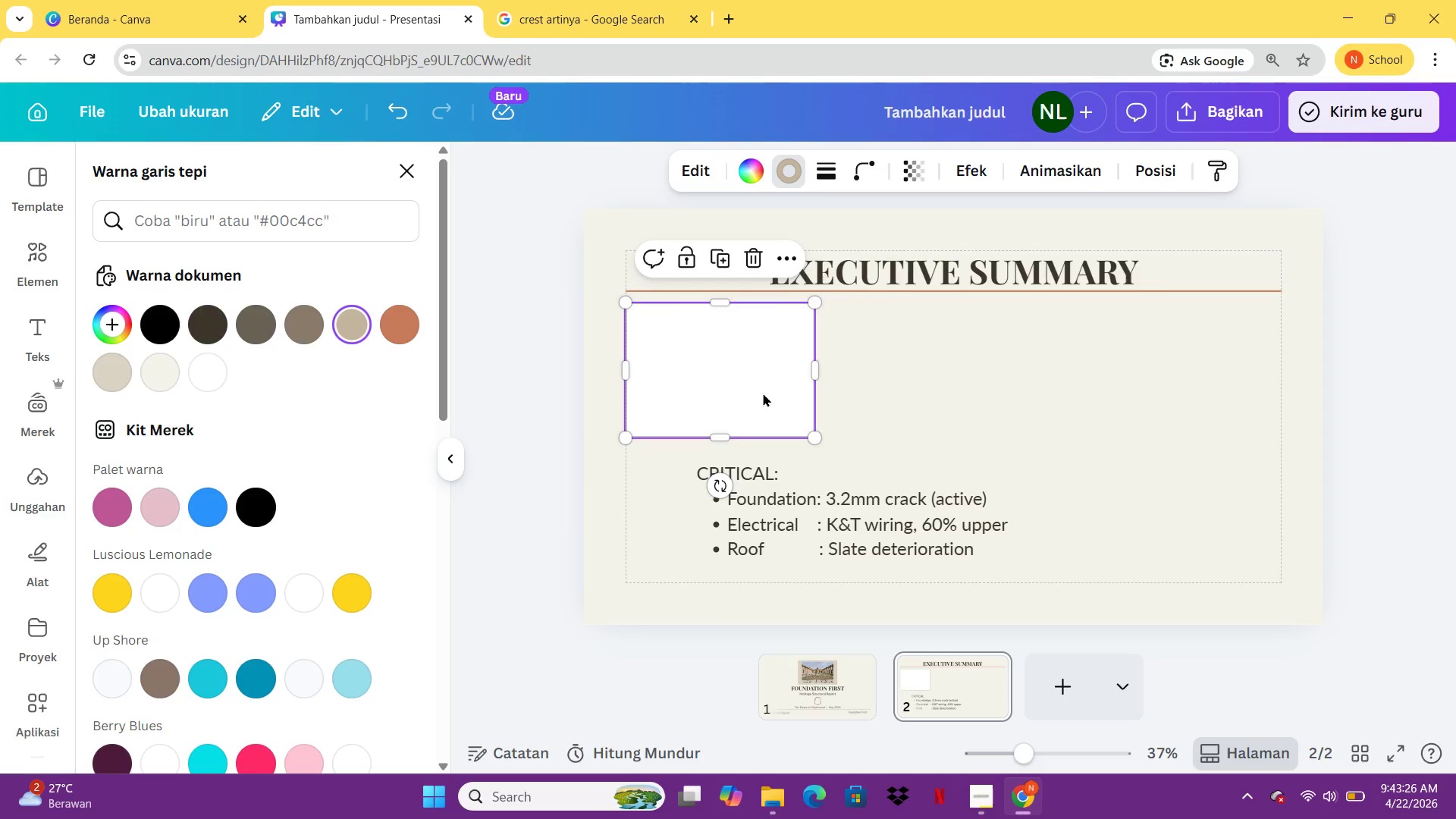 
left_click([861, 504])
 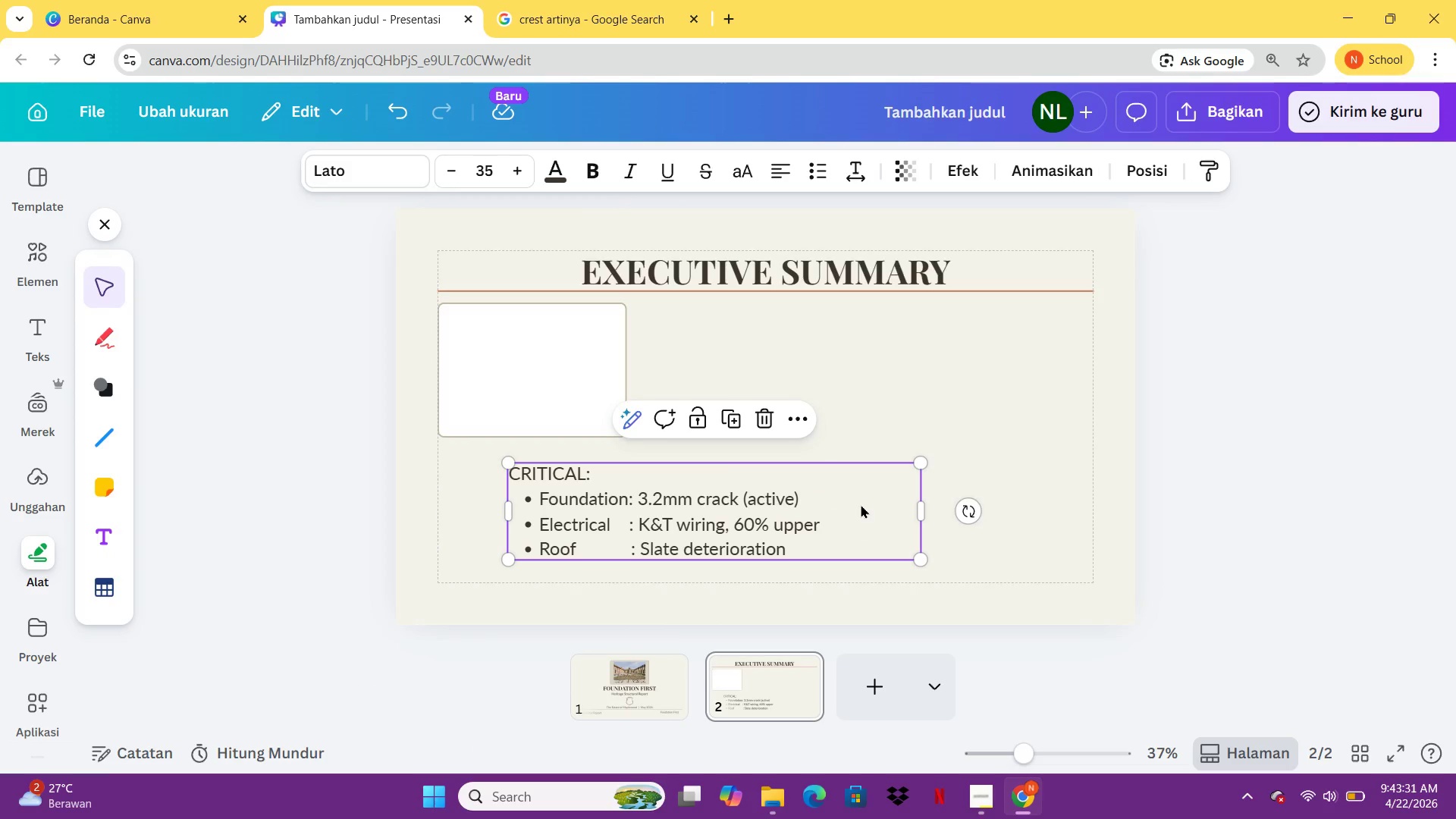 
key(Control+C)
 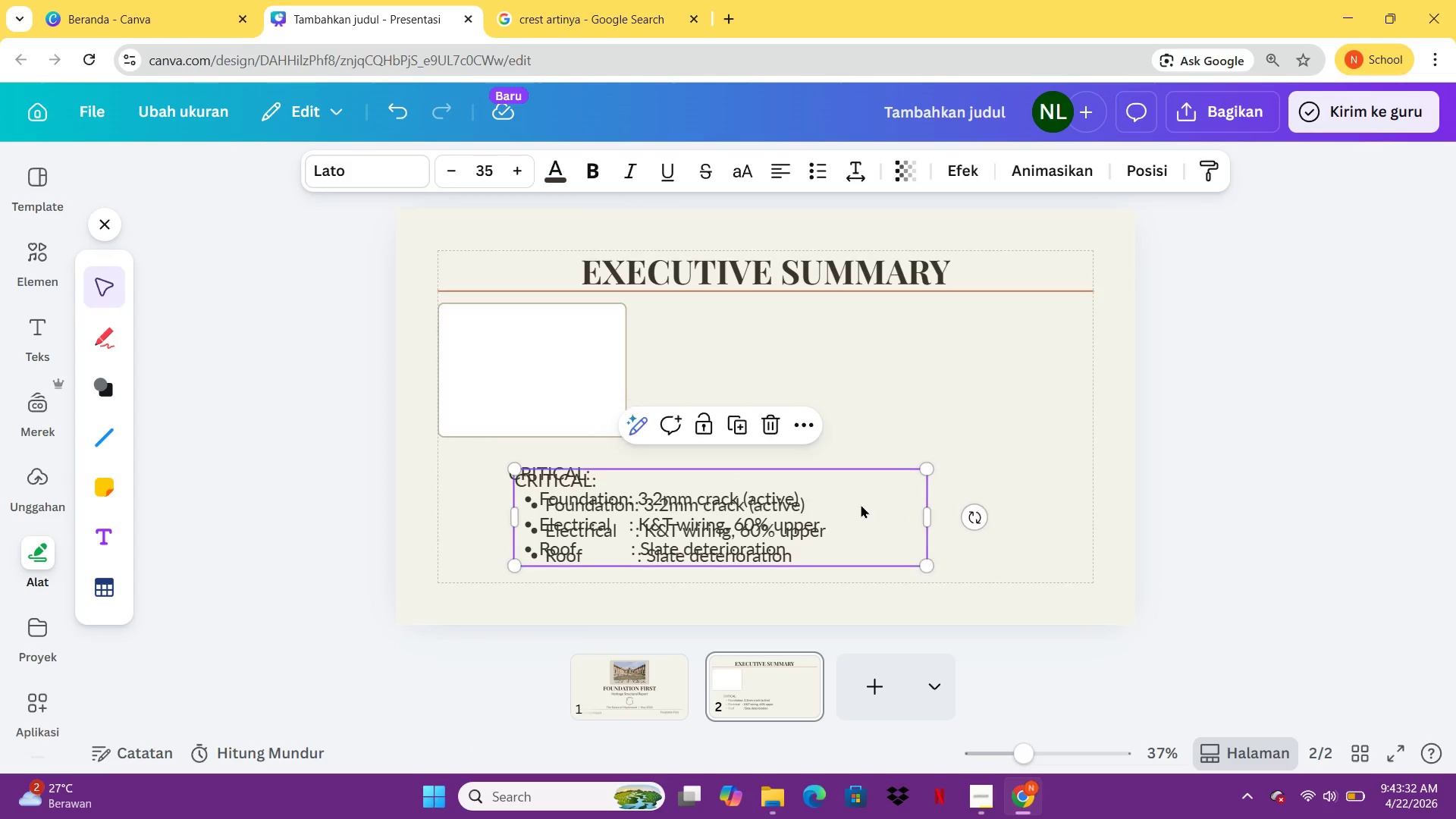 
key(Control+V)
 